 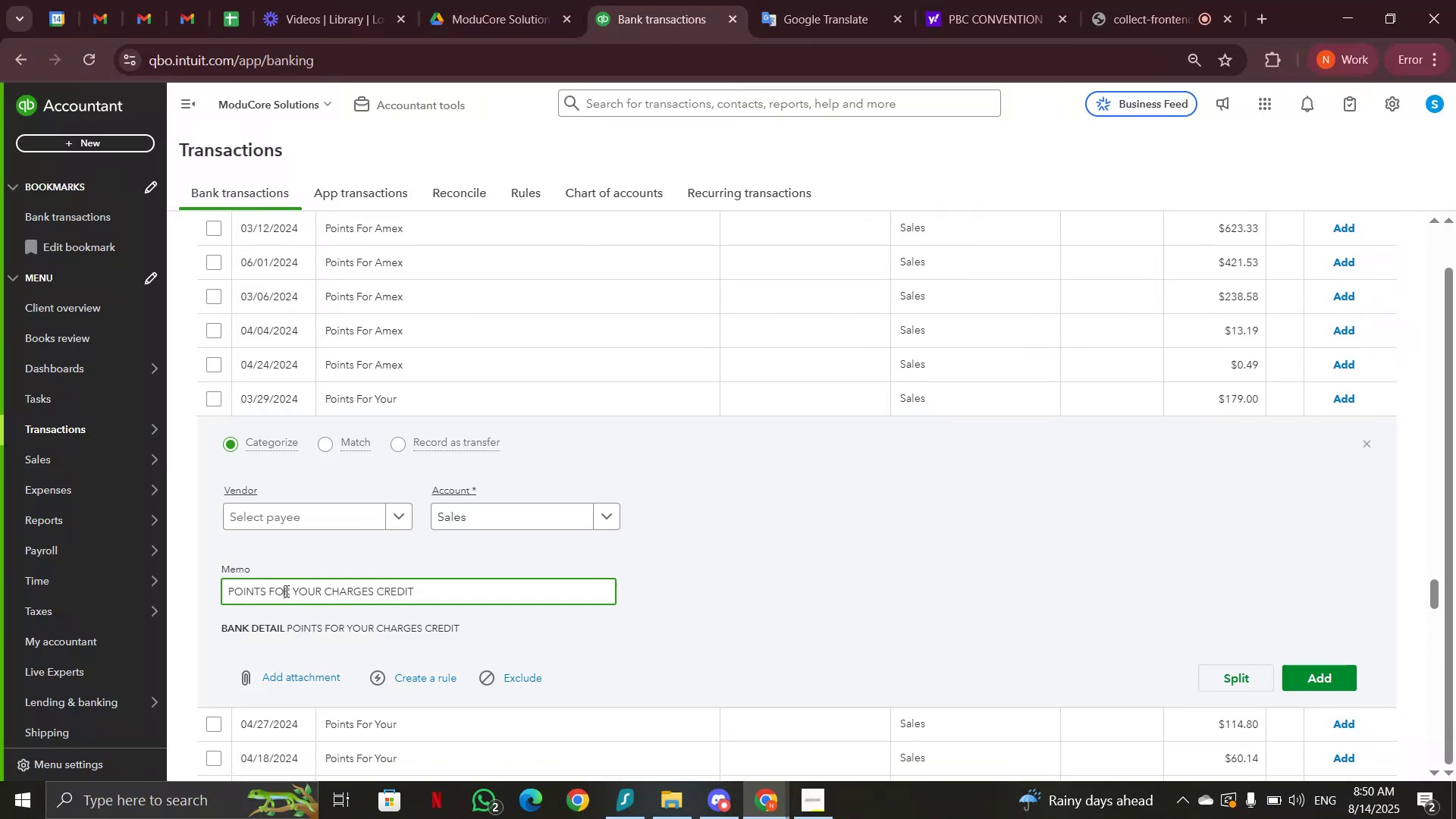 
left_click_drag(start_coordinate=[293, 595], to_coordinate=[224, 595])
 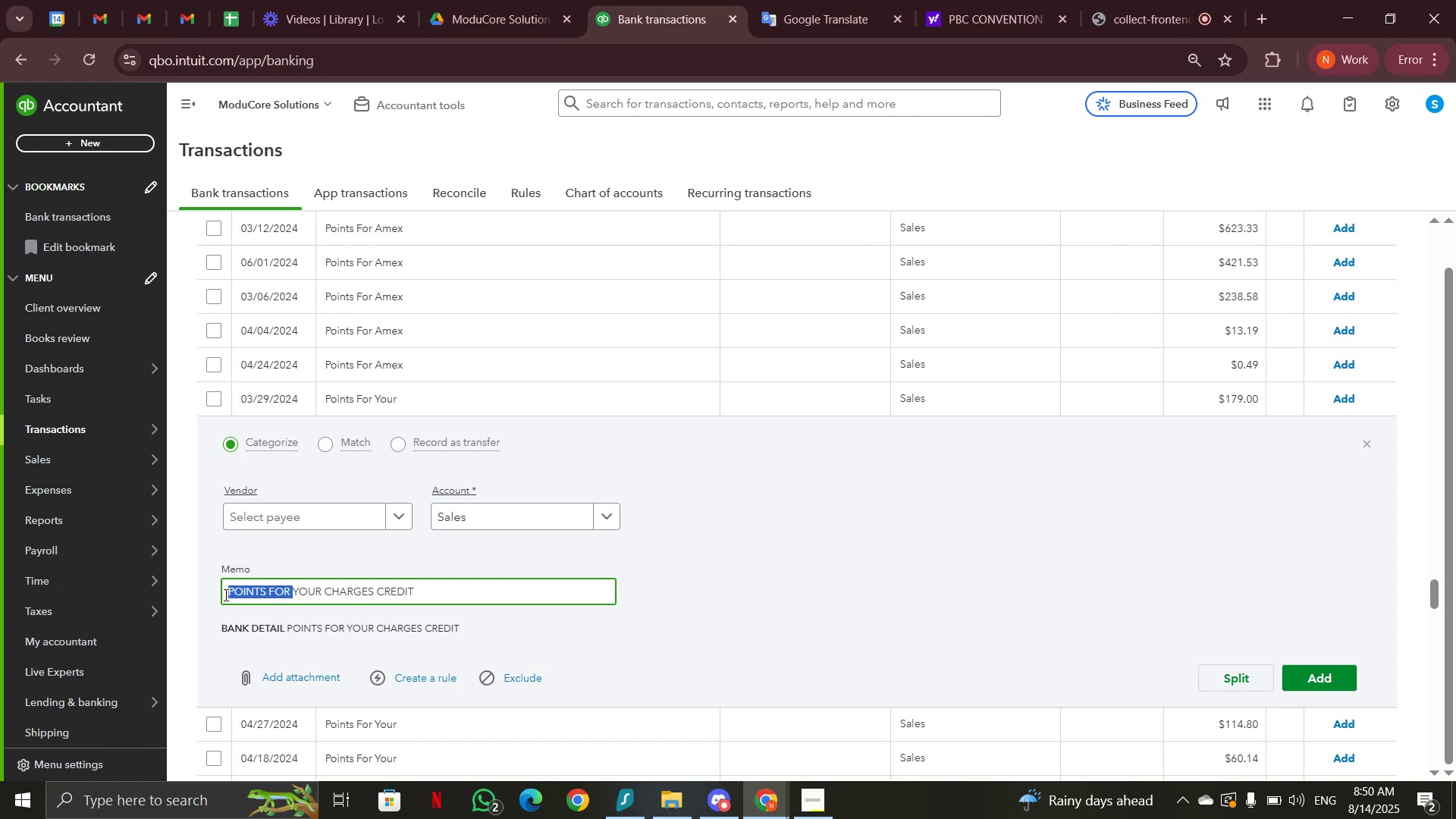 
key(Control+C)
 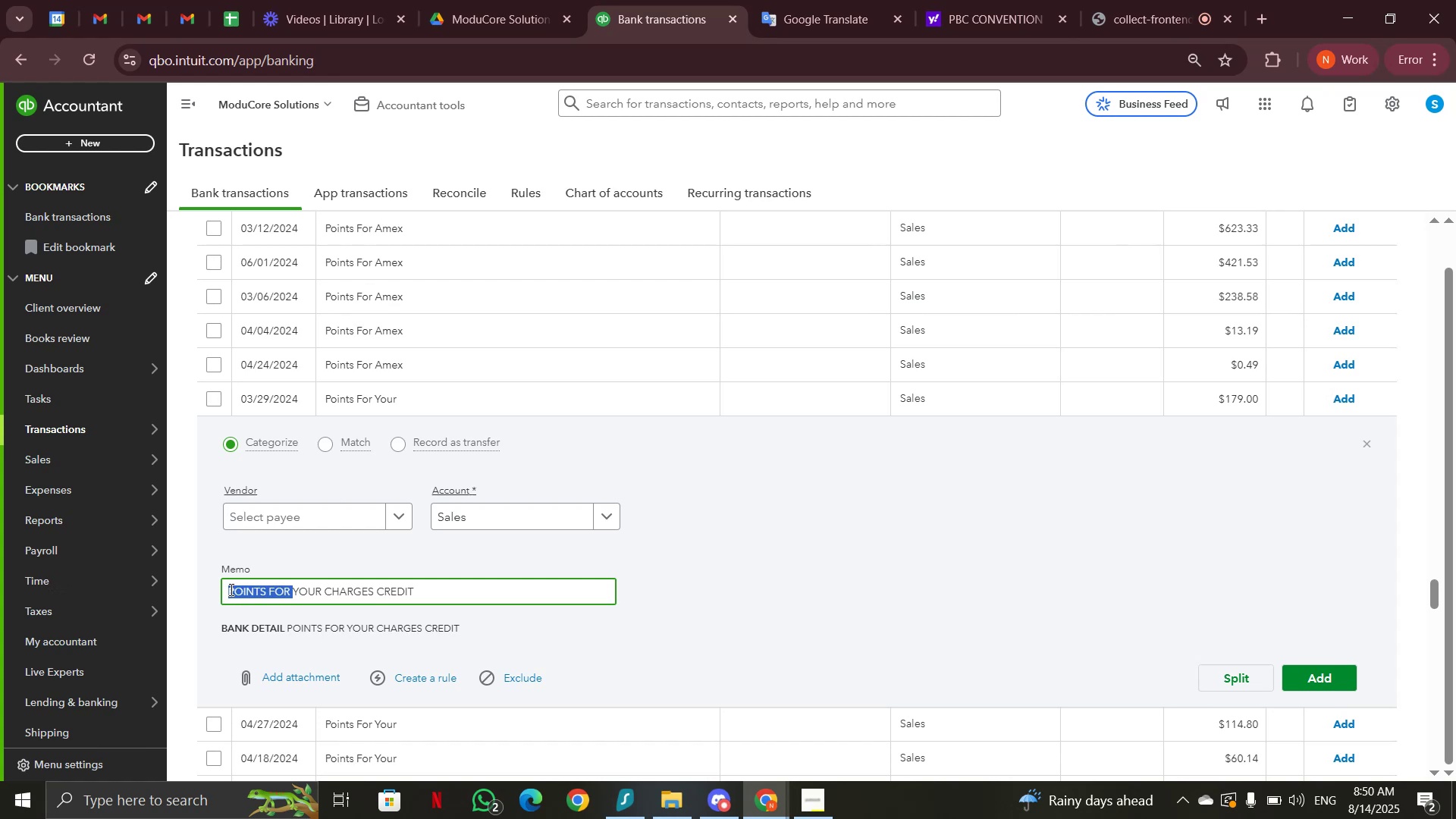 
scroll: coordinate [741, 441], scroll_direction: up, amount: 78.0
 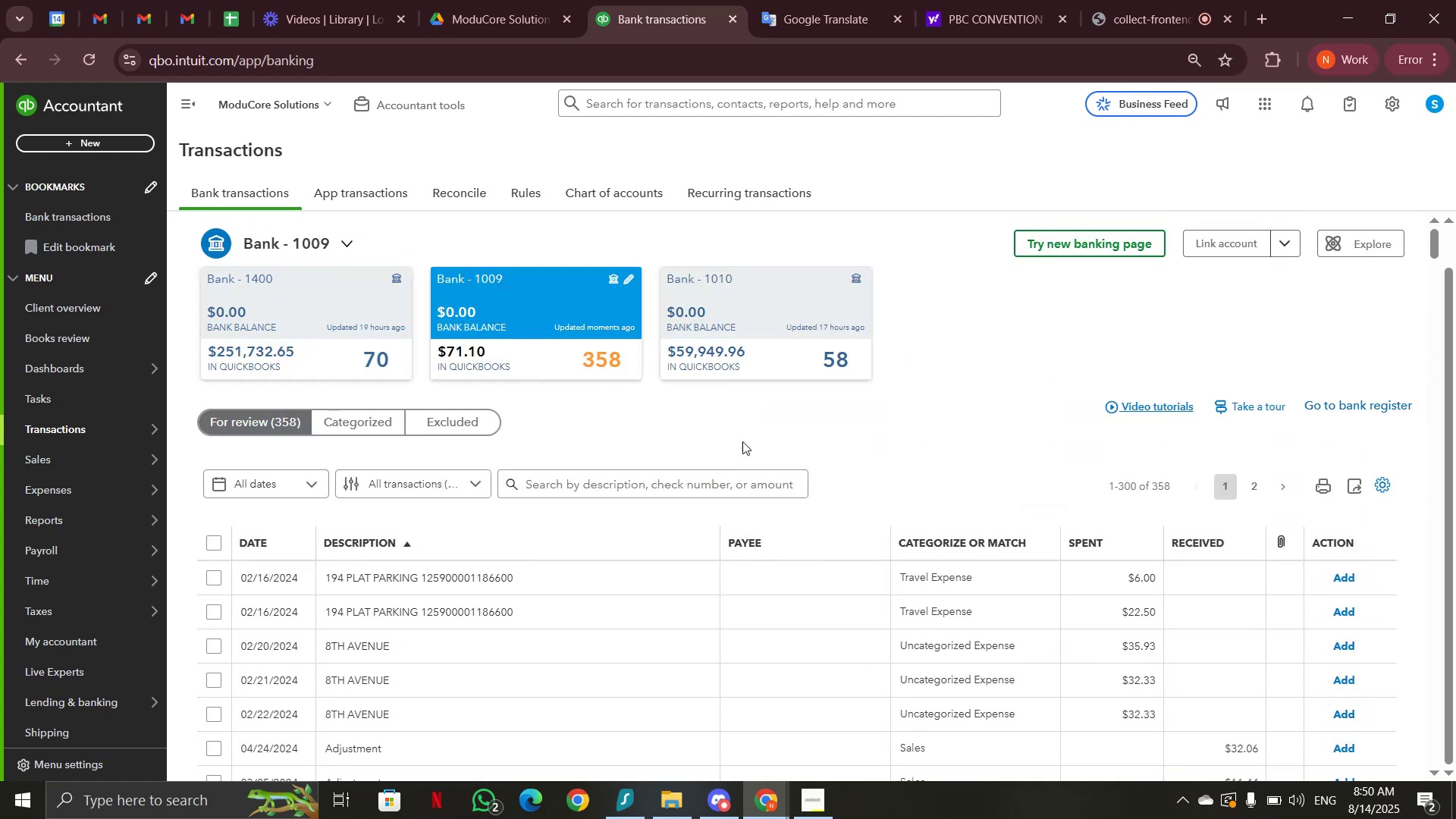 
left_click([717, 482])
 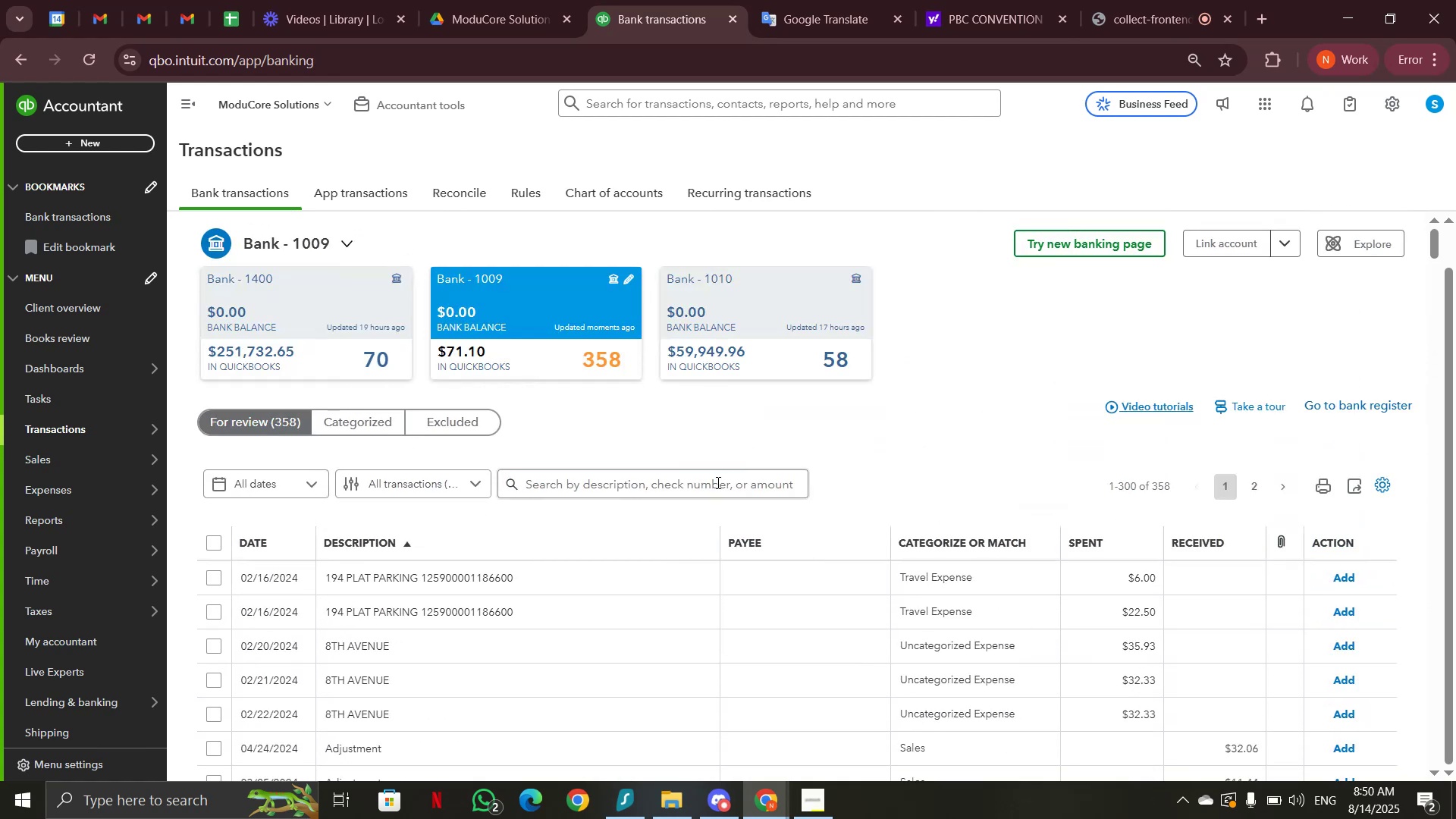 
key(Control+V)
 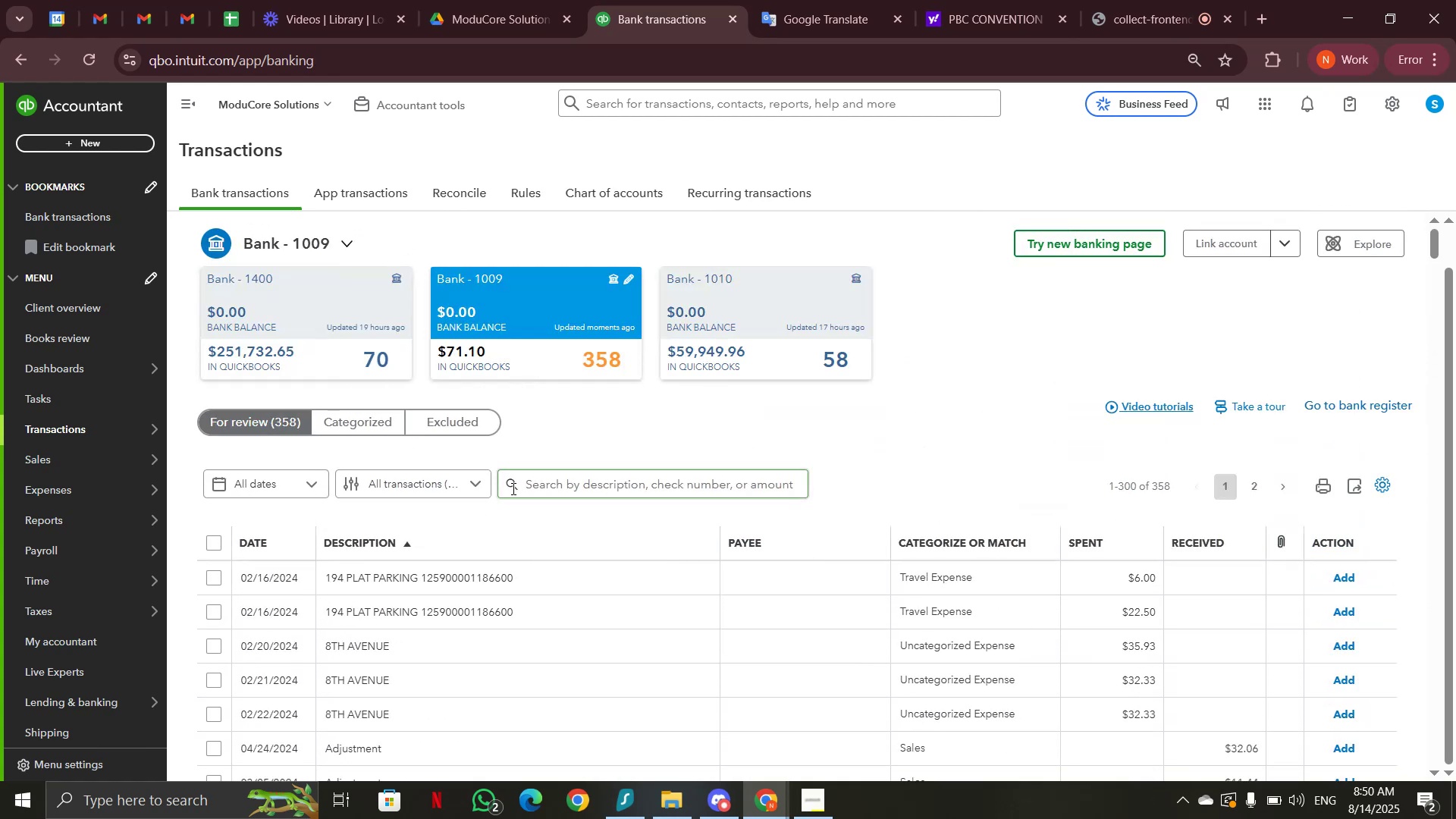 
left_click([512, 485])
 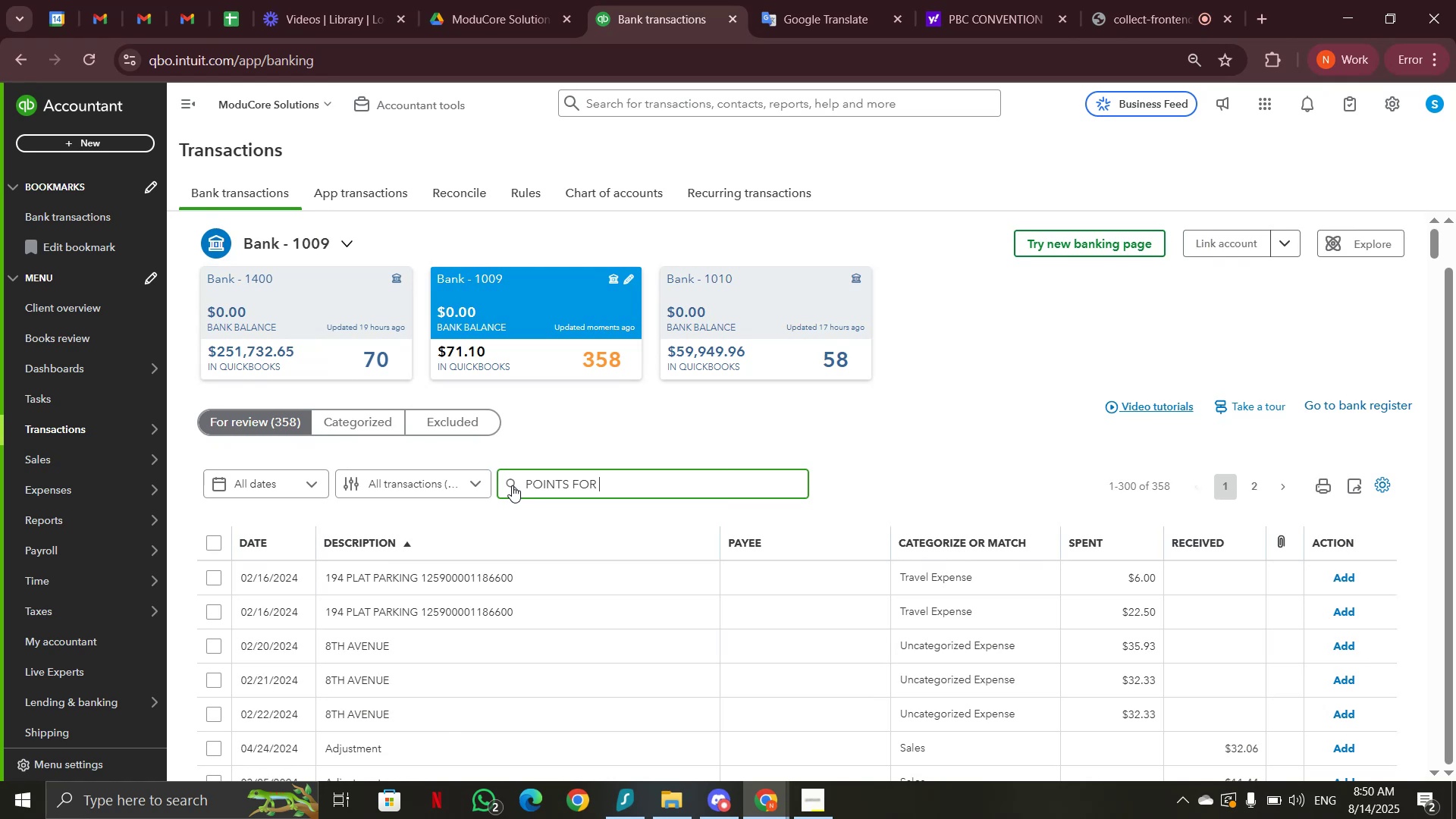 
scroll: coordinate [812, 428], scroll_direction: down, amount: 4.0
 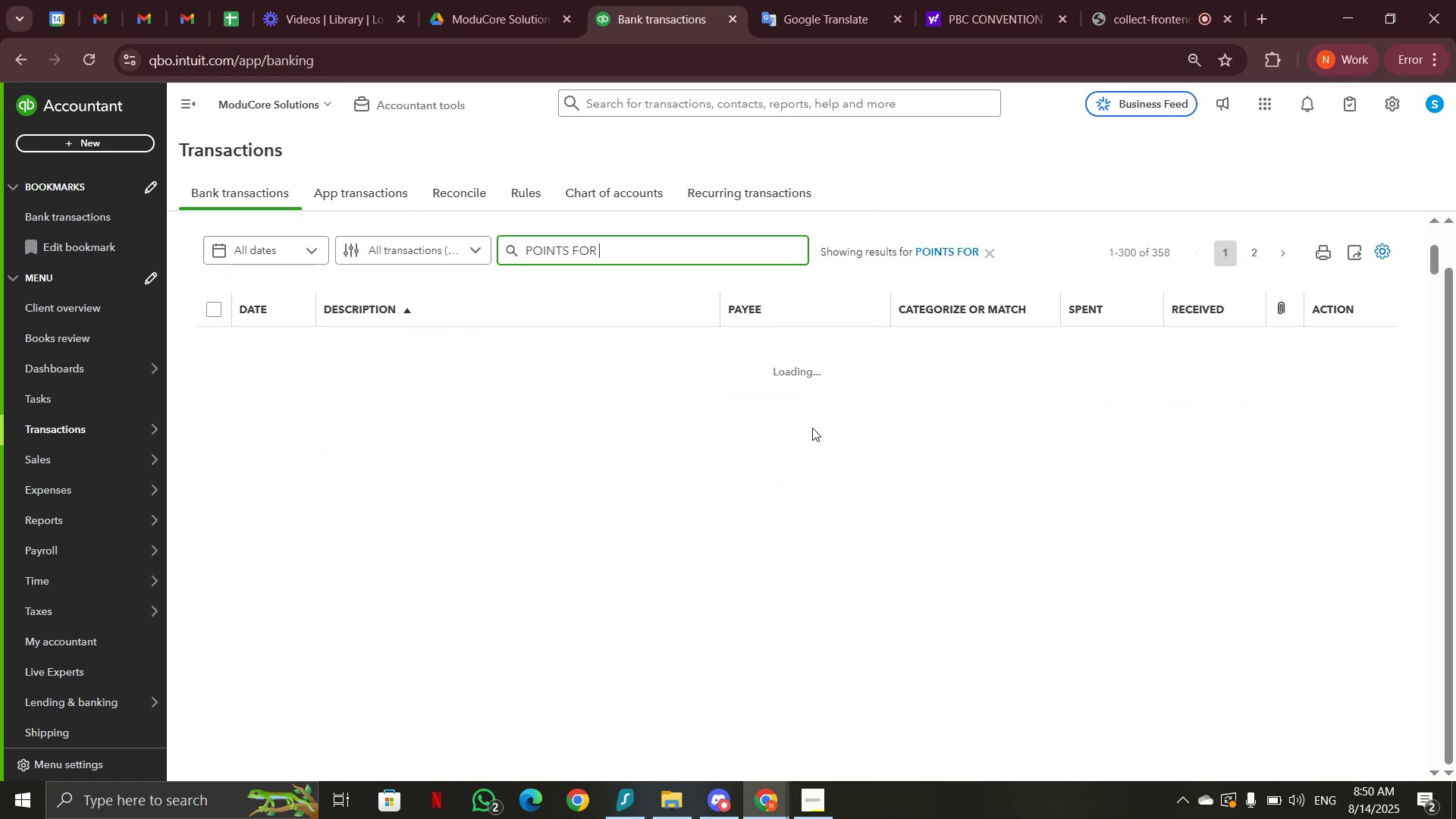 
scroll: coordinate [812, 428], scroll_direction: up, amount: 1.0
 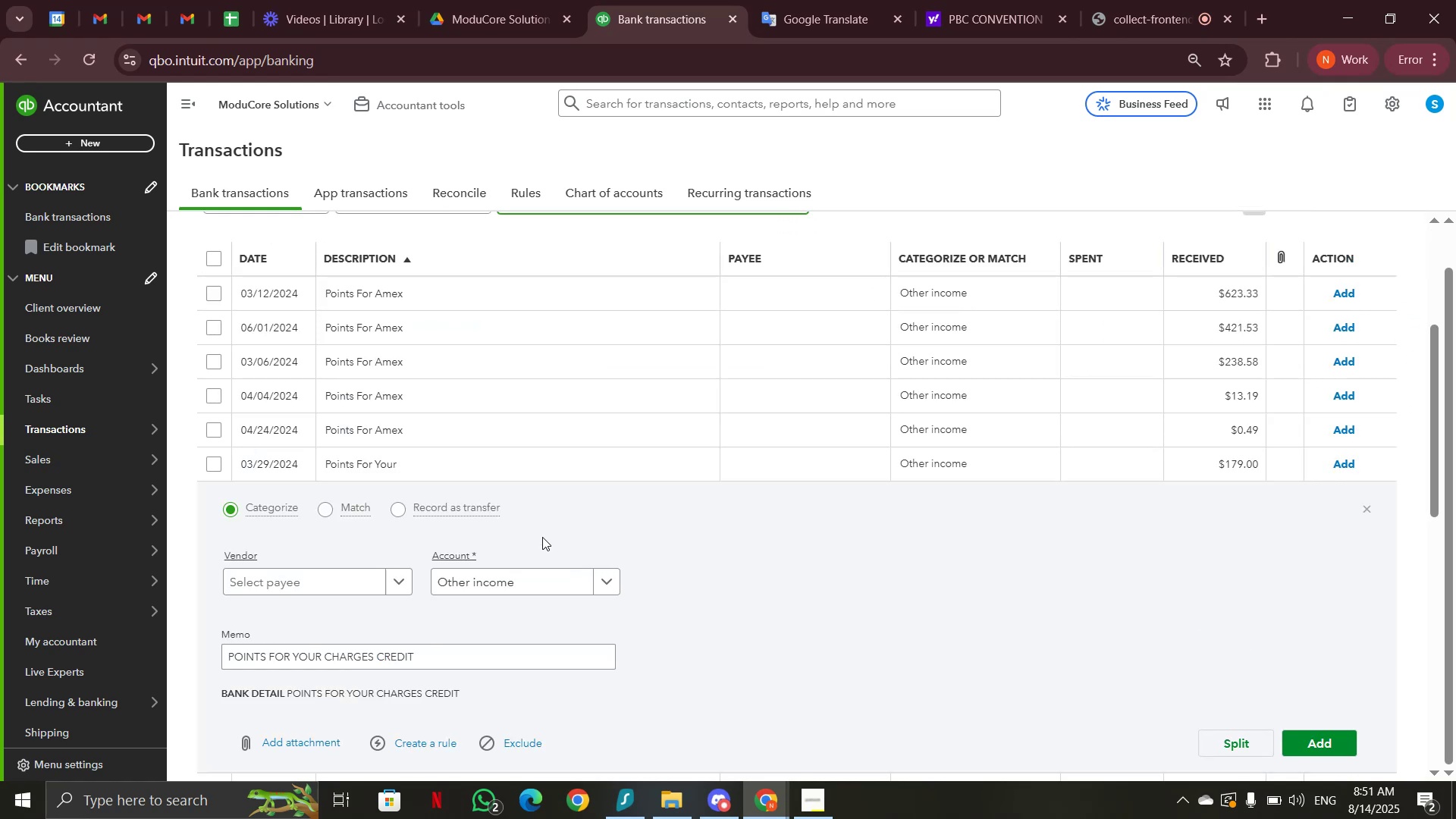 
wait(5.67)
 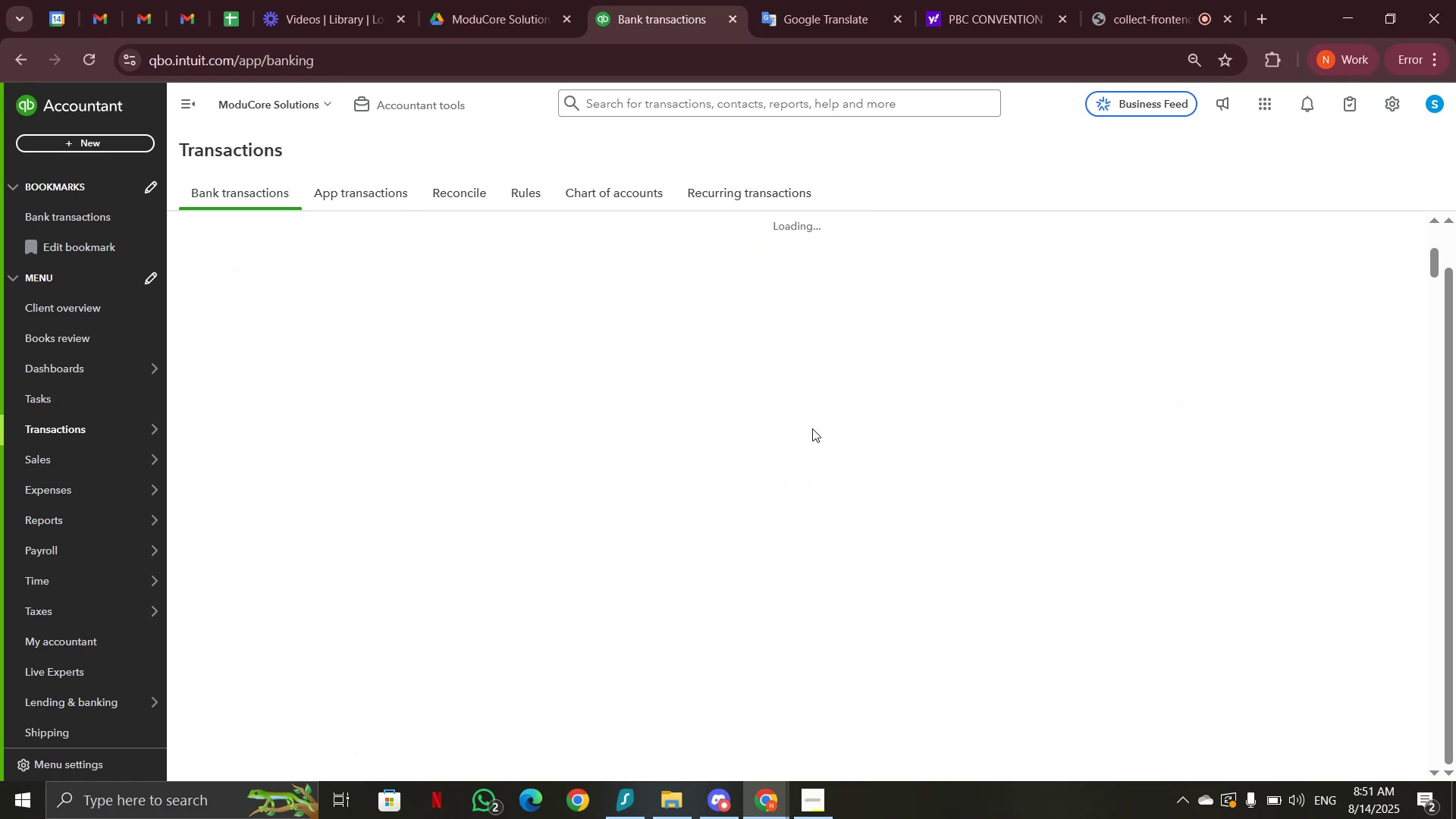 
left_click([649, 469])
 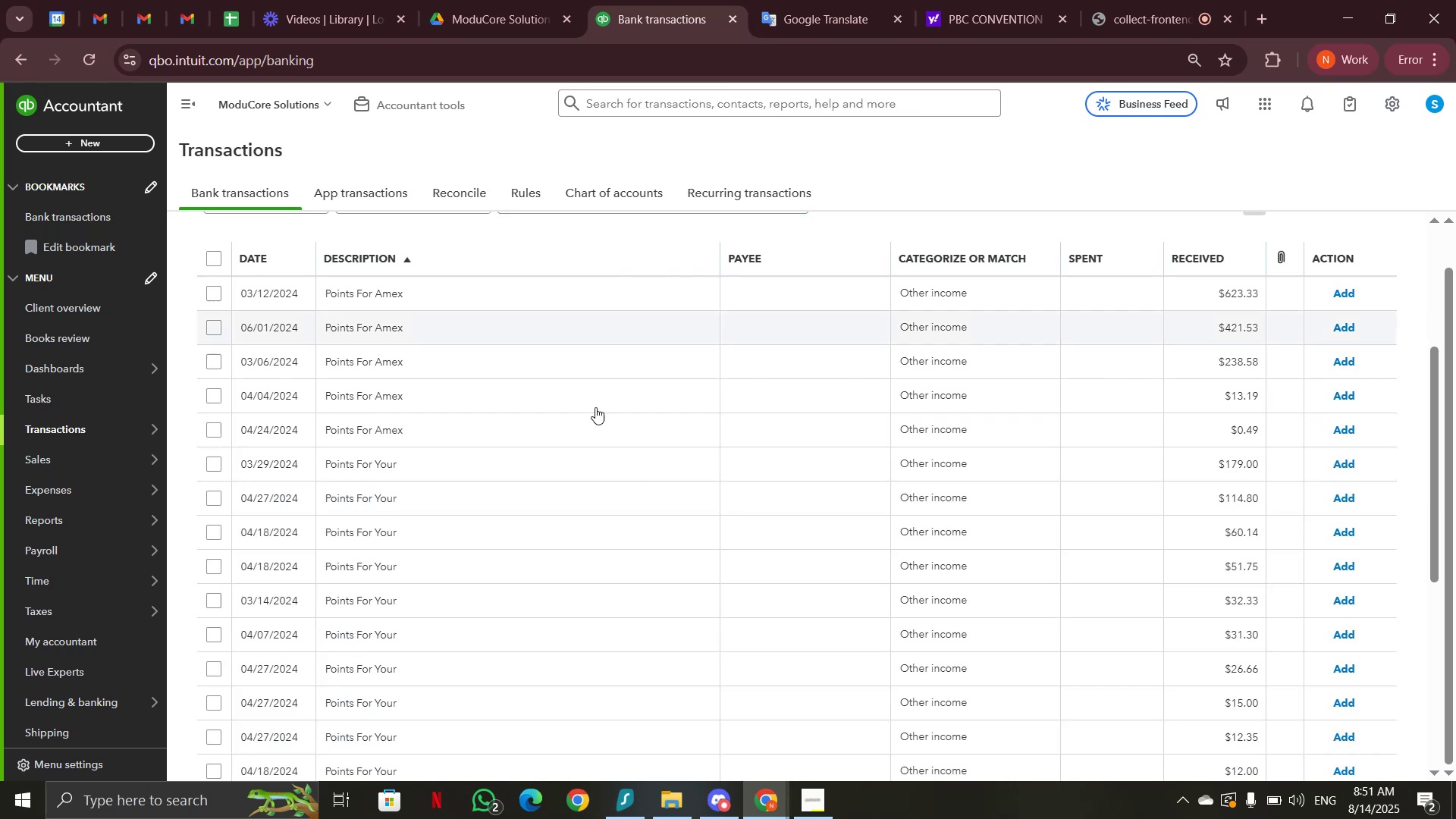 
scroll: coordinate [600, 451], scroll_direction: up, amount: 2.0
 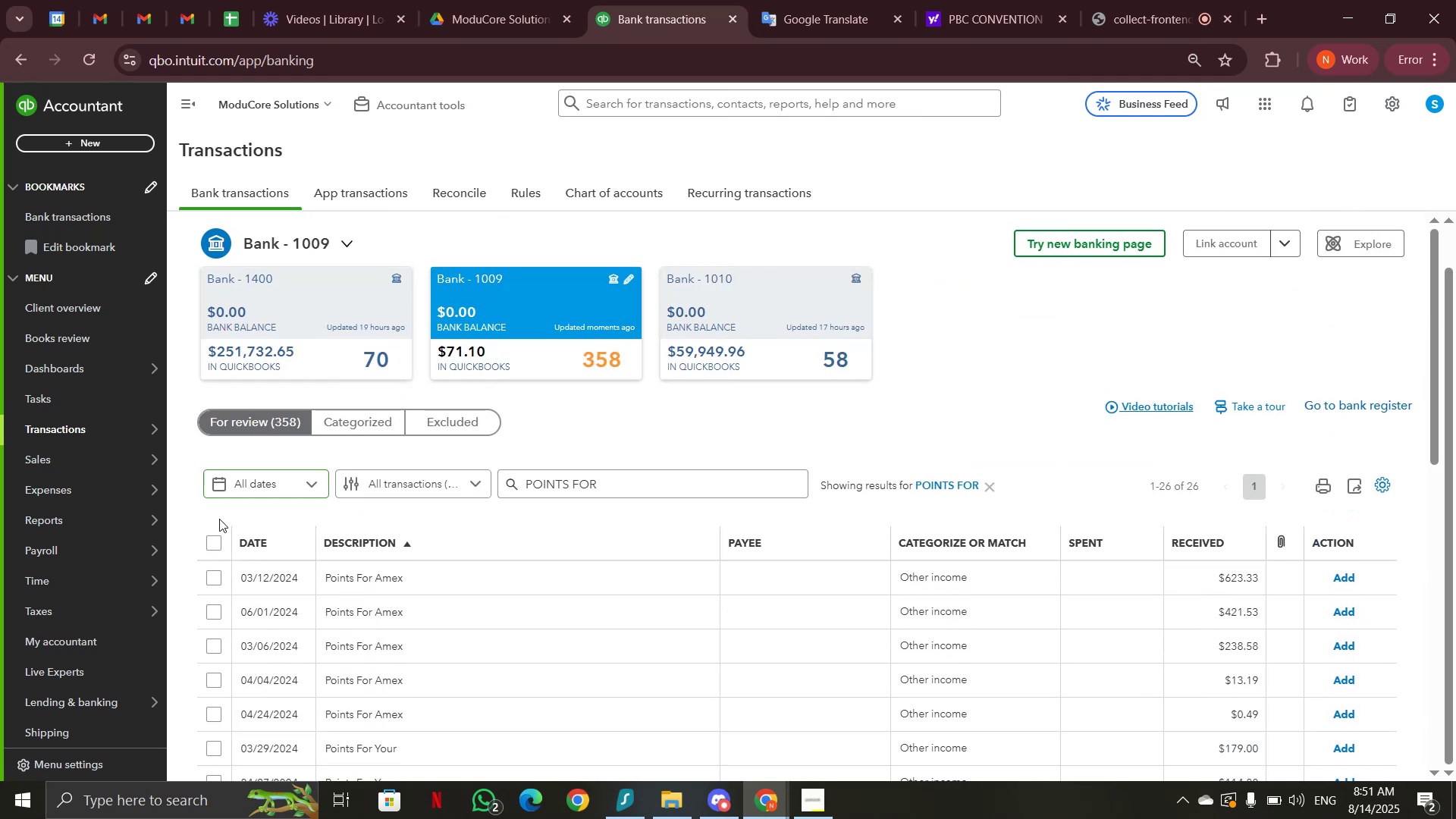 
left_click([217, 548])
 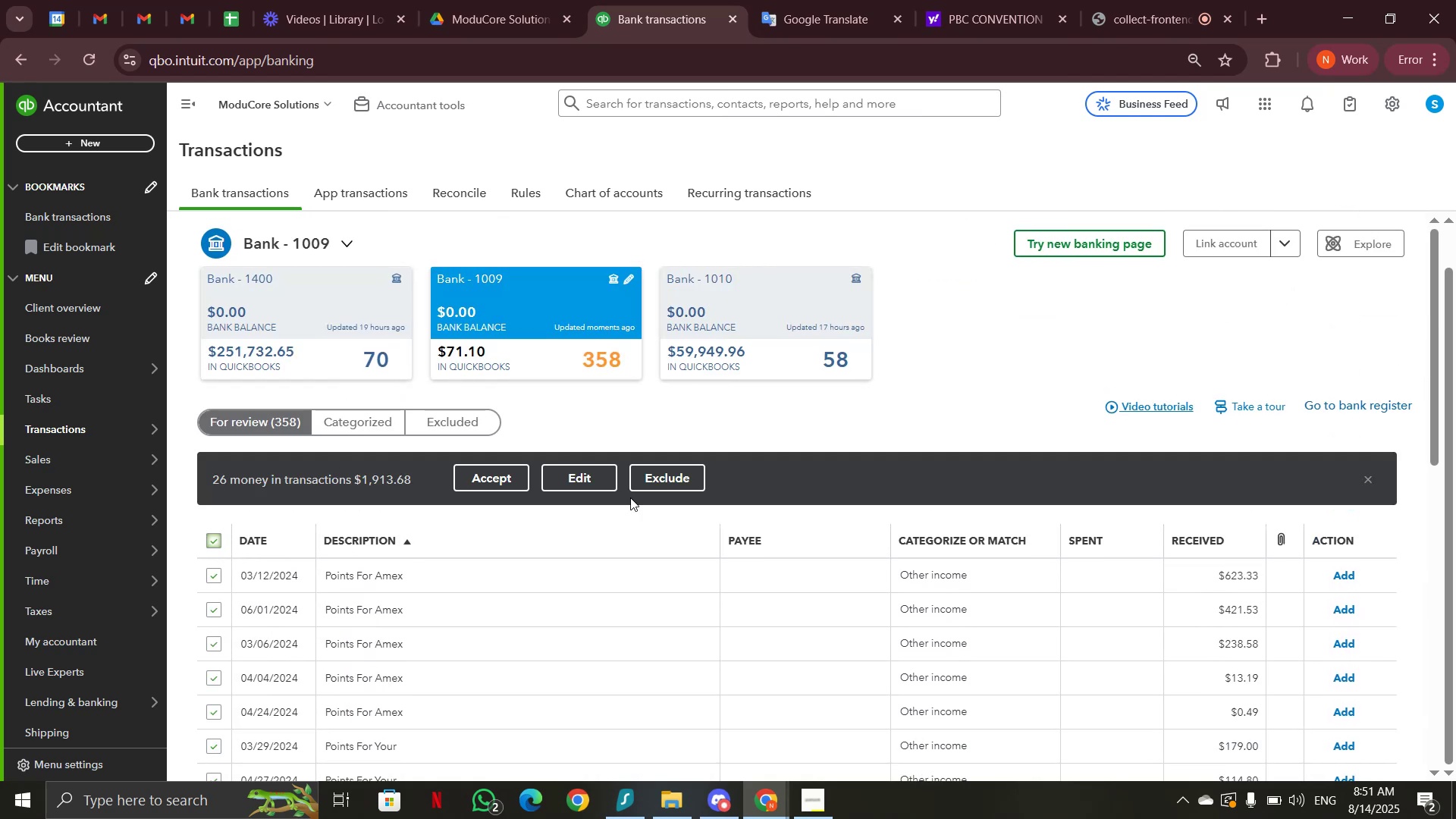 
left_click([604, 476])
 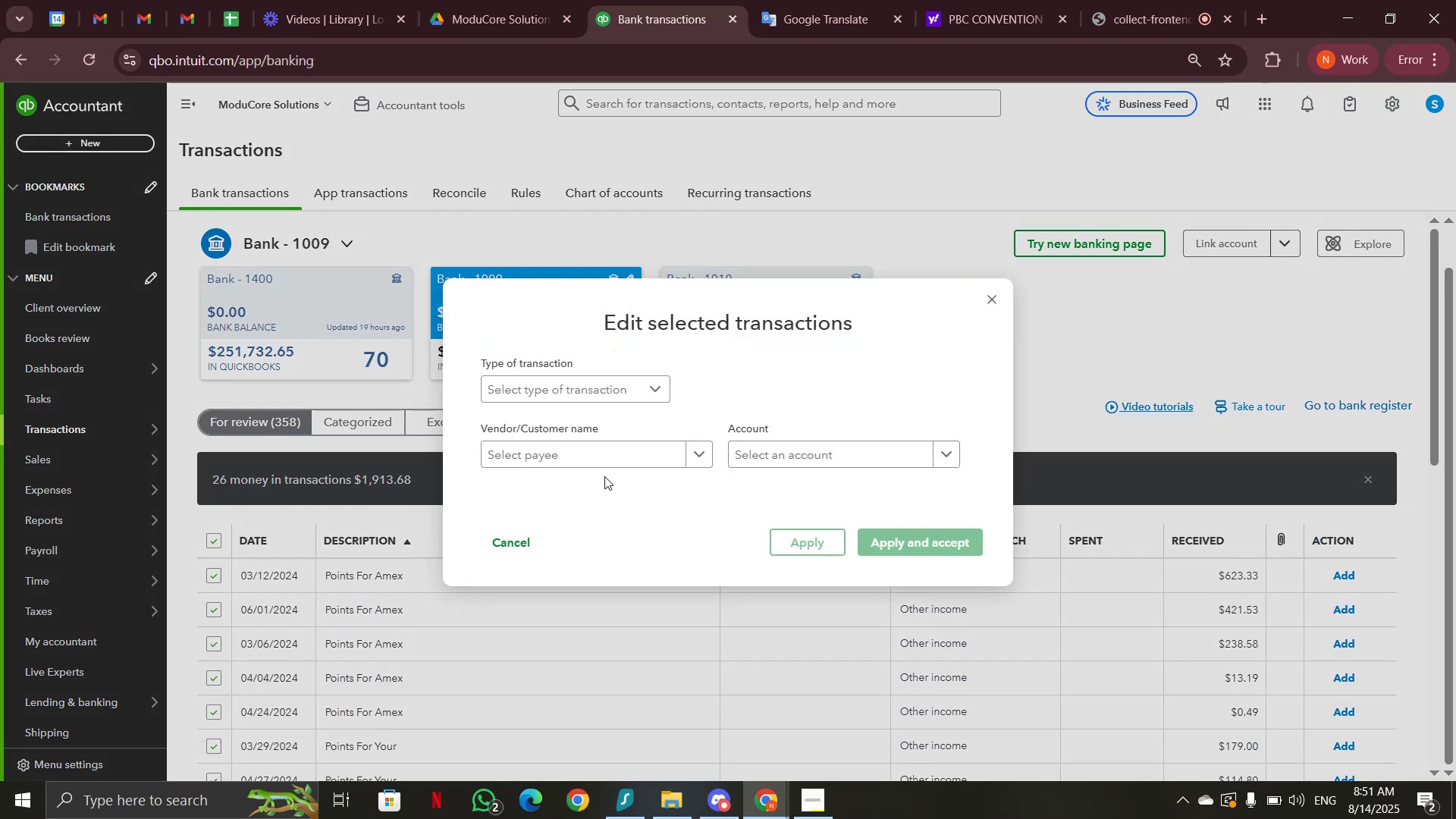 
left_click([764, 455])
 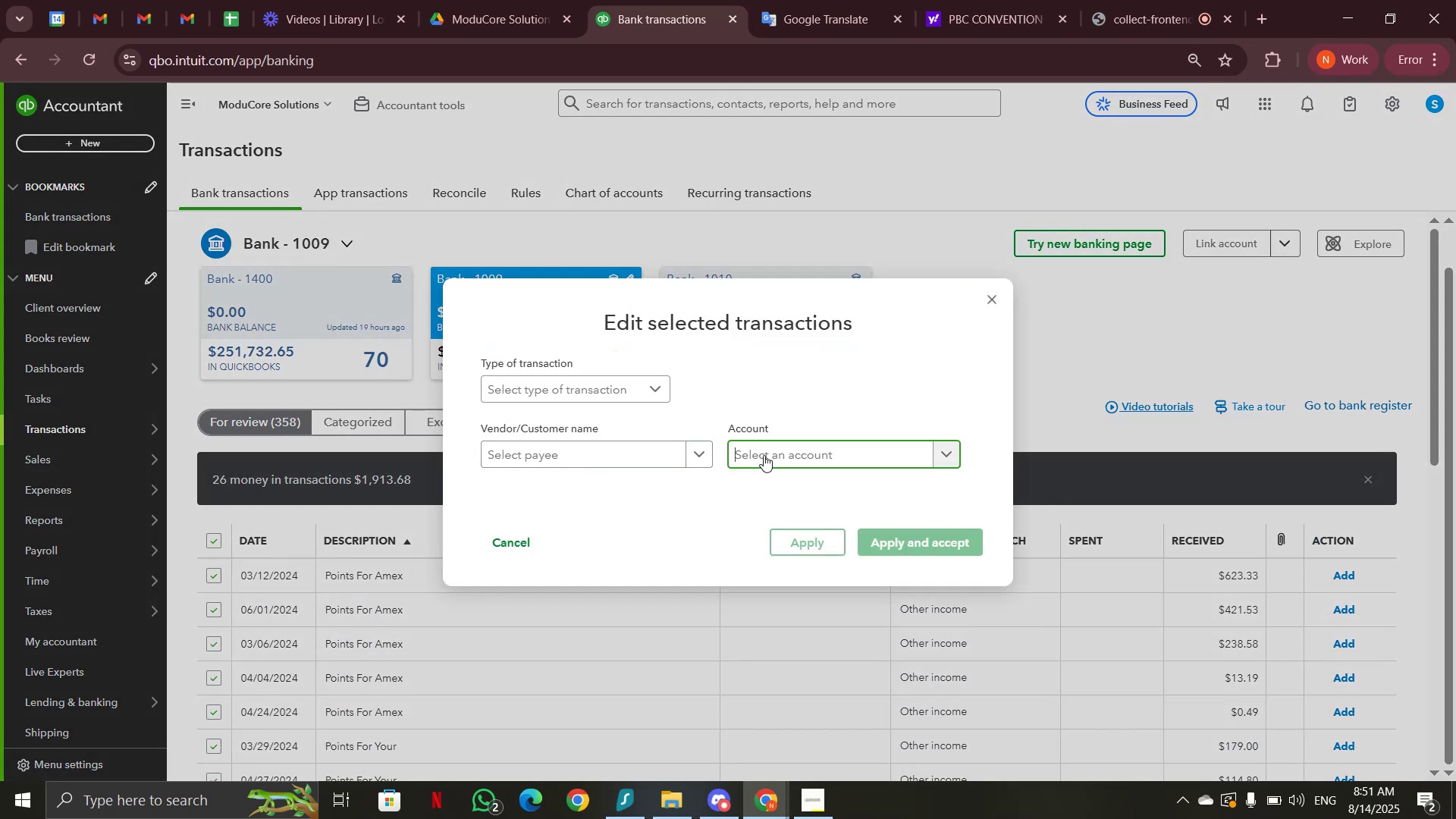 
type(other)
 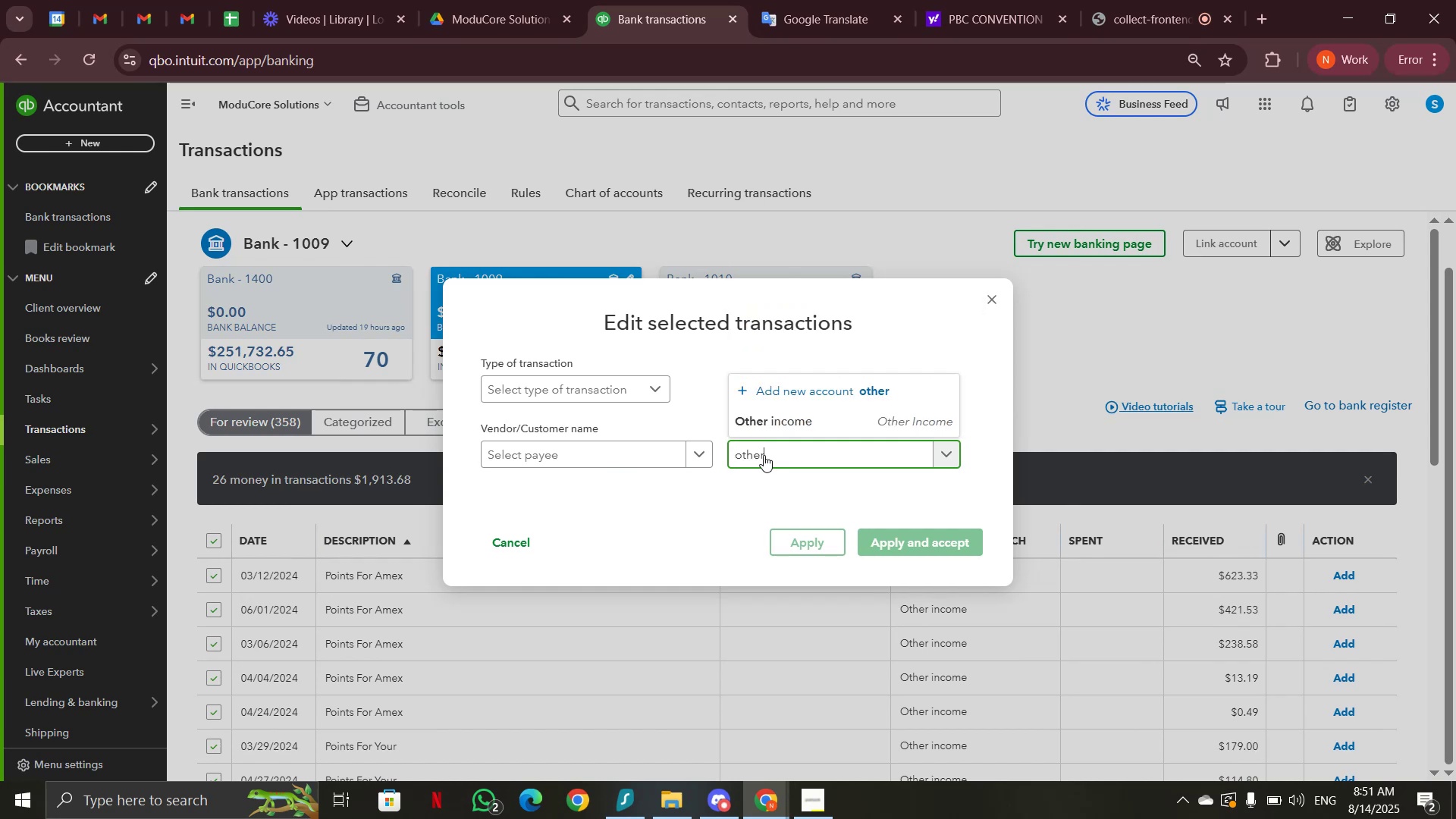 
left_click([775, 426])
 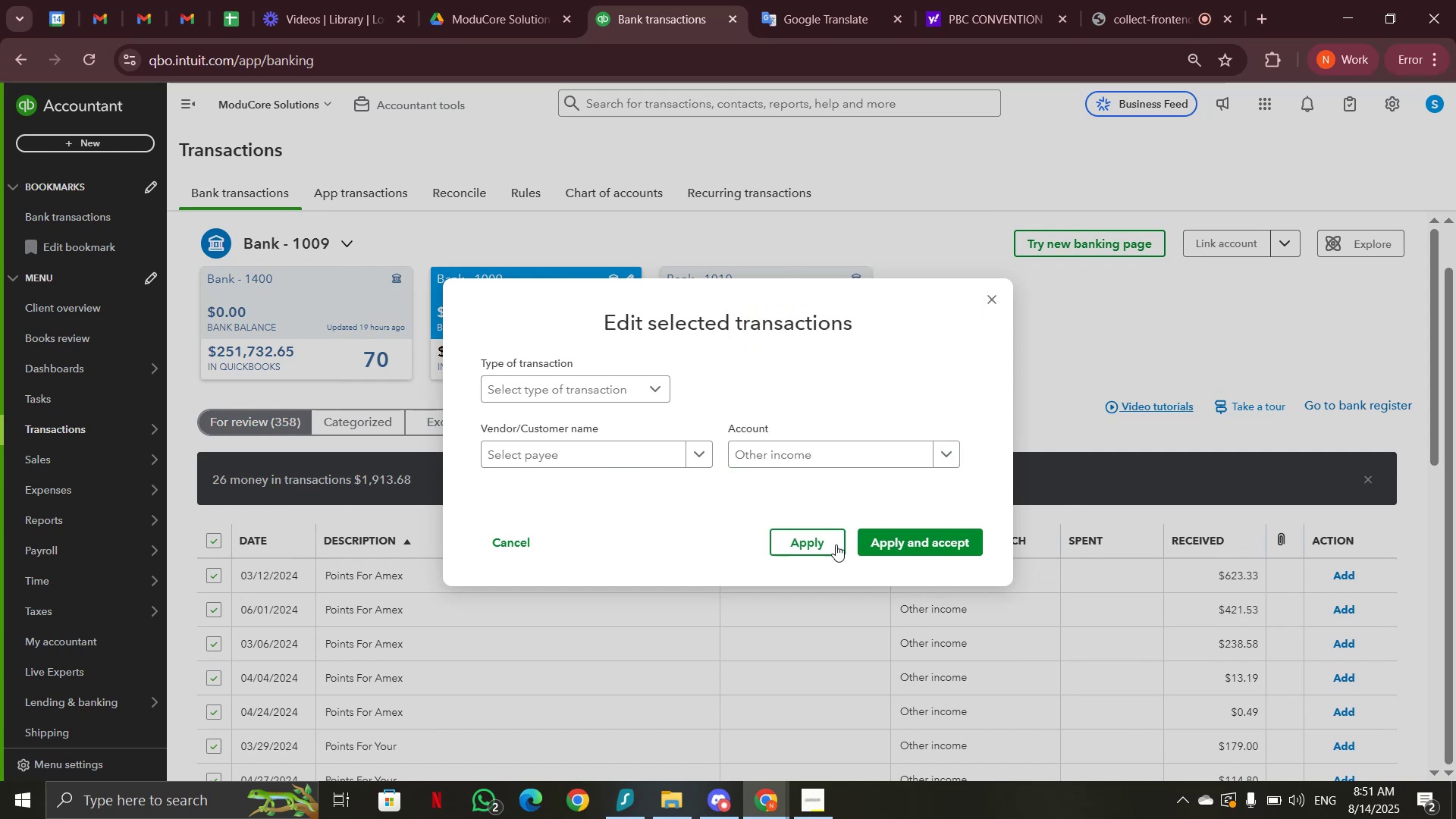 
left_click([878, 541])
 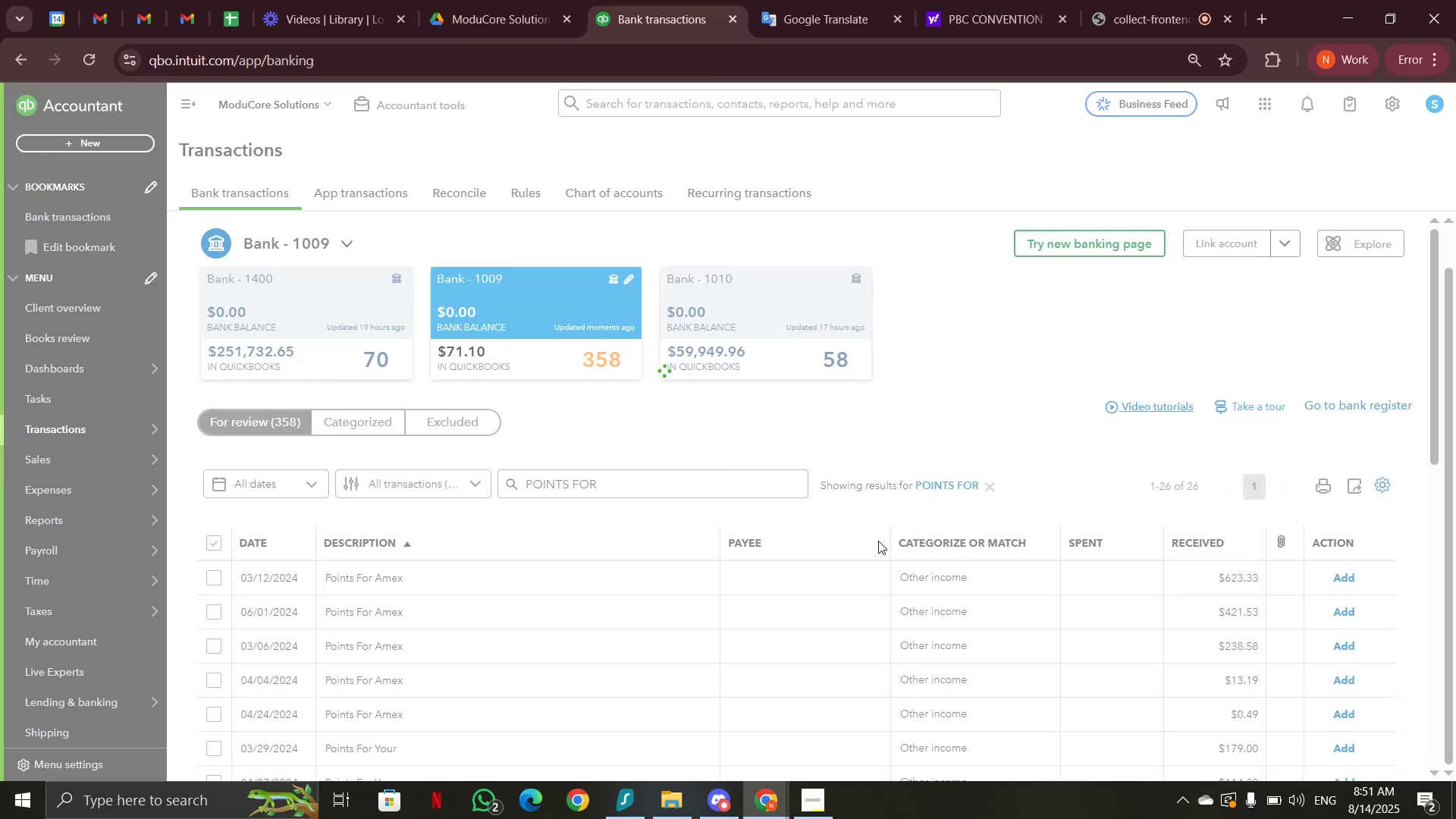 
wait(8.56)
 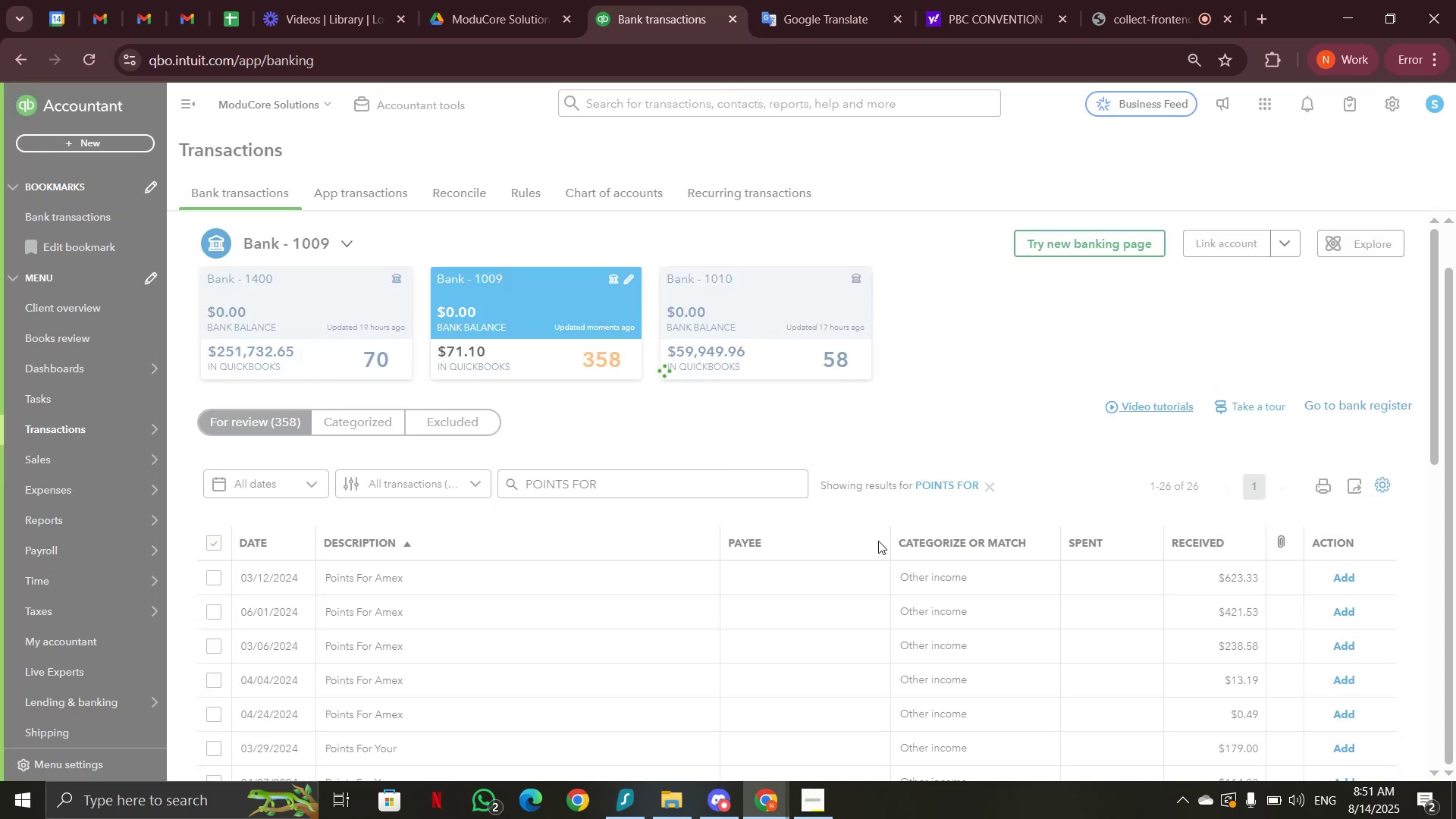 
double_click([629, 482])
 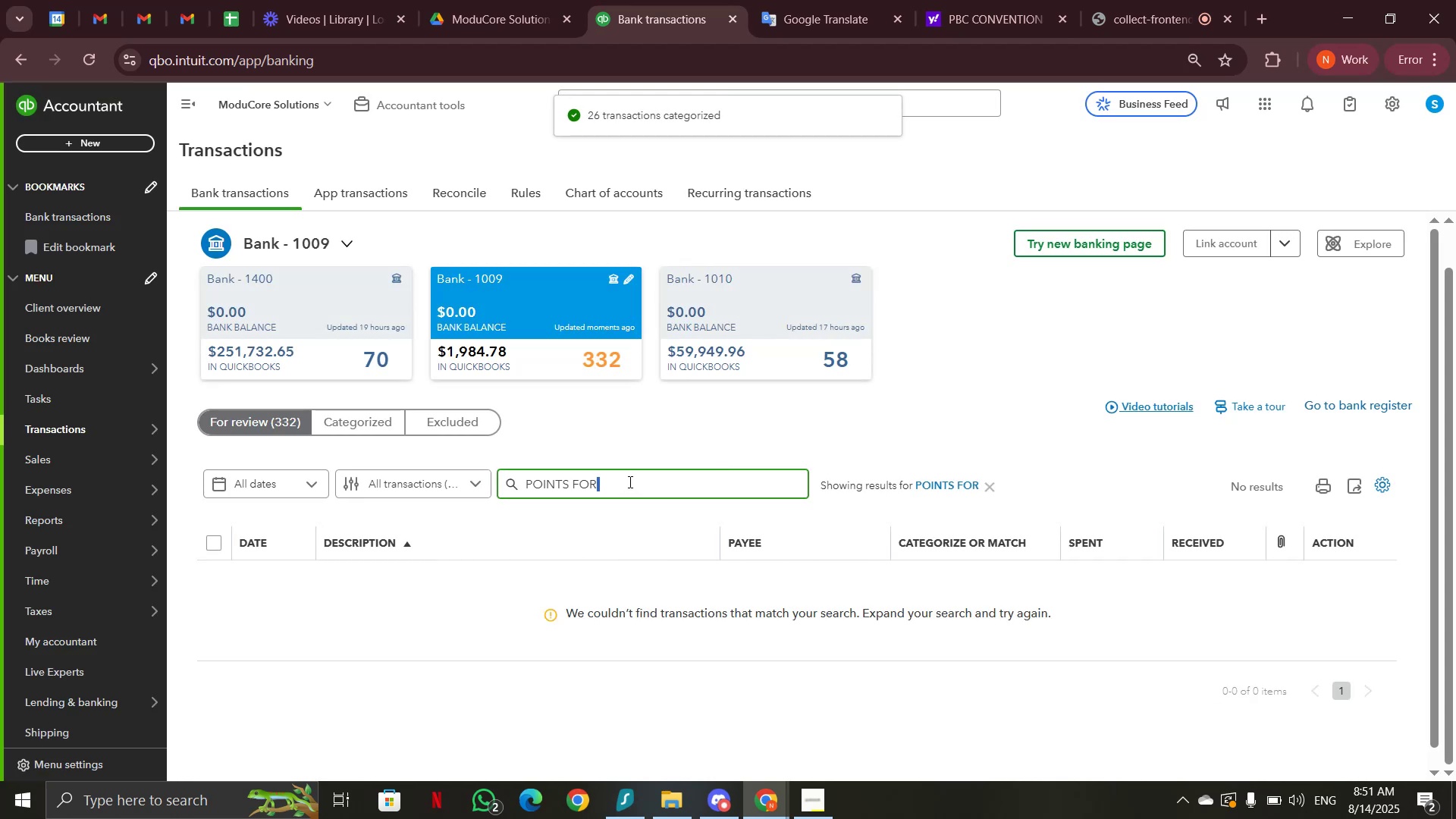 
triple_click([629, 482])
 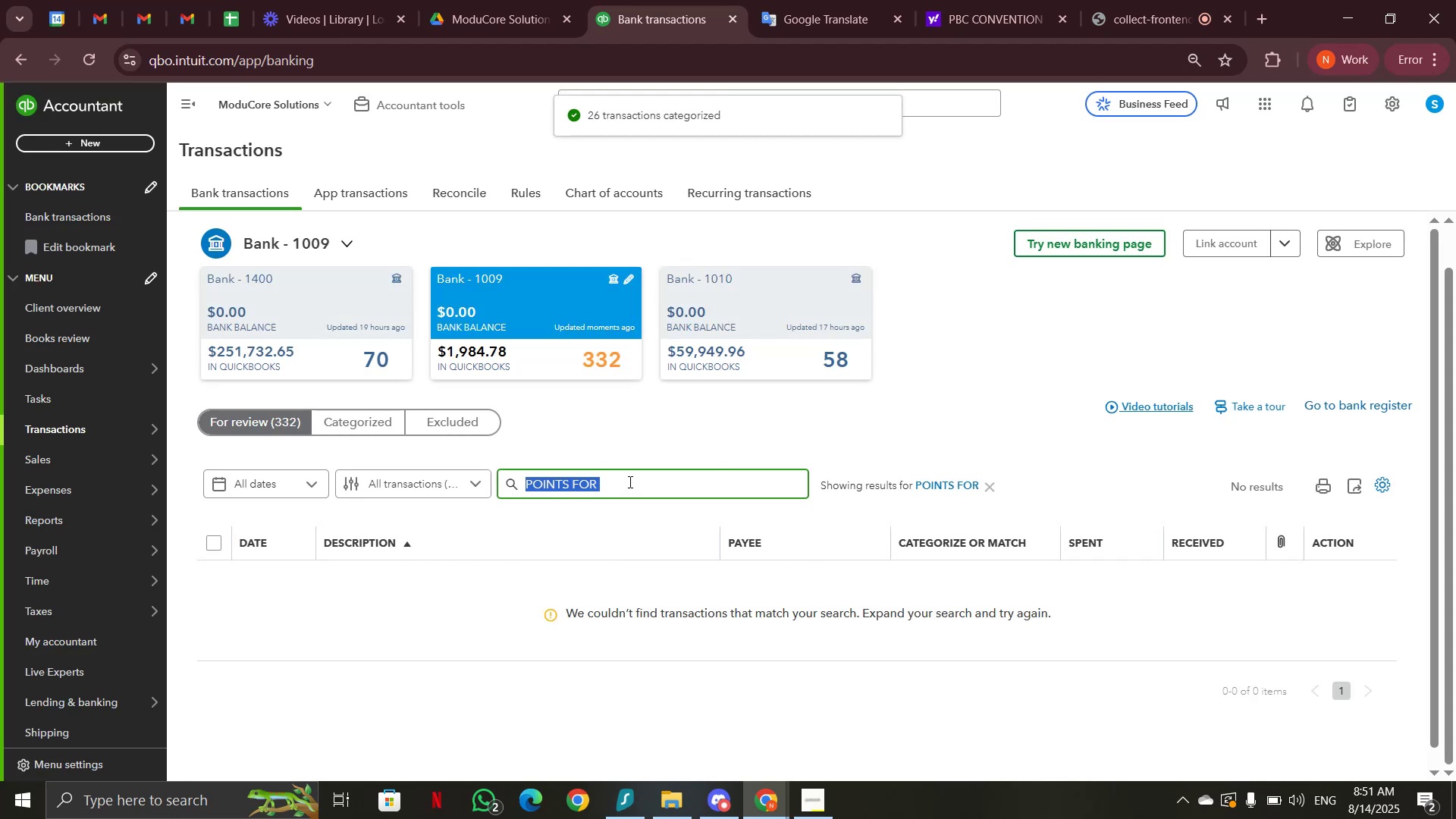 
type(thank)
 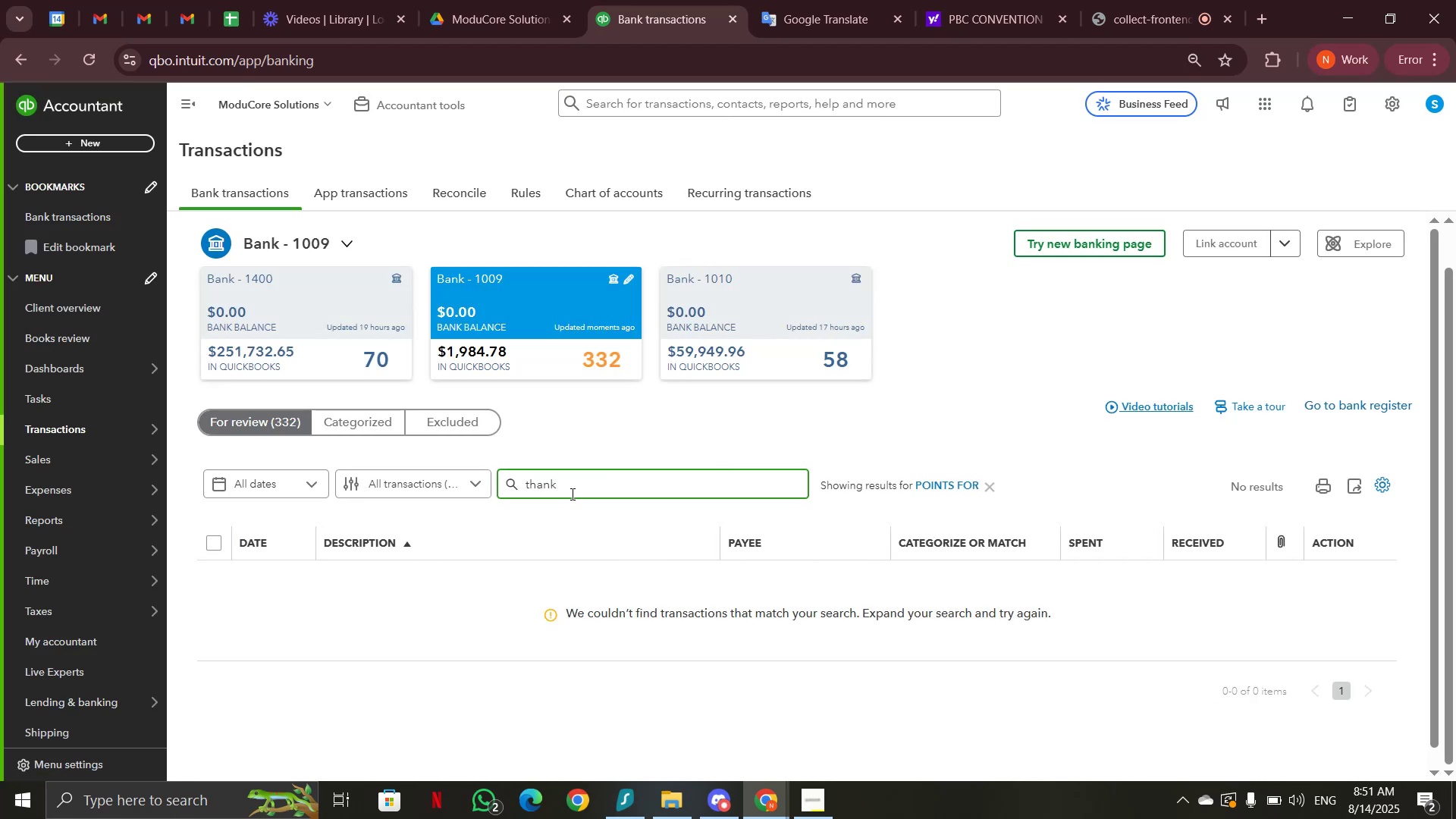 
left_click([515, 479])
 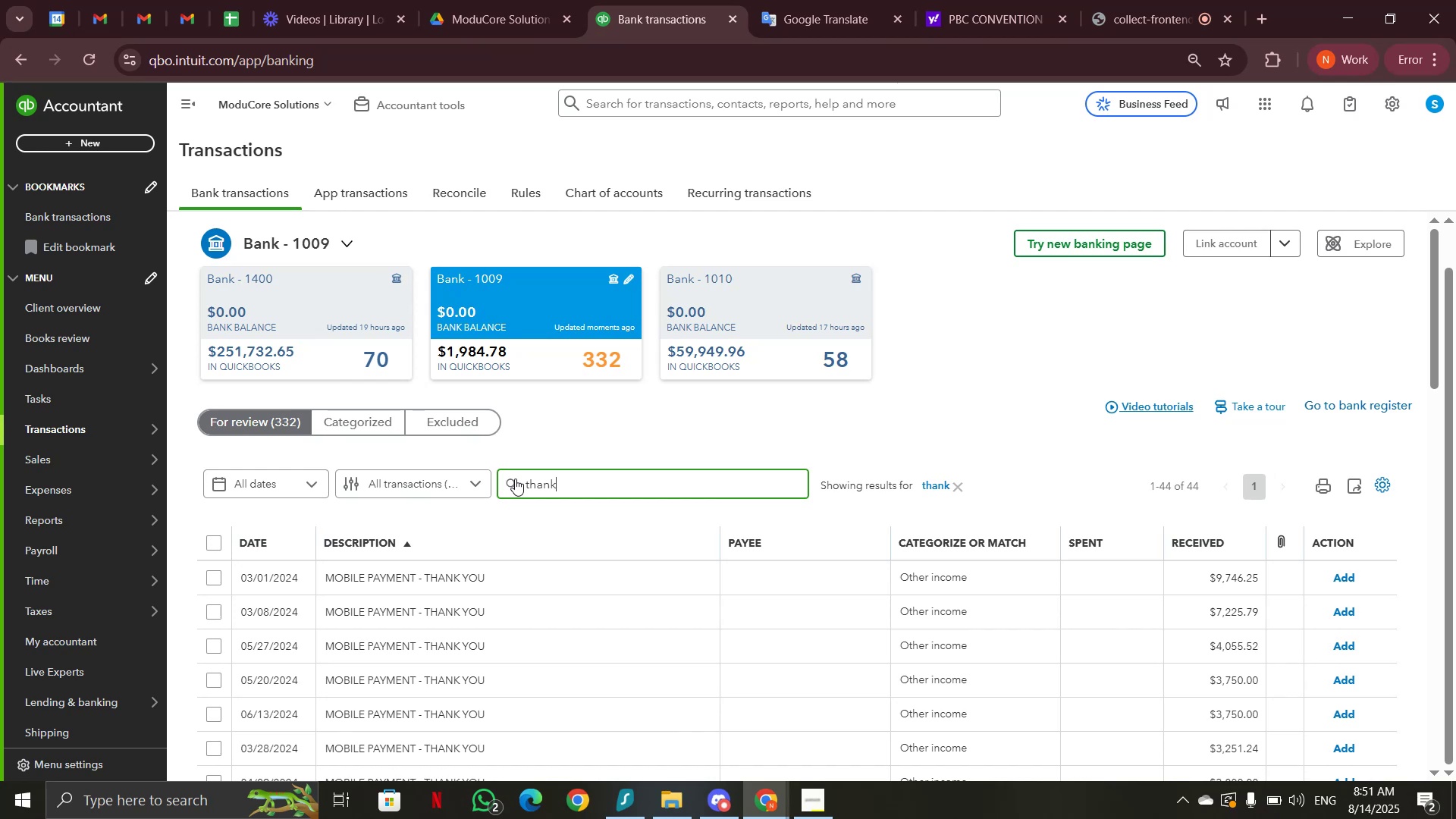 
scroll: coordinate [515, 479], scroll_direction: down, amount: 4.0
 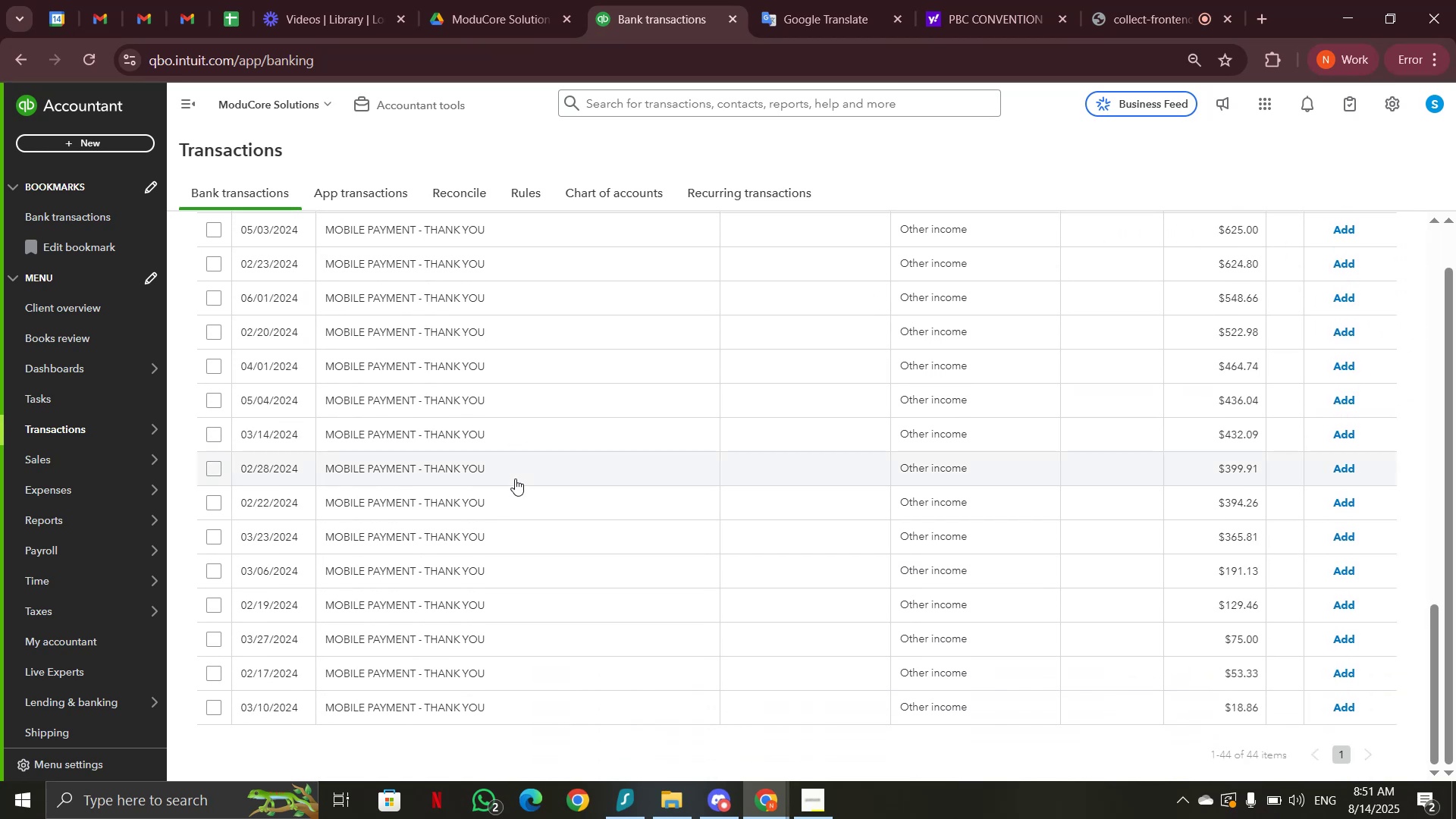 
scroll: coordinate [515, 479], scroll_direction: up, amount: 15.0
 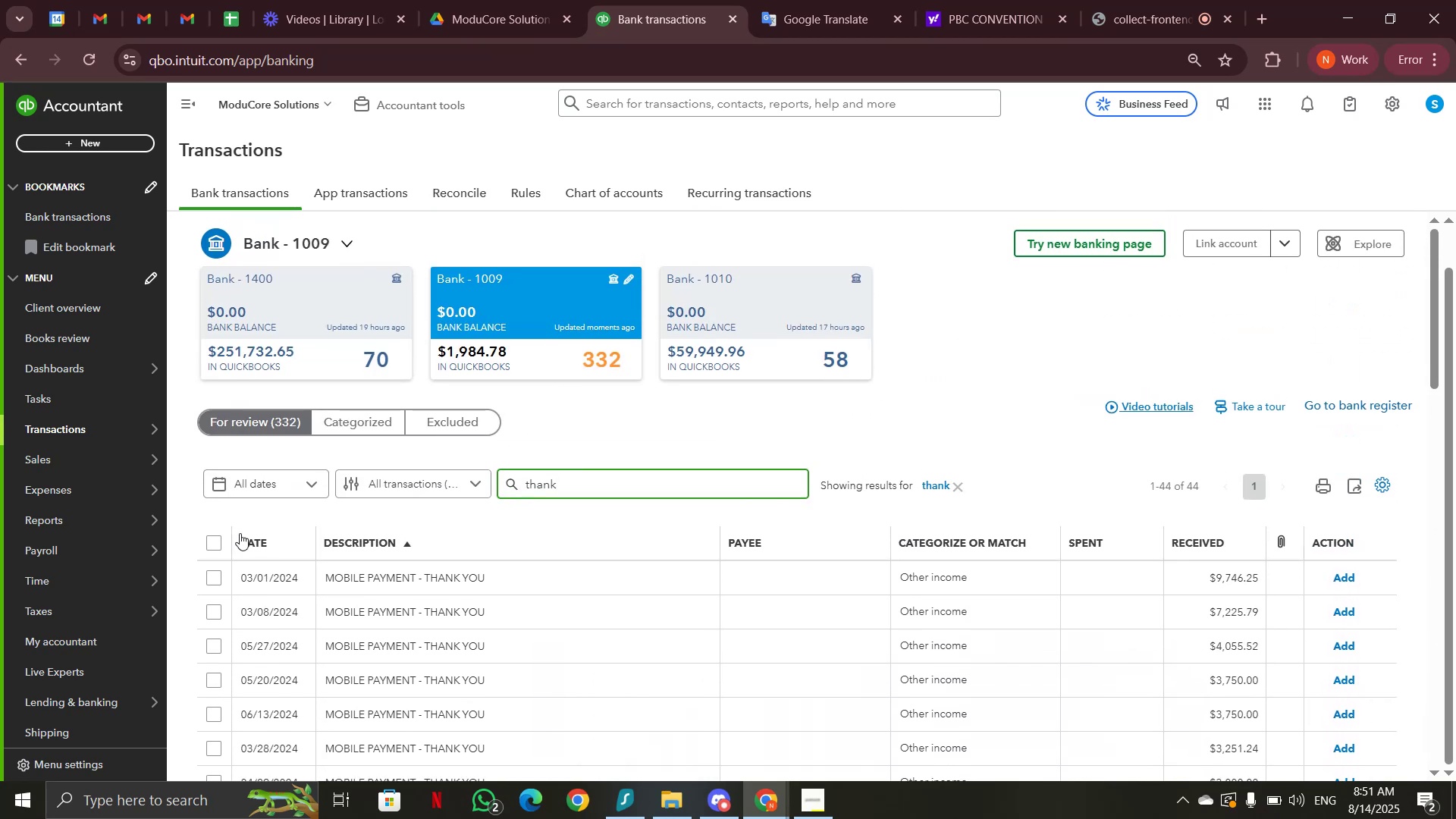 
left_click([212, 542])
 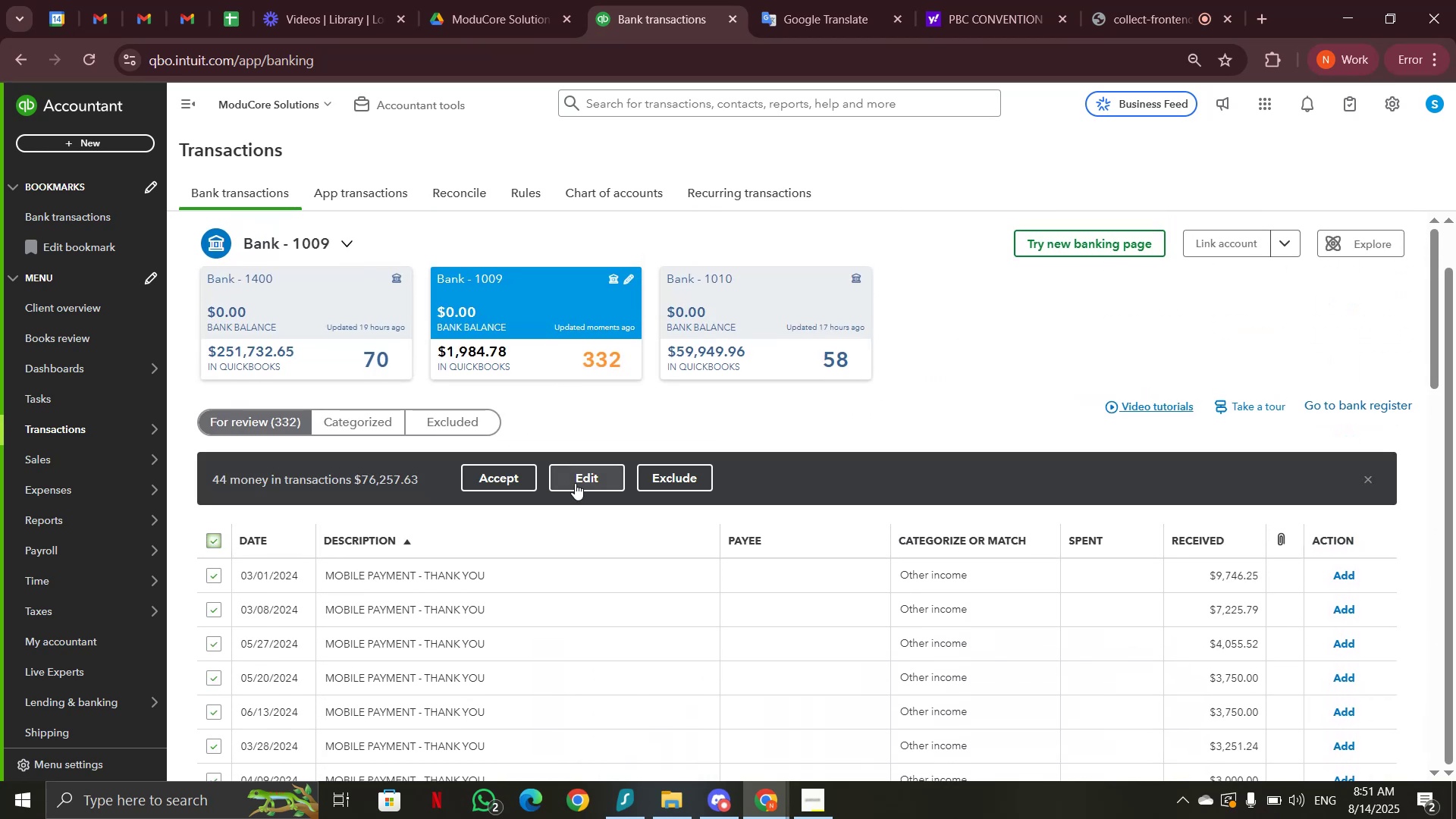 
left_click([576, 483])
 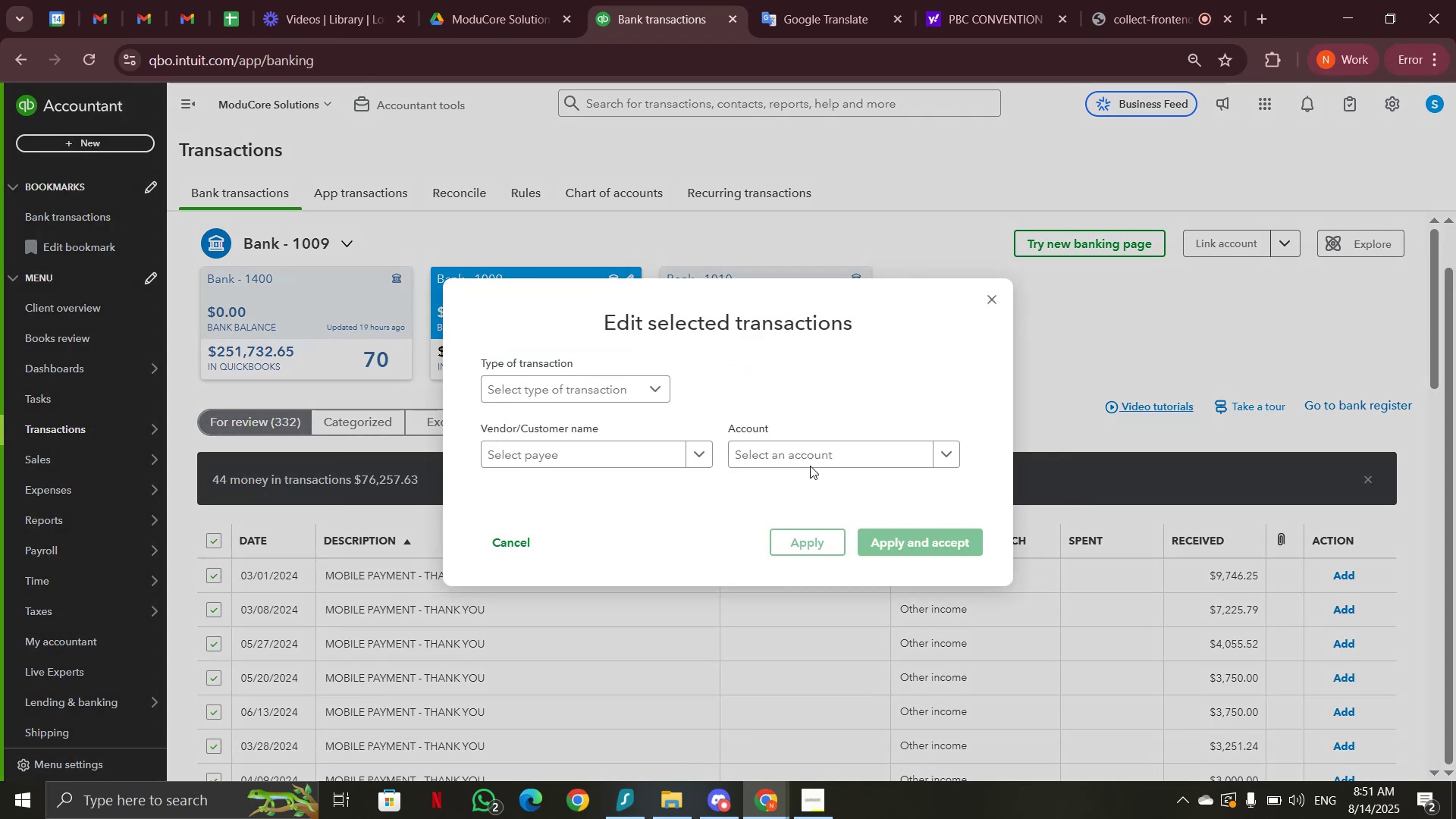 
type(oth)
 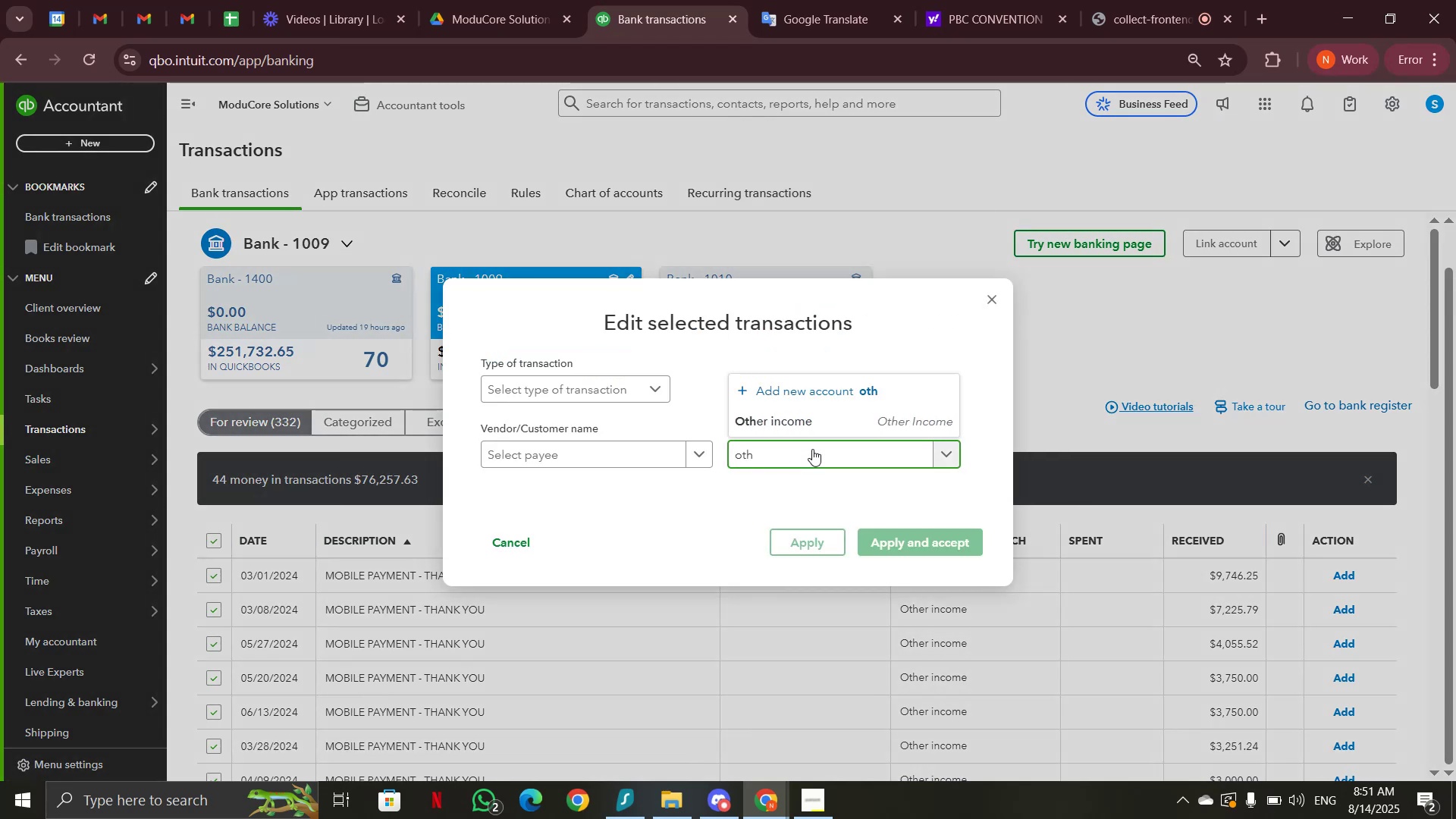 
left_click([817, 426])
 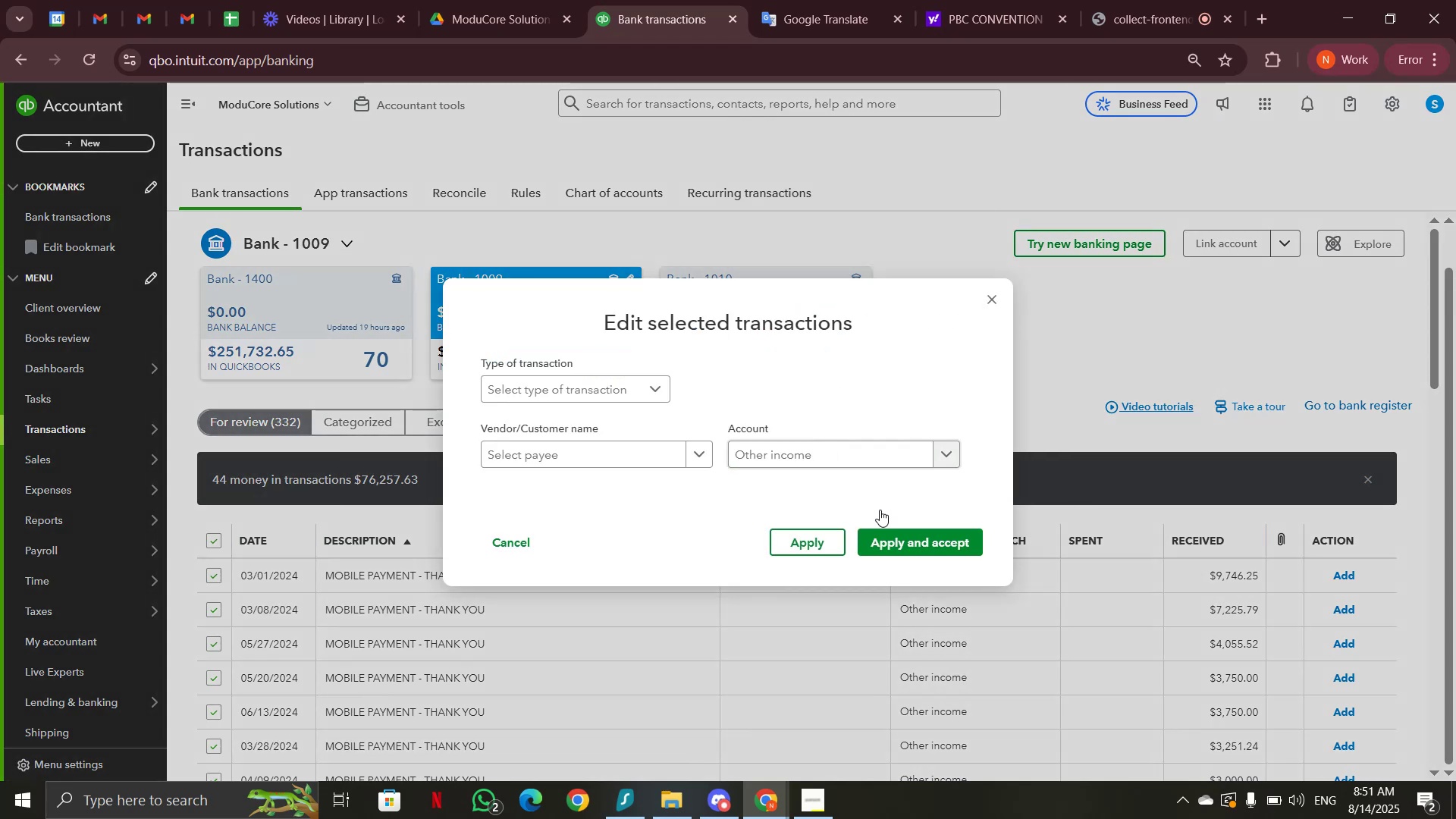 
left_click([913, 548])
 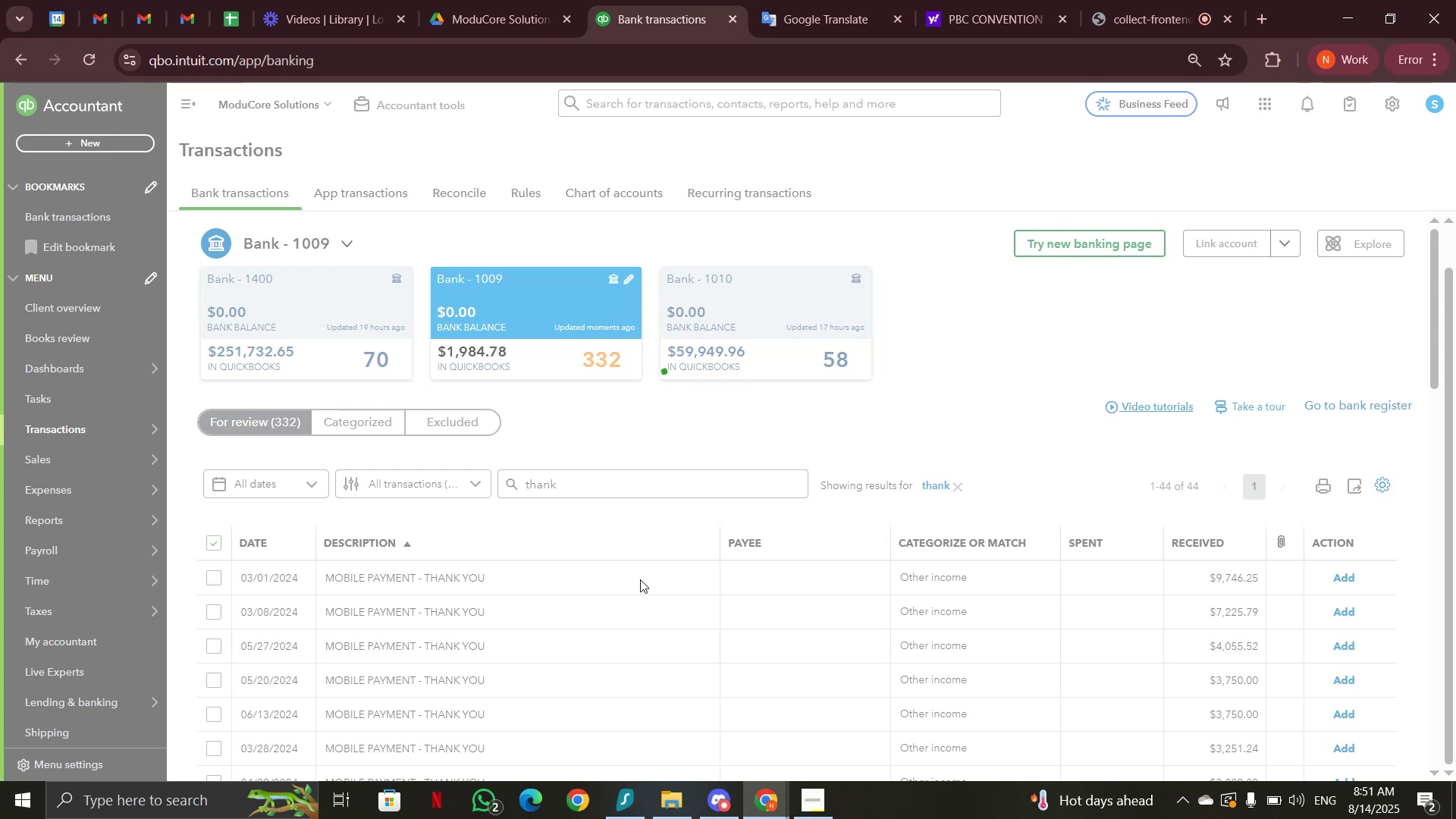 
wait(11.04)
 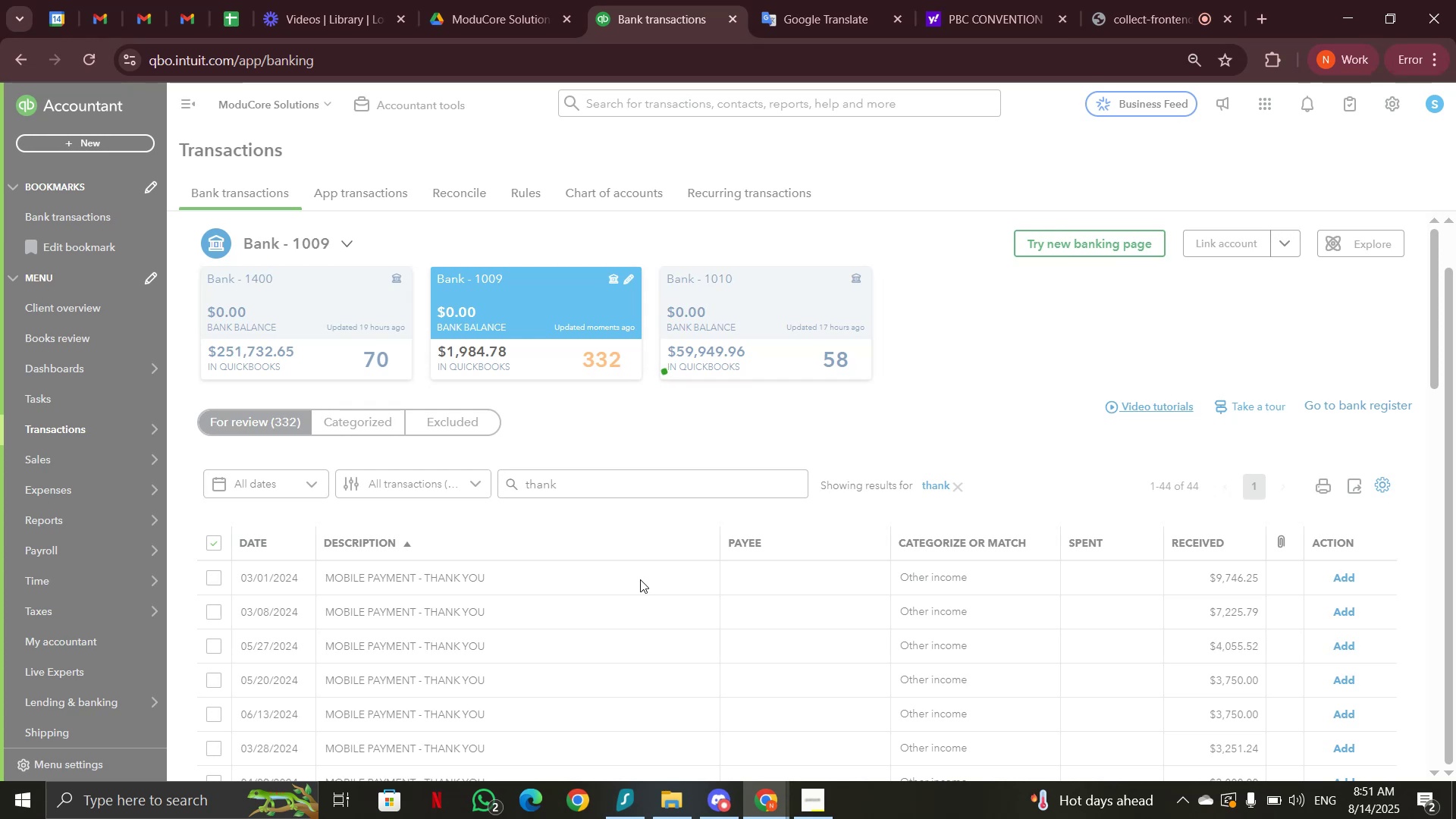 
left_click([962, 488])
 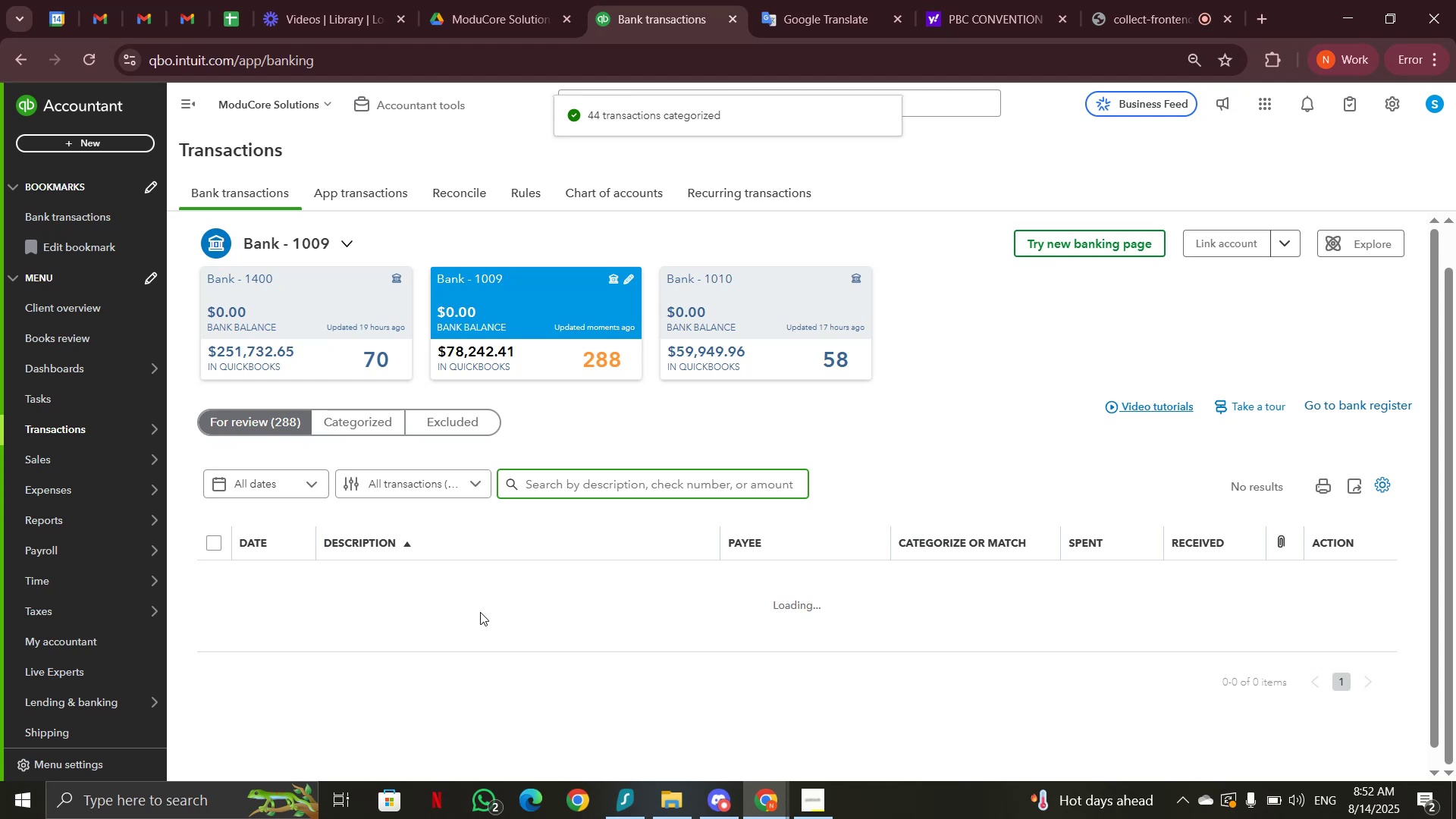 
wait(6.7)
 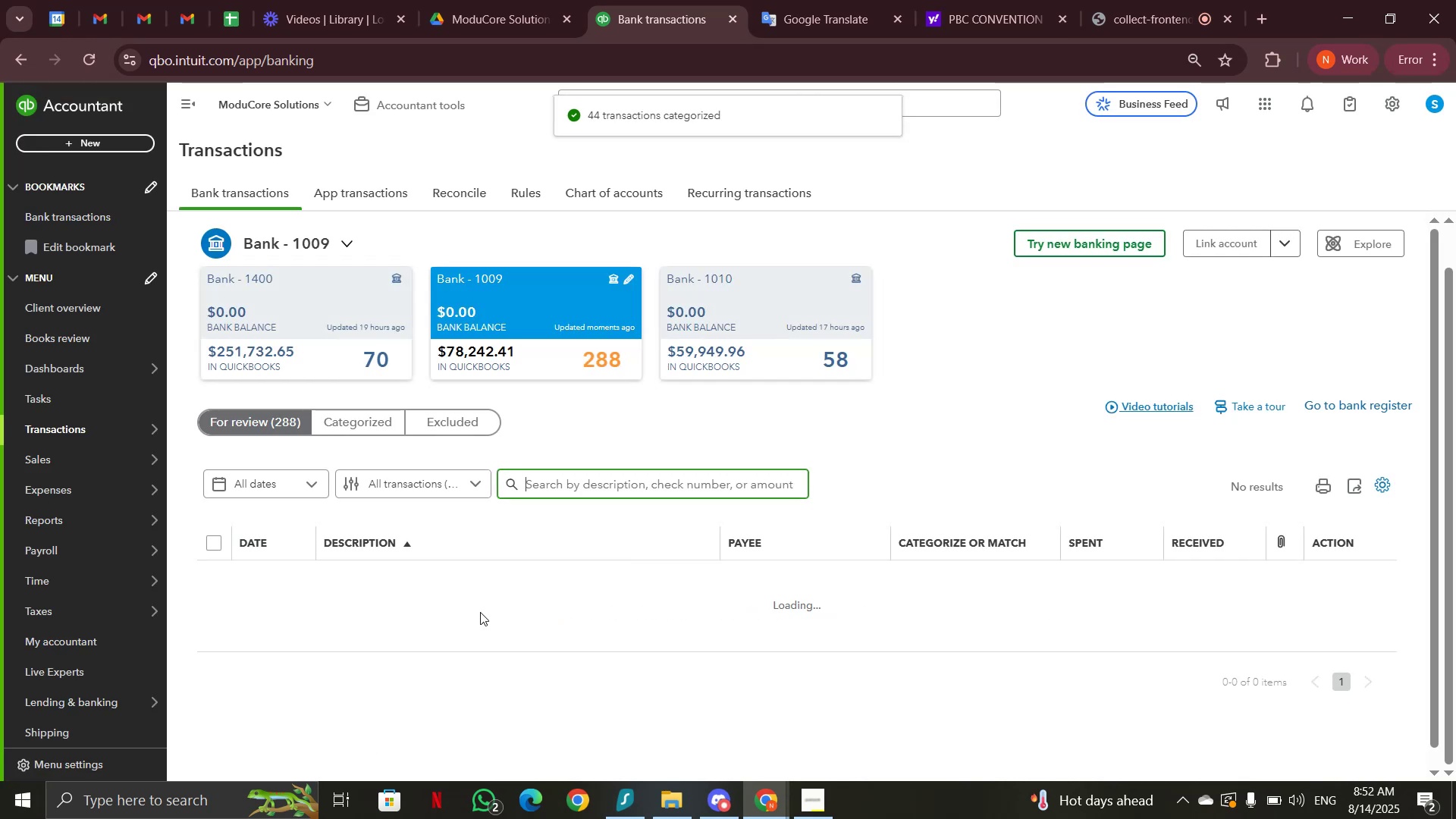 
scroll: coordinate [480, 612], scroll_direction: down, amount: 1.0
 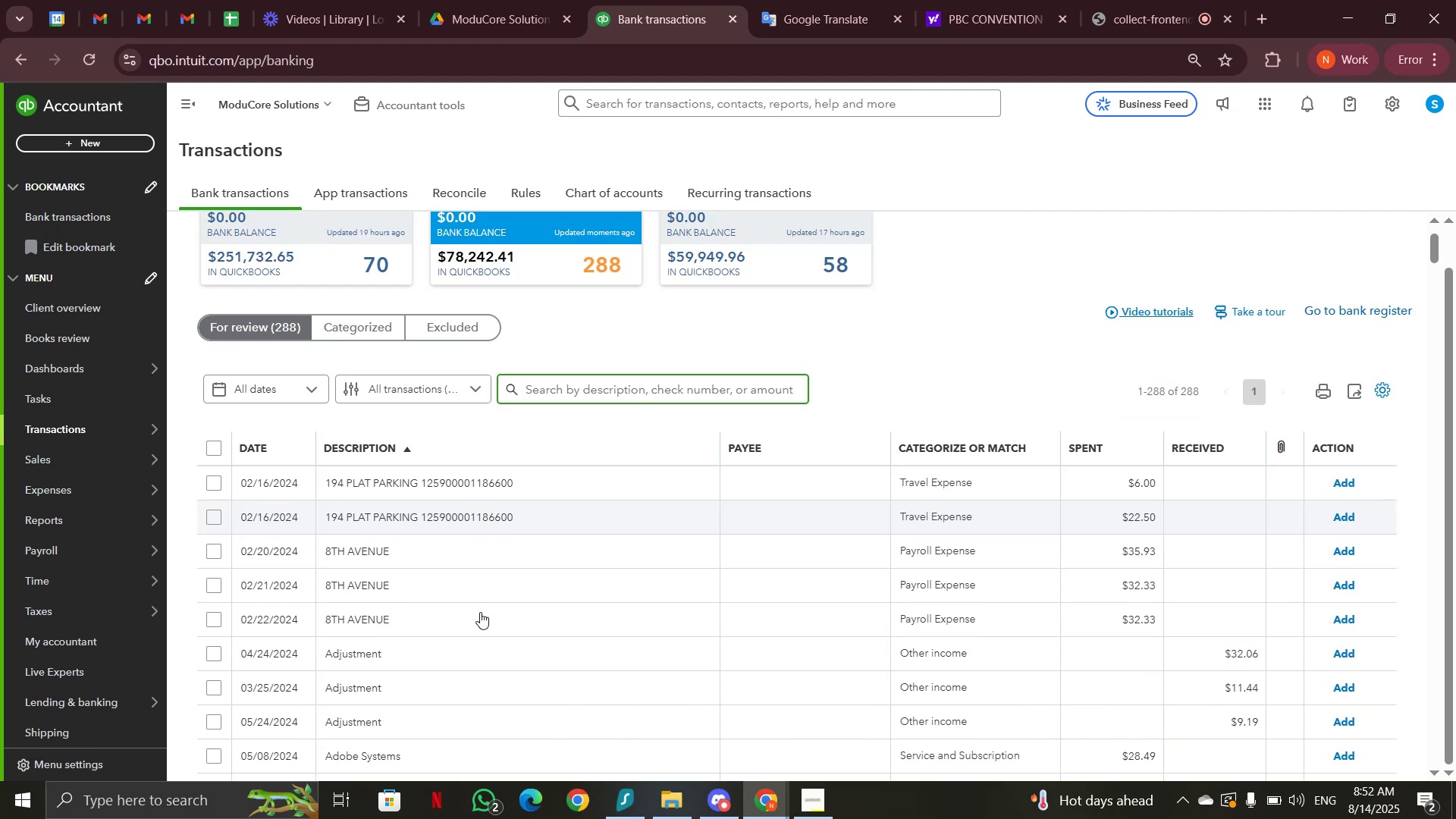 
left_click([464, 548])
 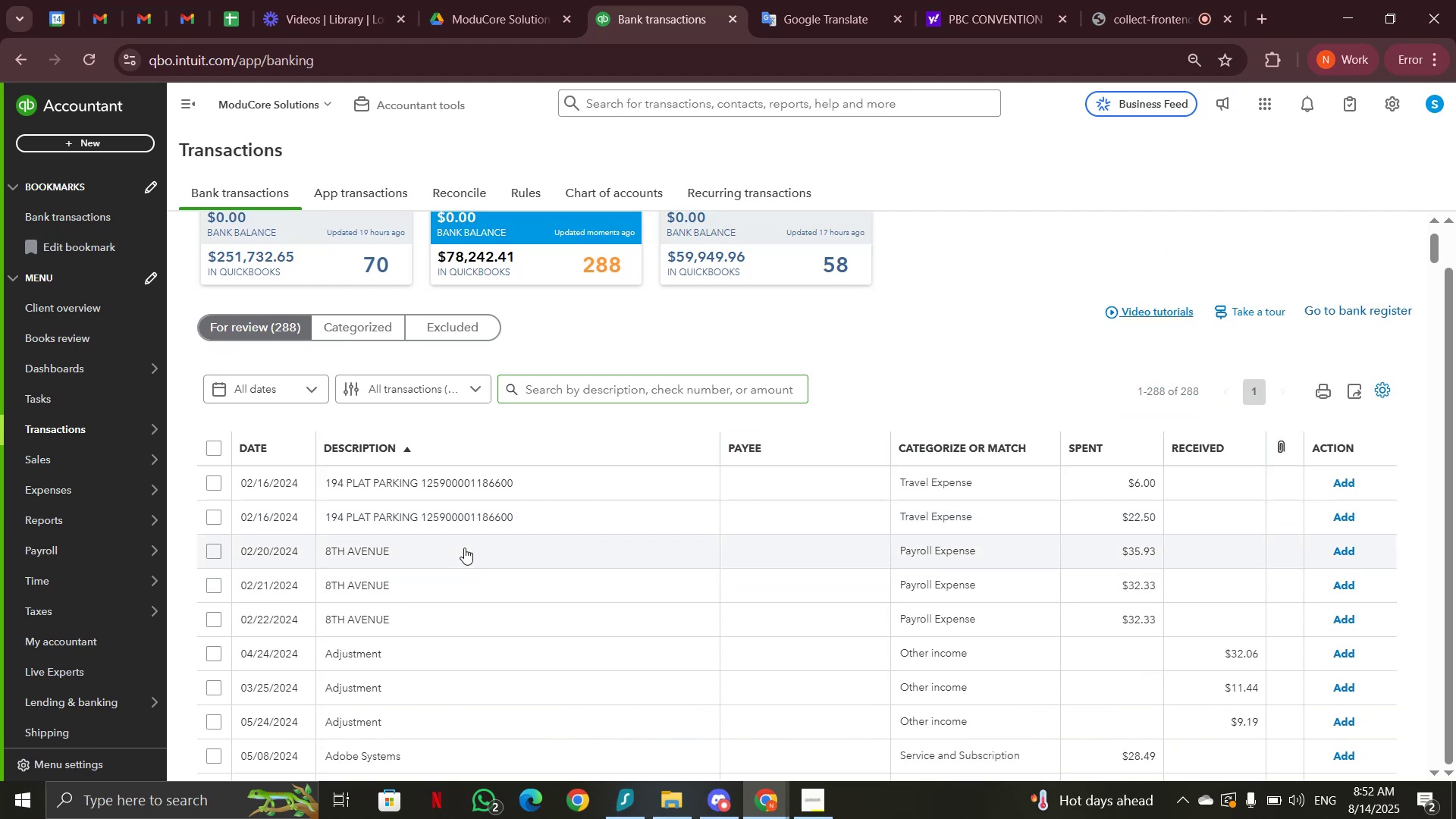 
mouse_move([450, 642])
 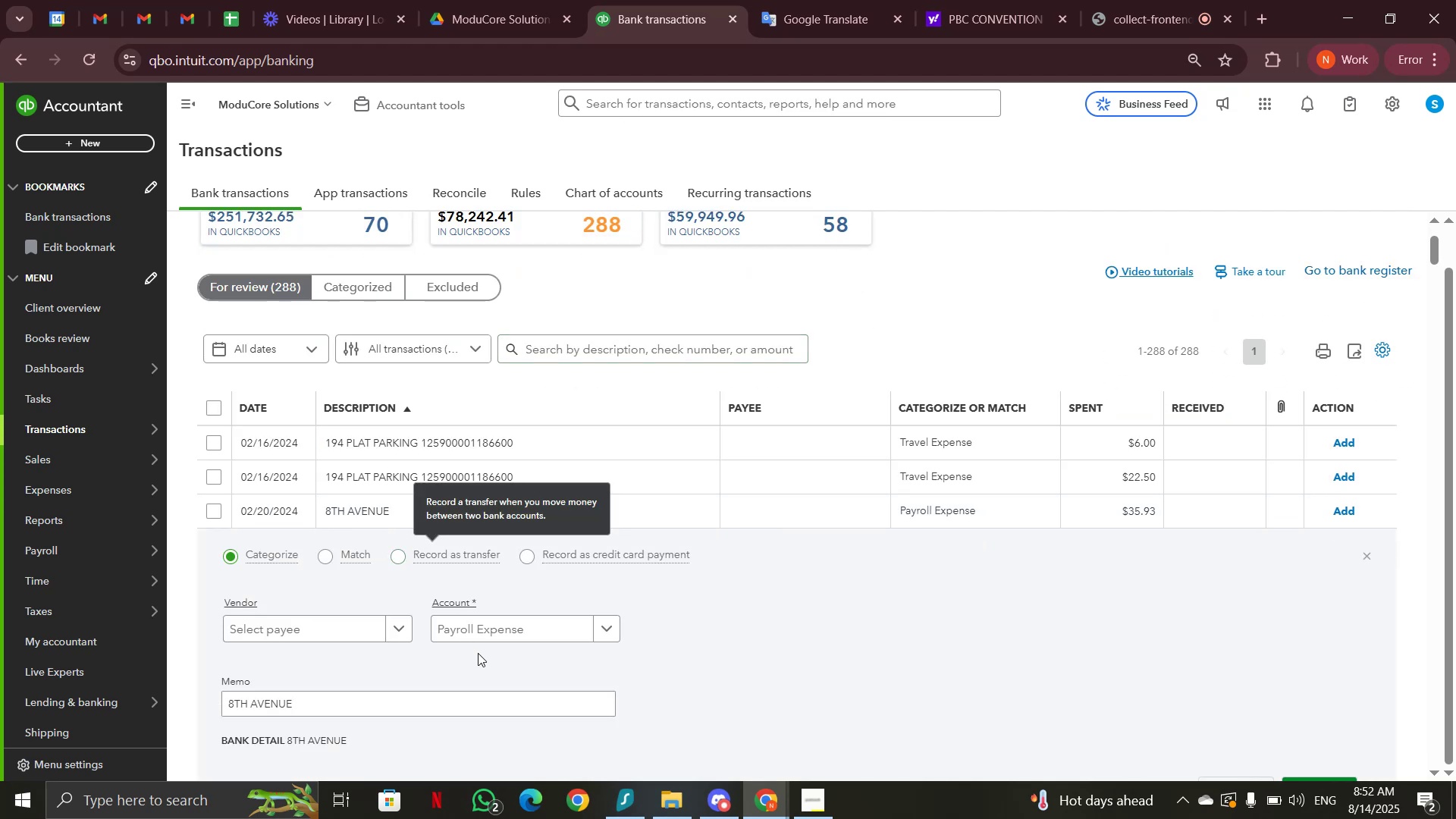 
left_click_drag(start_coordinate=[330, 702], to_coordinate=[218, 710])
 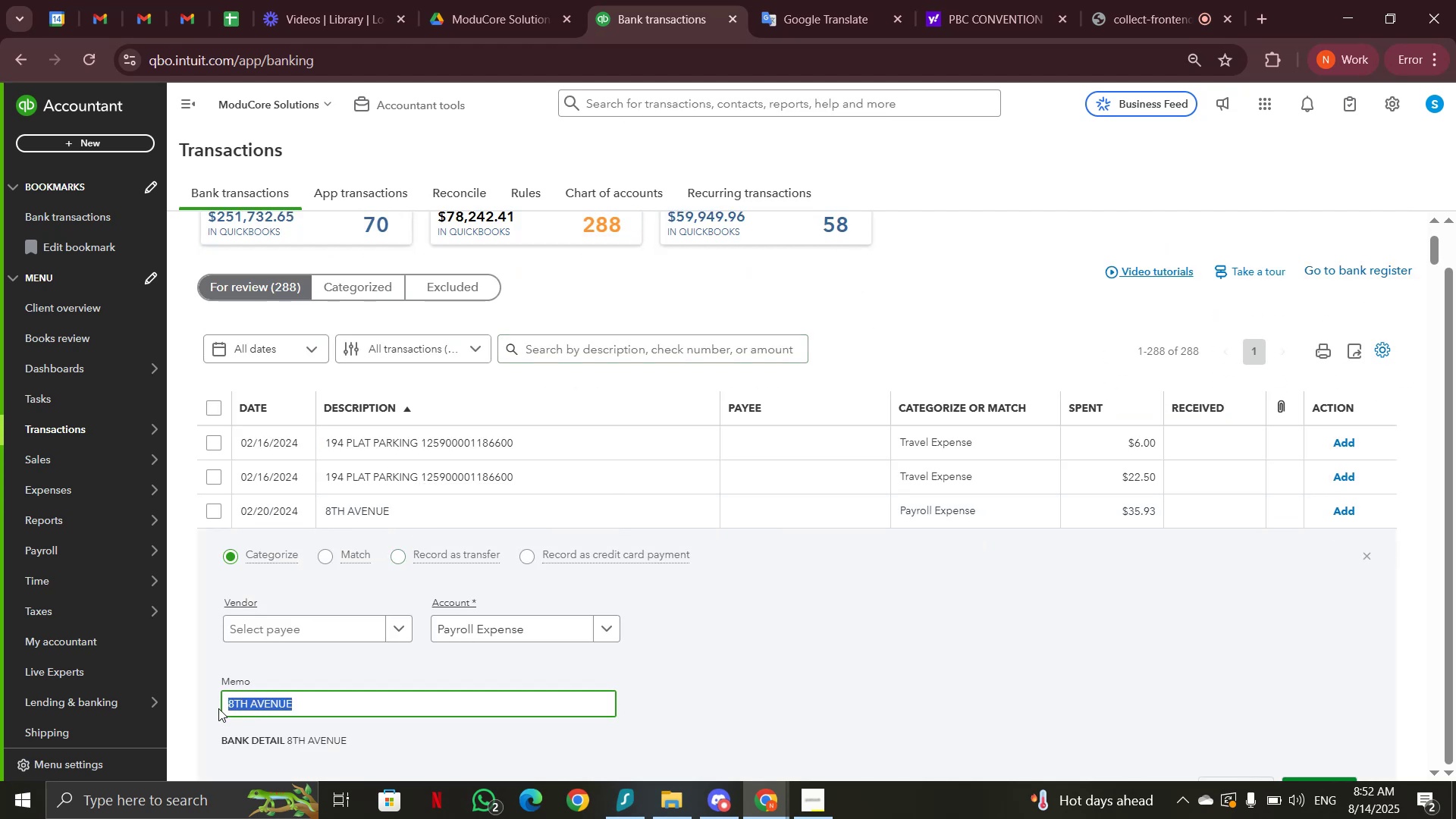 
key(Control+C)
 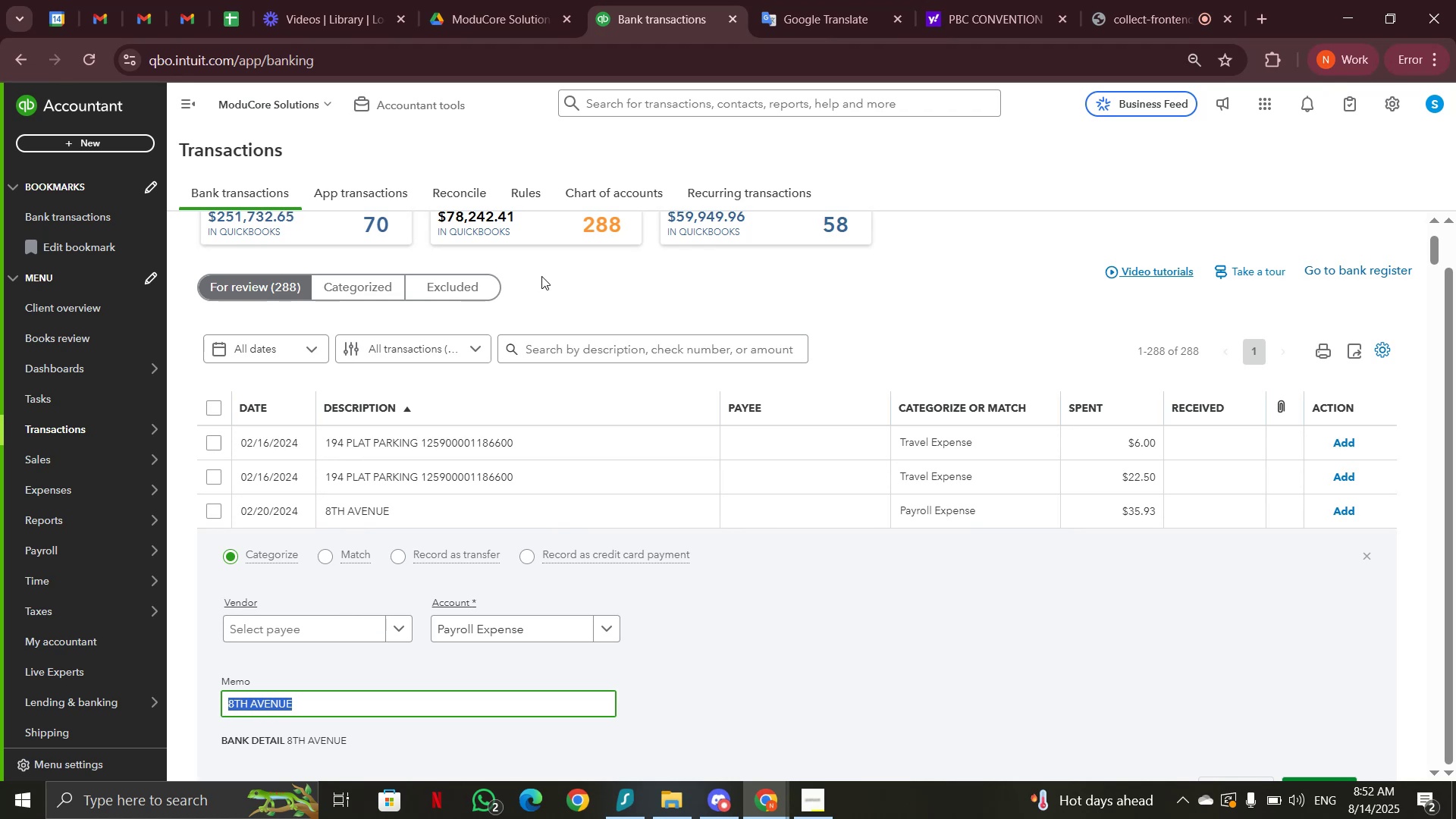 
left_click([575, 352])
 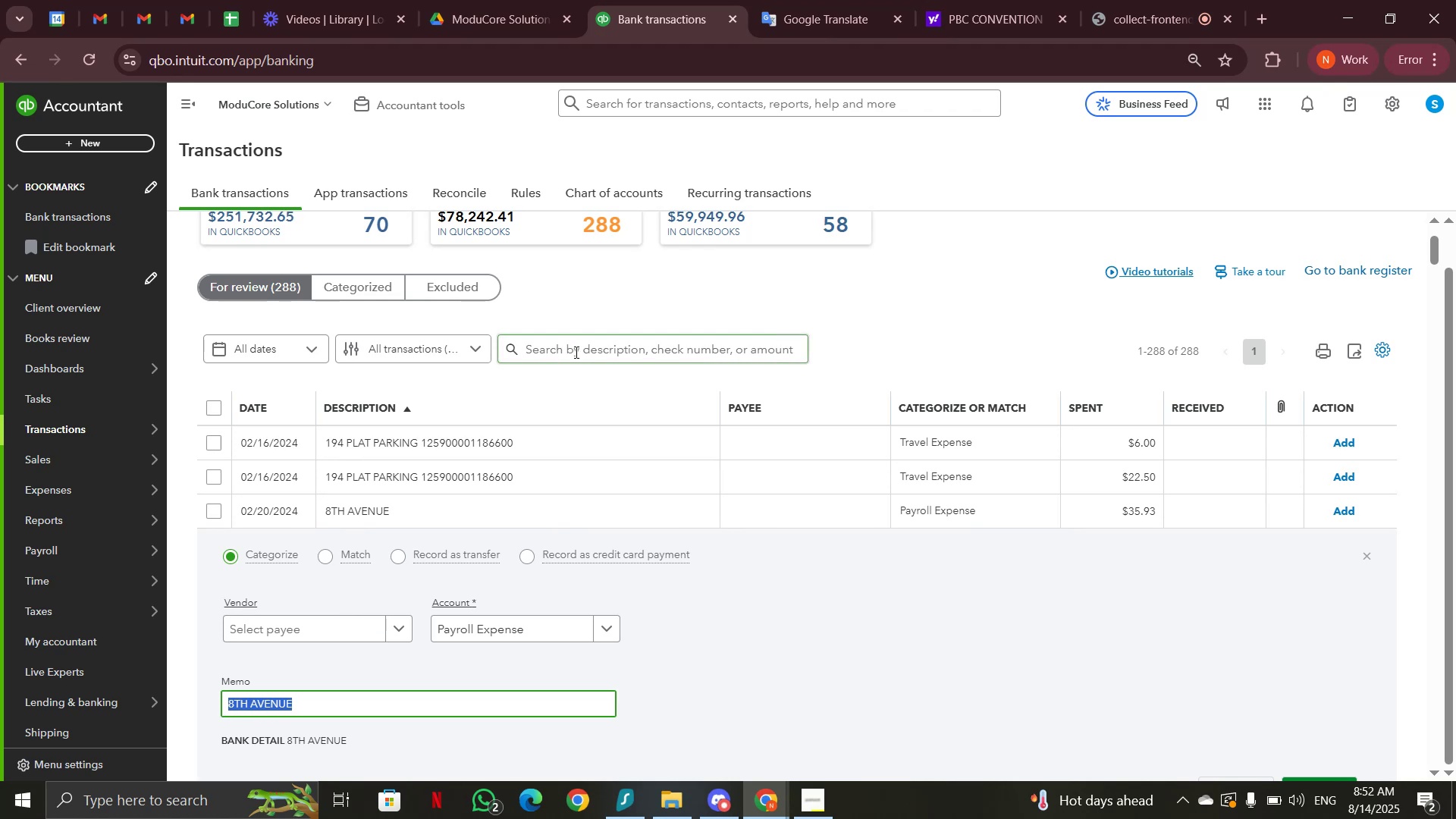 
key(Control+V)
 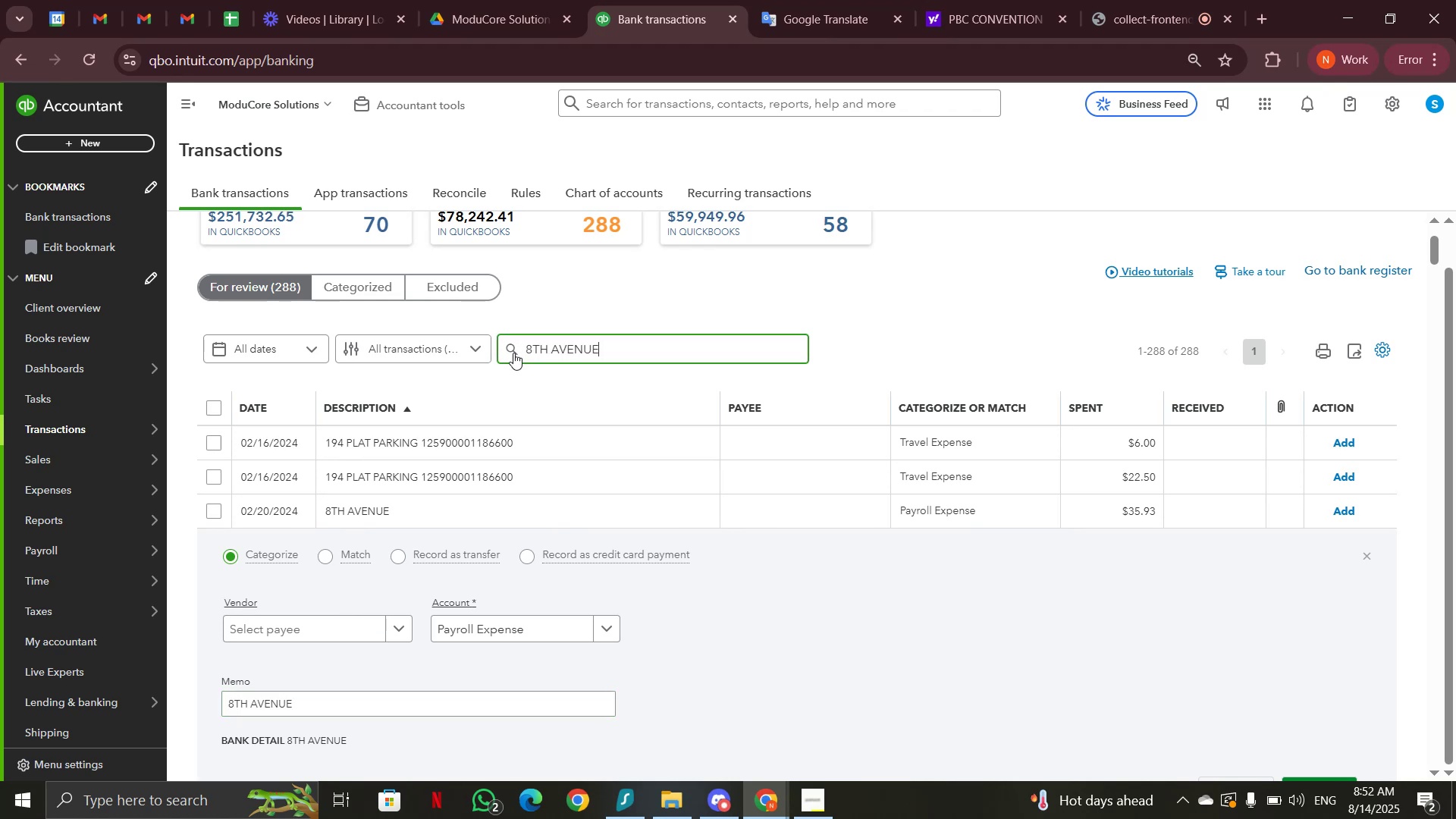 
left_click([513, 353])
 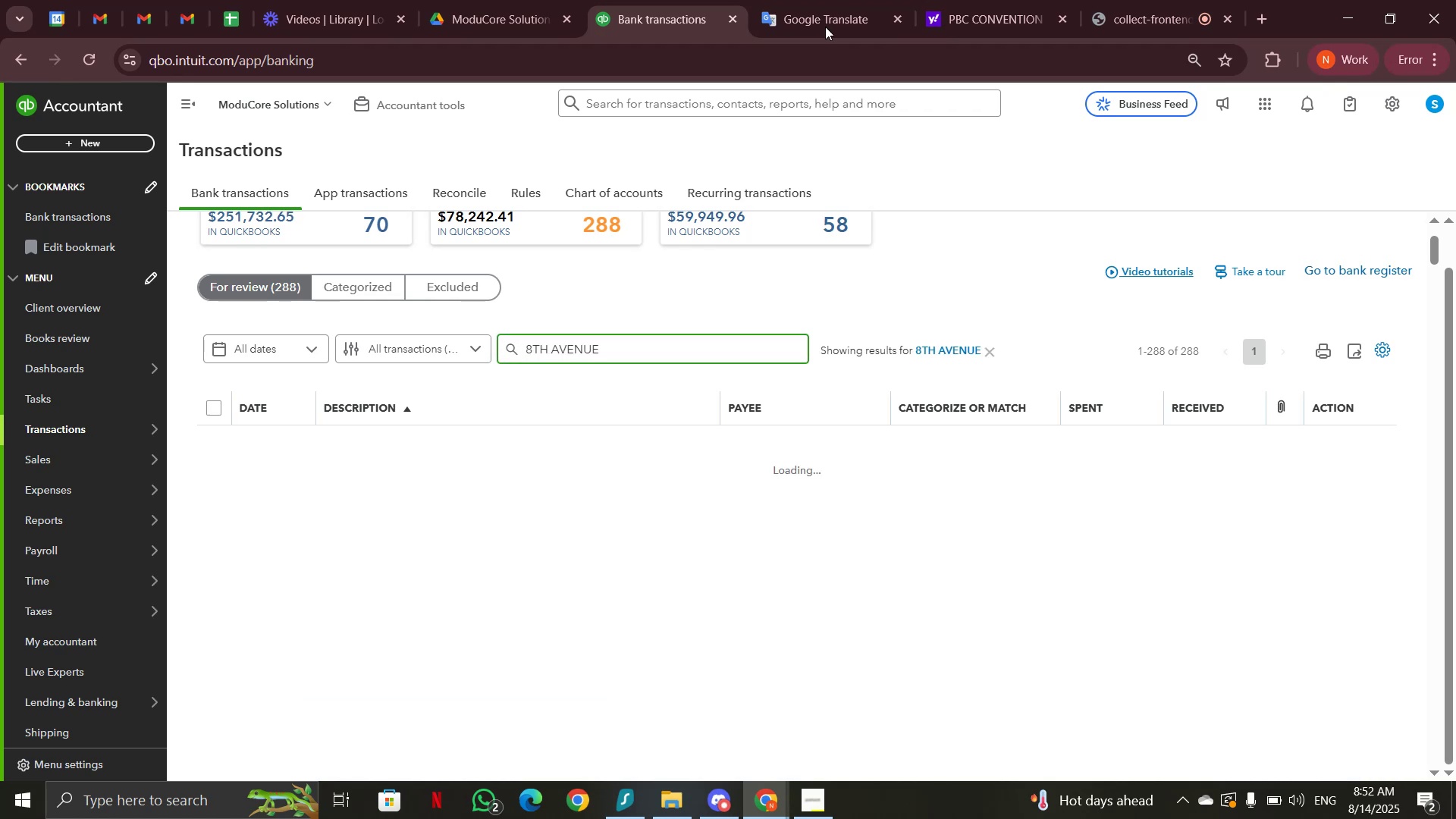 
left_click_drag(start_coordinate=[342, 125], to_coordinate=[54, 125])
 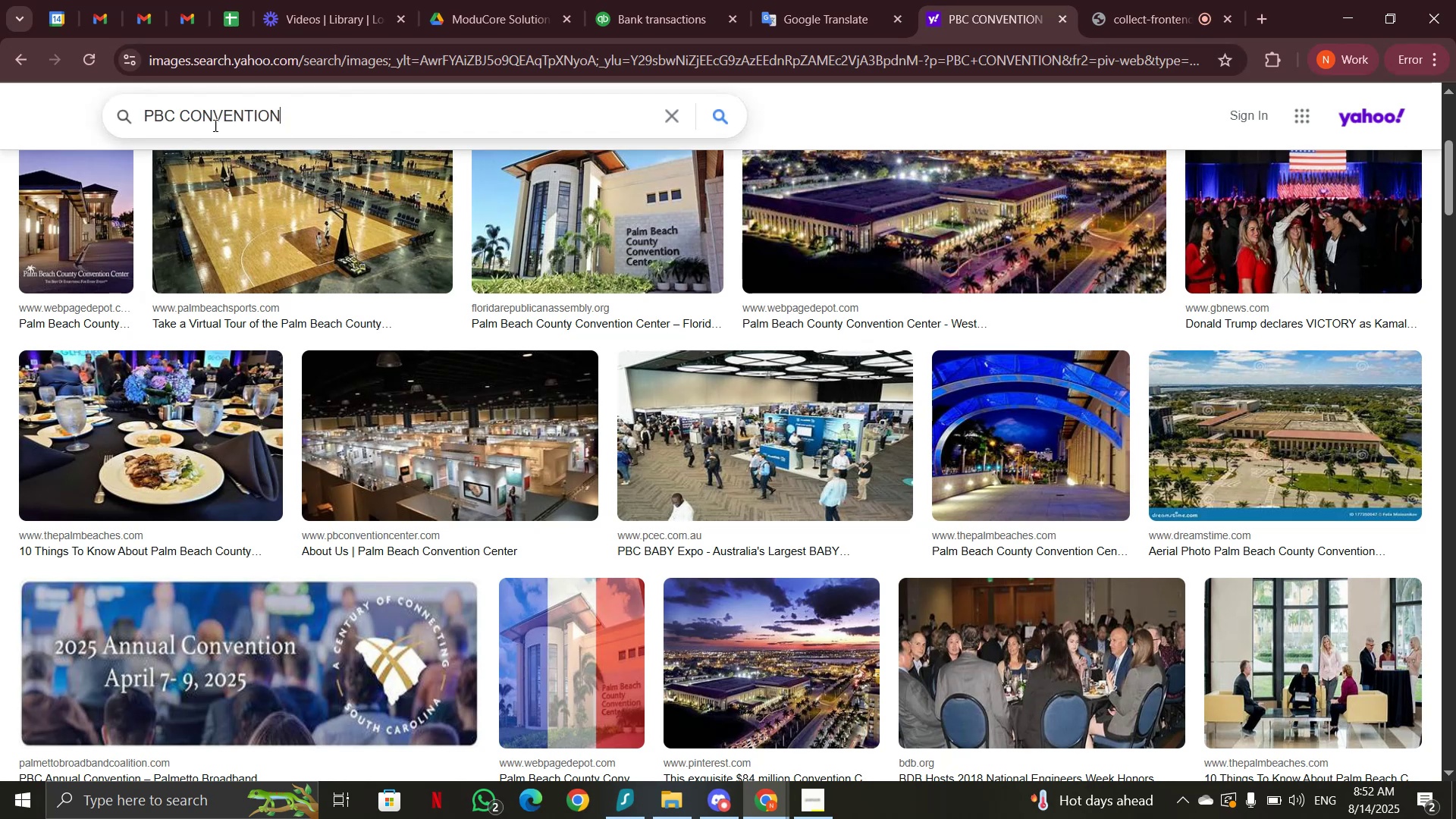 
key(Control+V)
 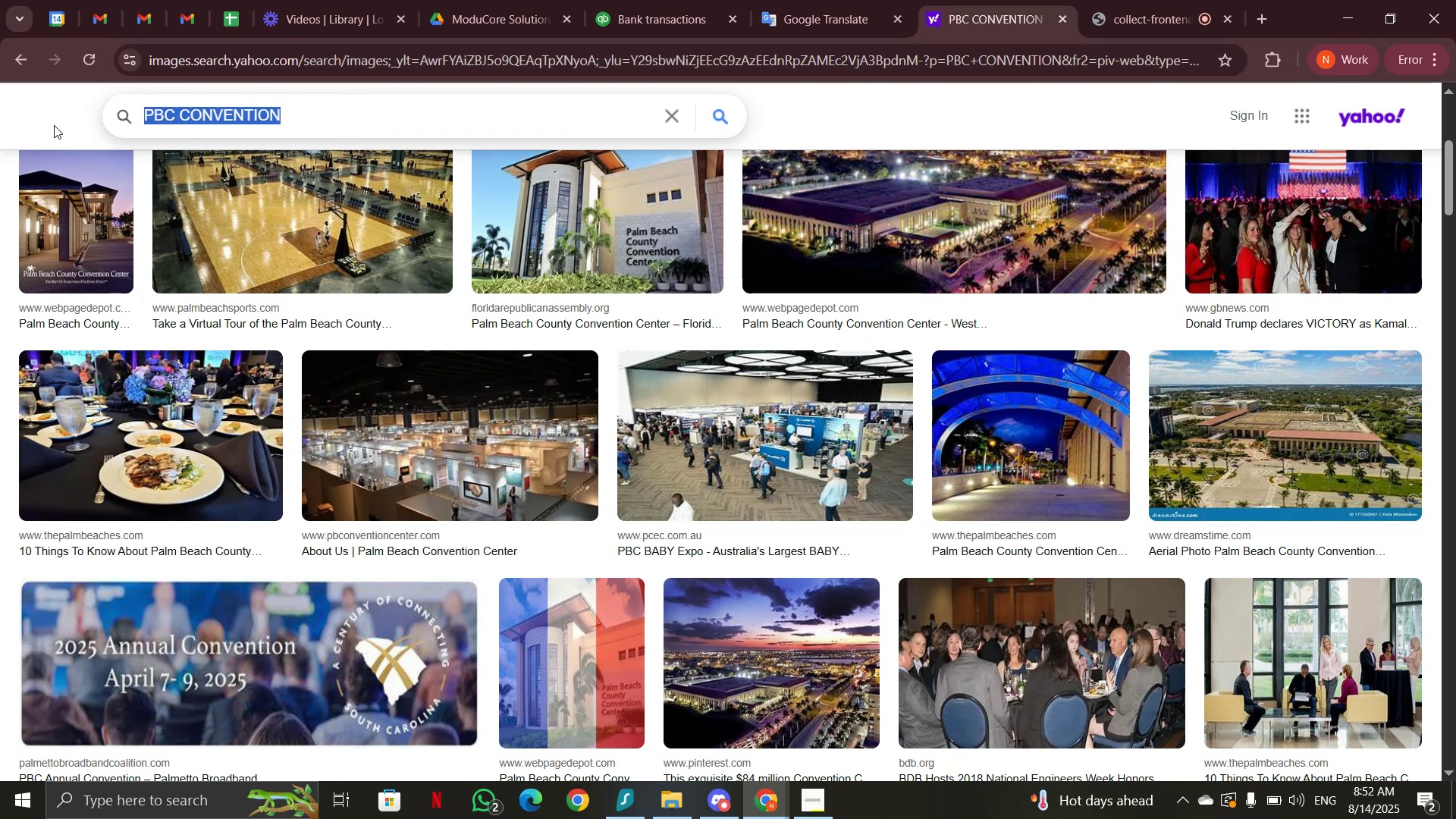 
scroll: coordinate [373, 268], scroll_direction: up, amount: 5.0
 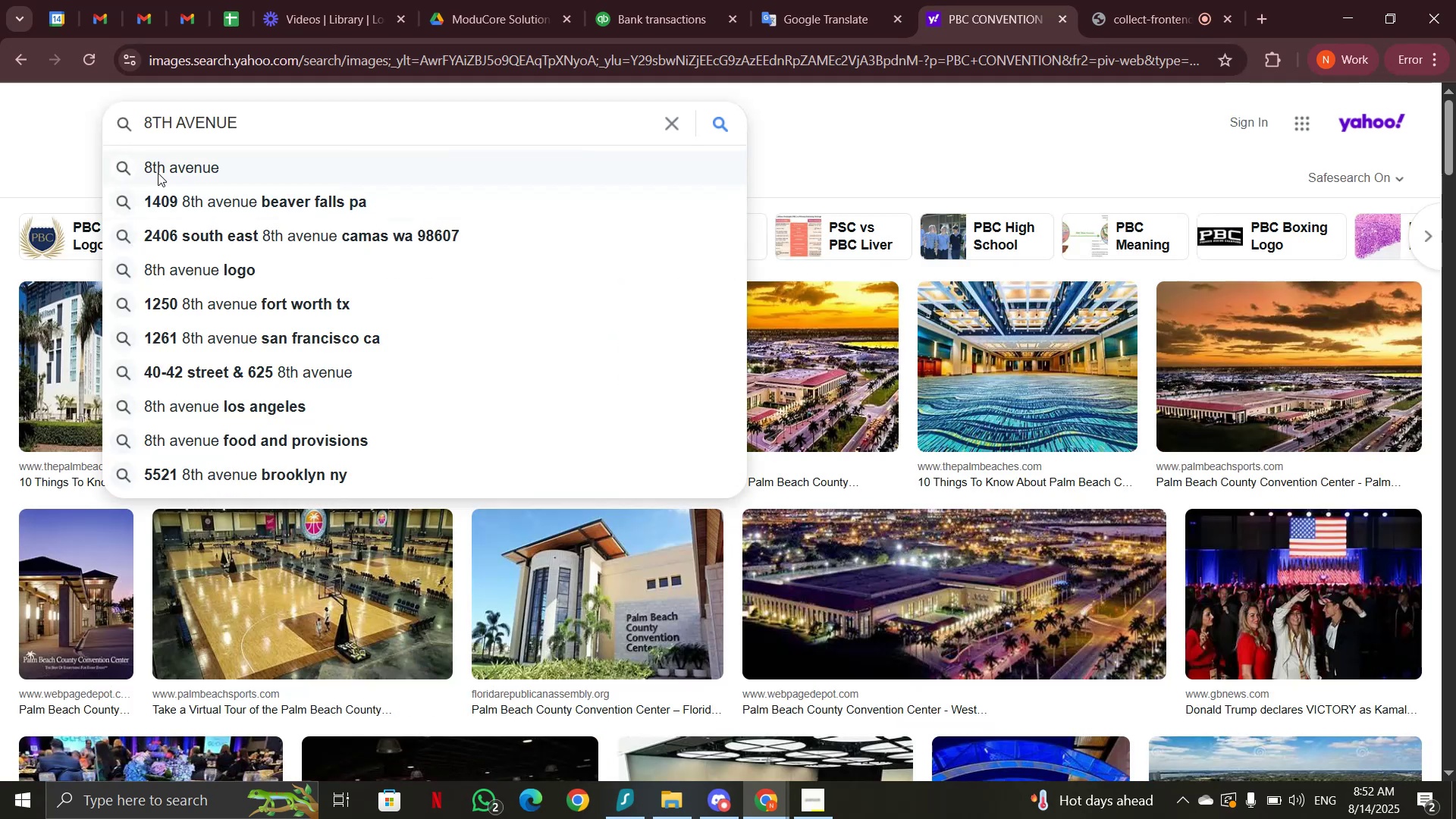 
left_click([53, 142])
 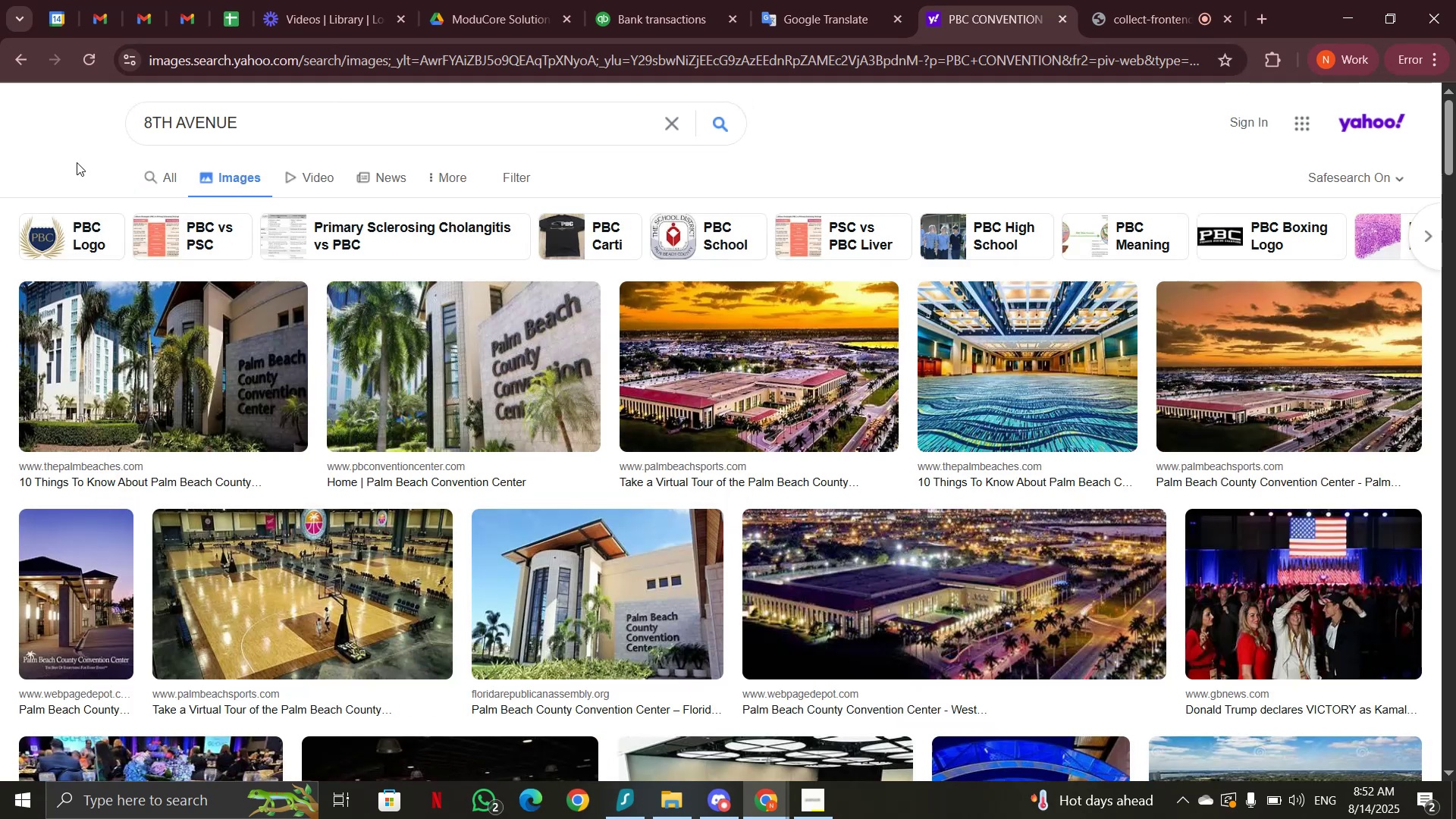 
left_click([163, 180])
 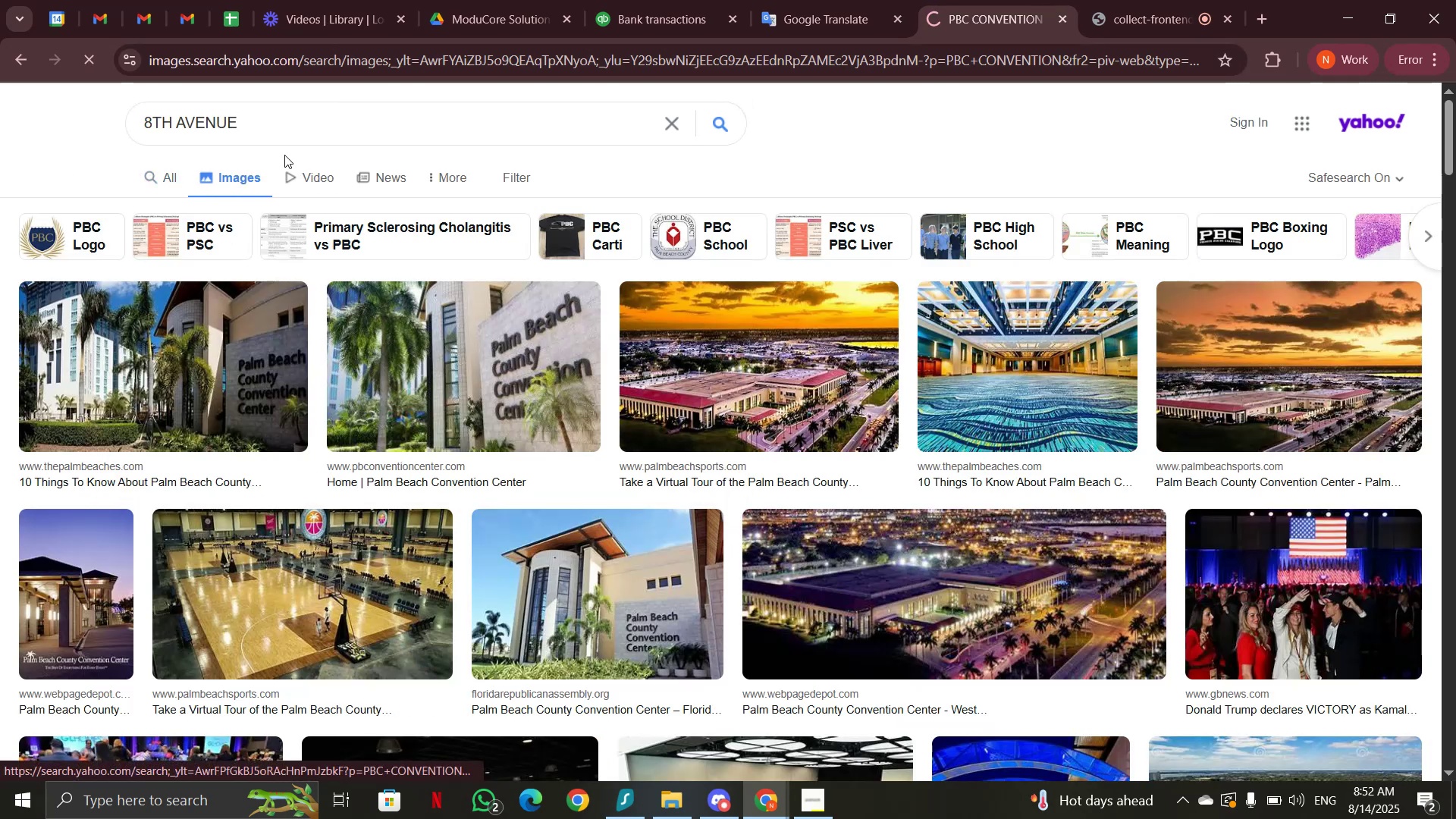 
left_click([651, 33])
 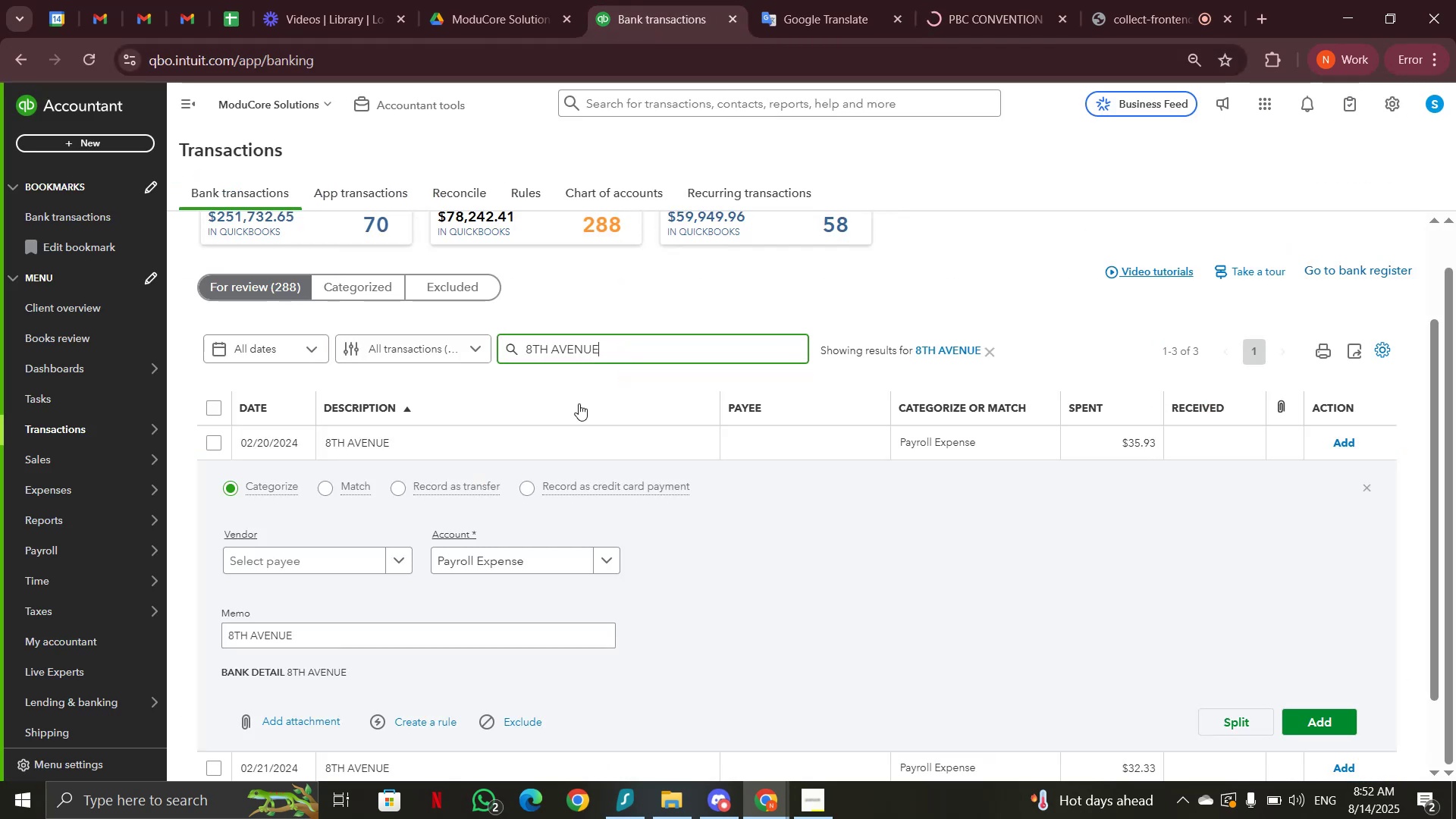 
left_click([592, 448])
 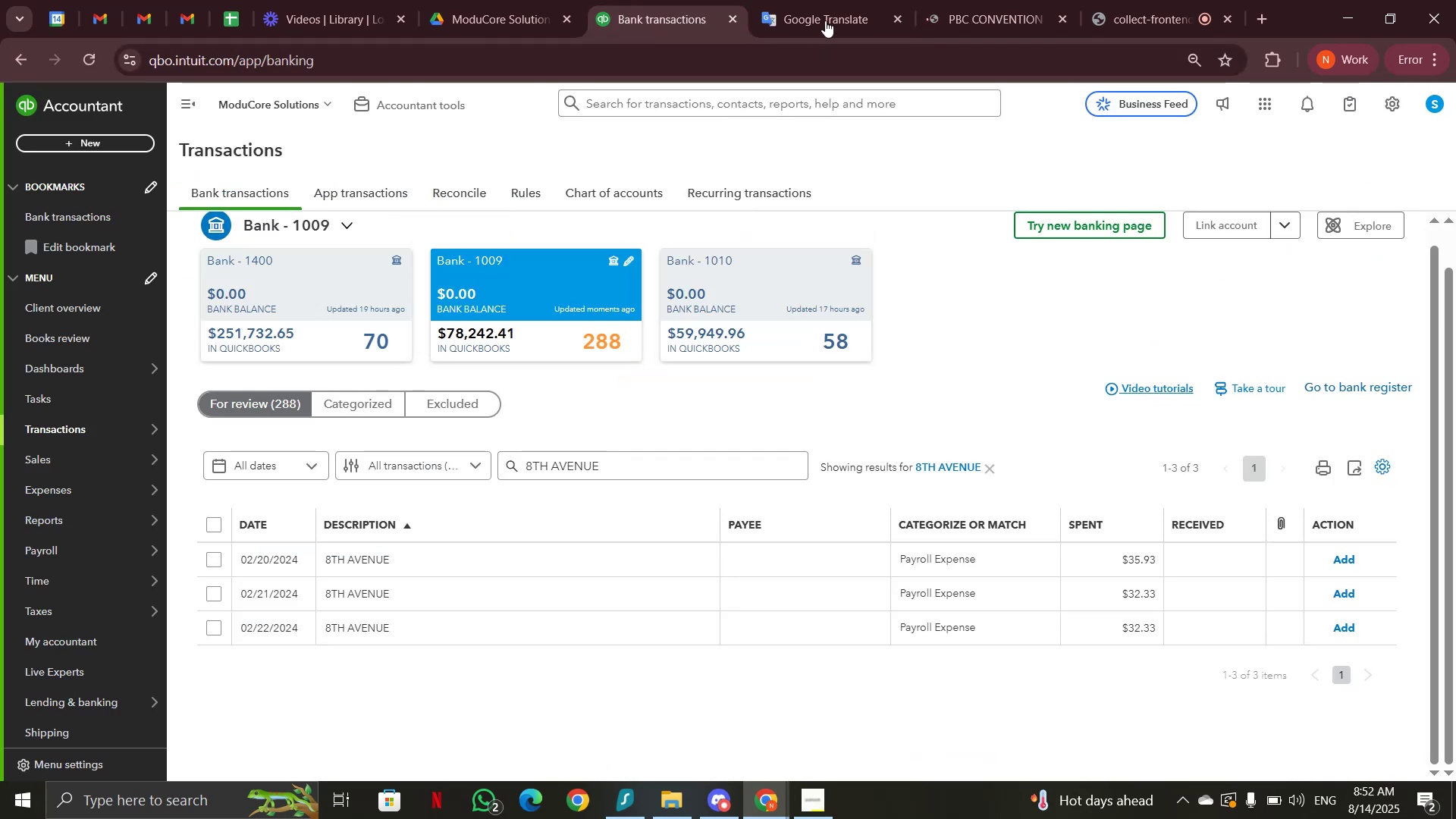 
left_click([993, 12])
 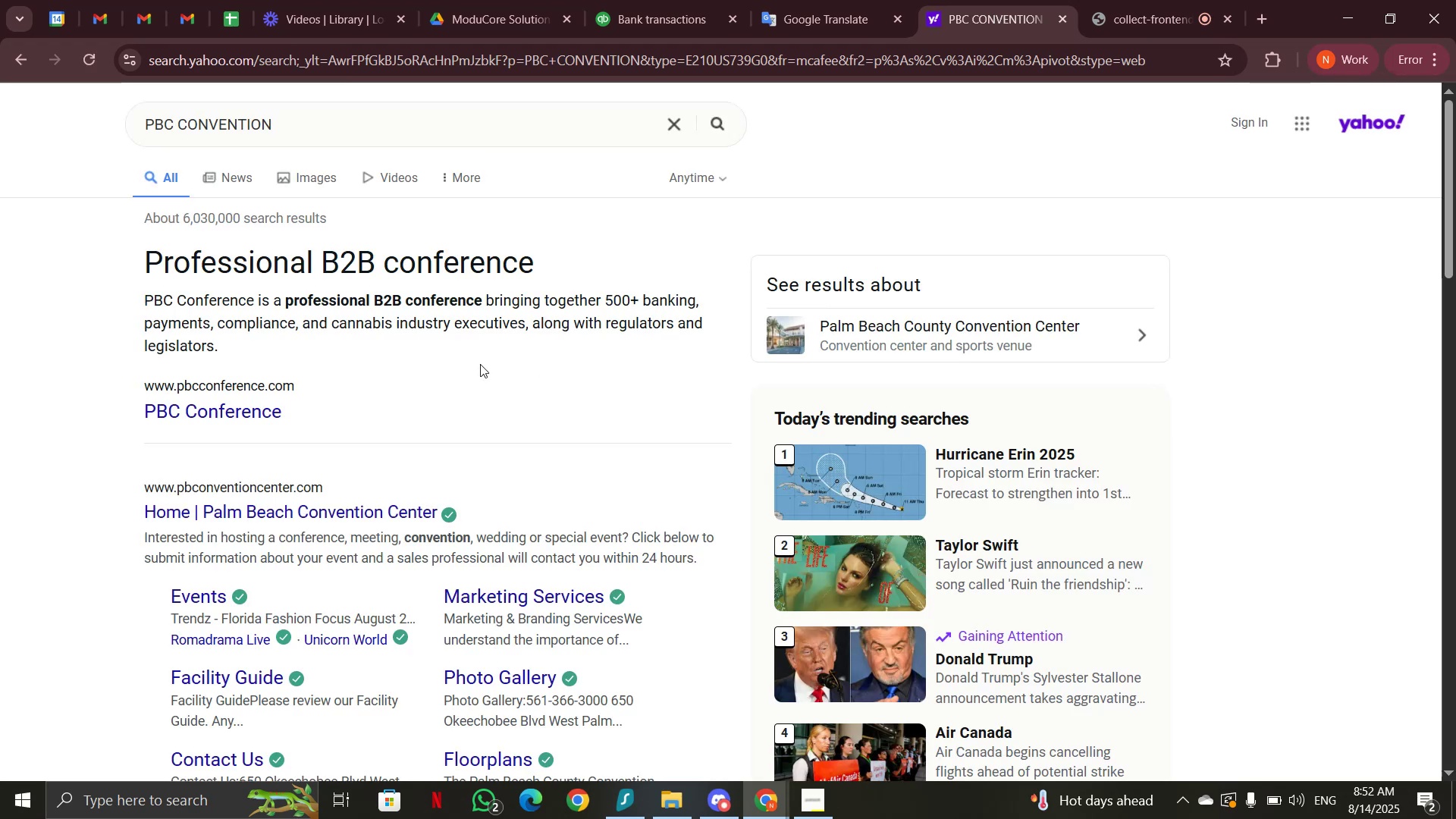 
wait(6.35)
 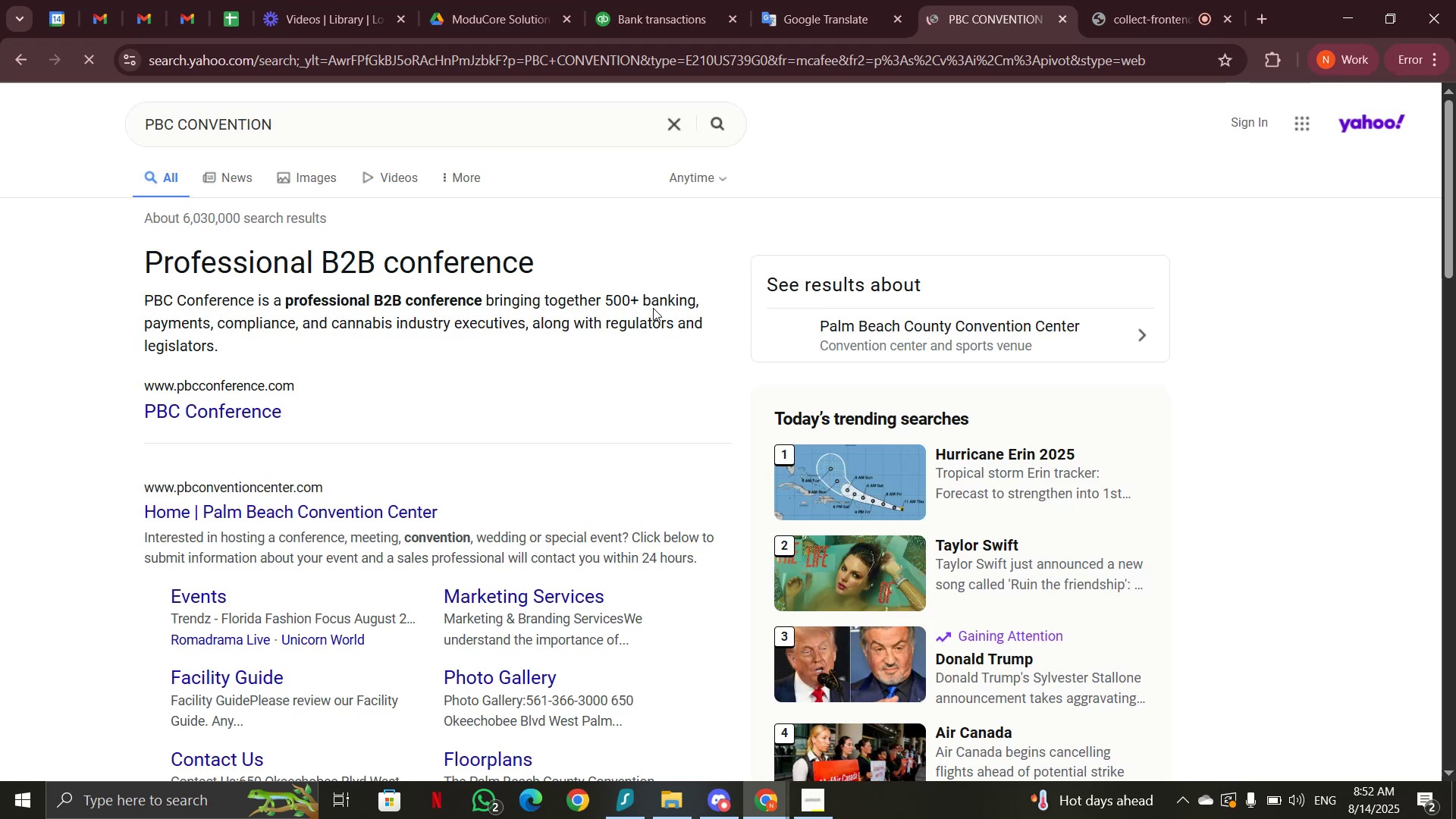 
left_click([672, 29])
 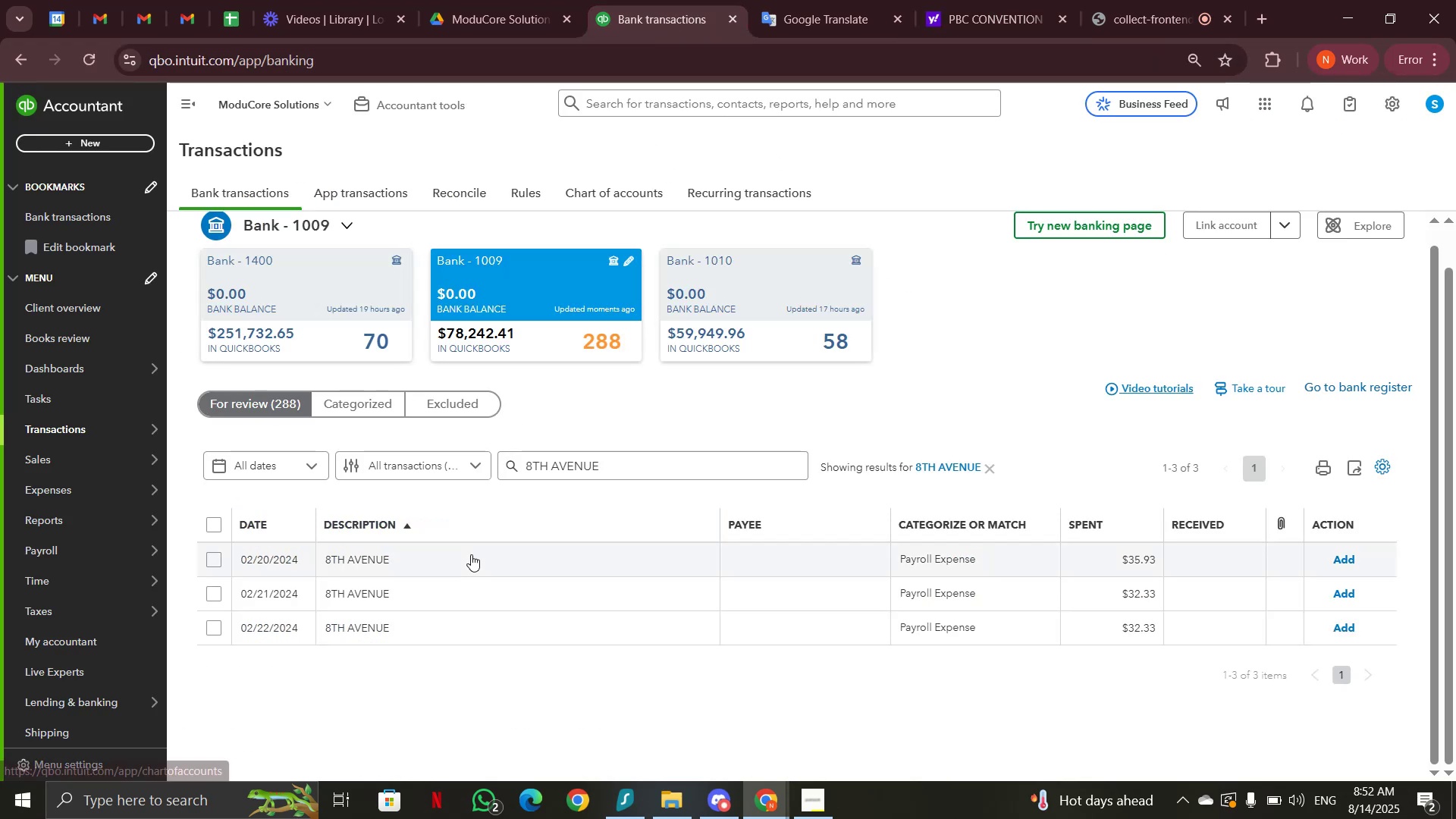 
left_click([974, 30])
 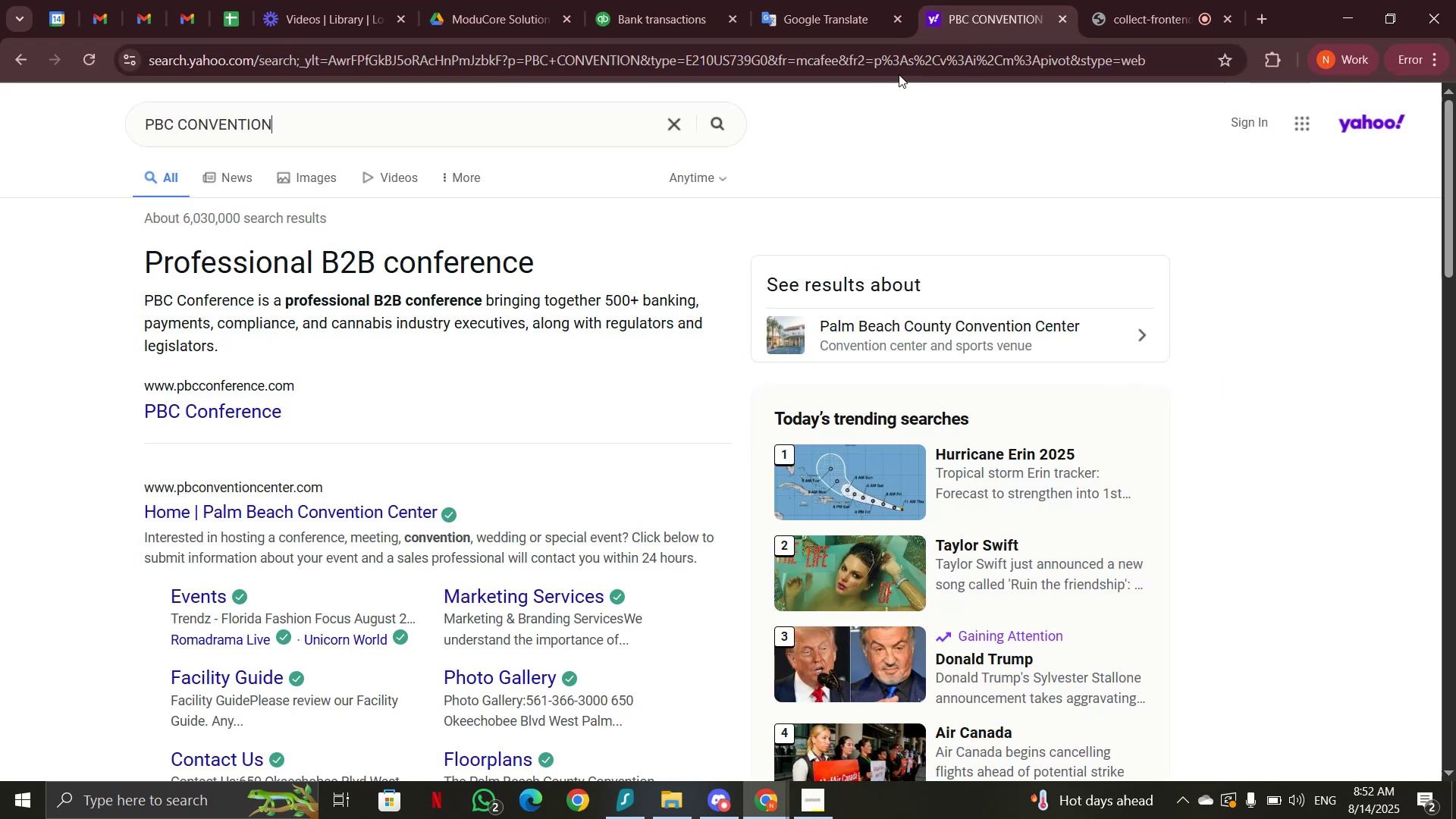 
left_click_drag(start_coordinate=[375, 123], to_coordinate=[99, 128])
 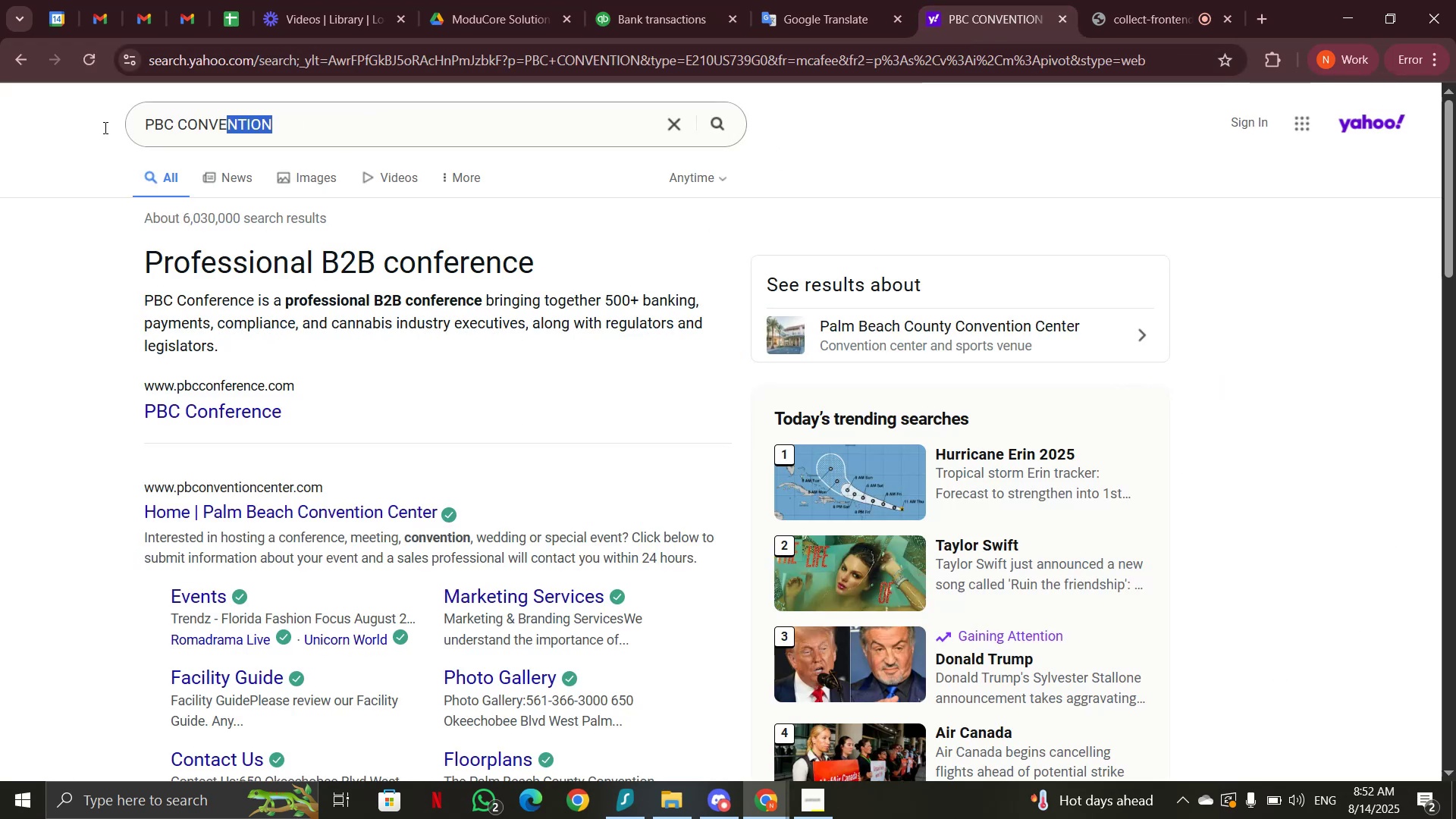 
key(Control+V)
 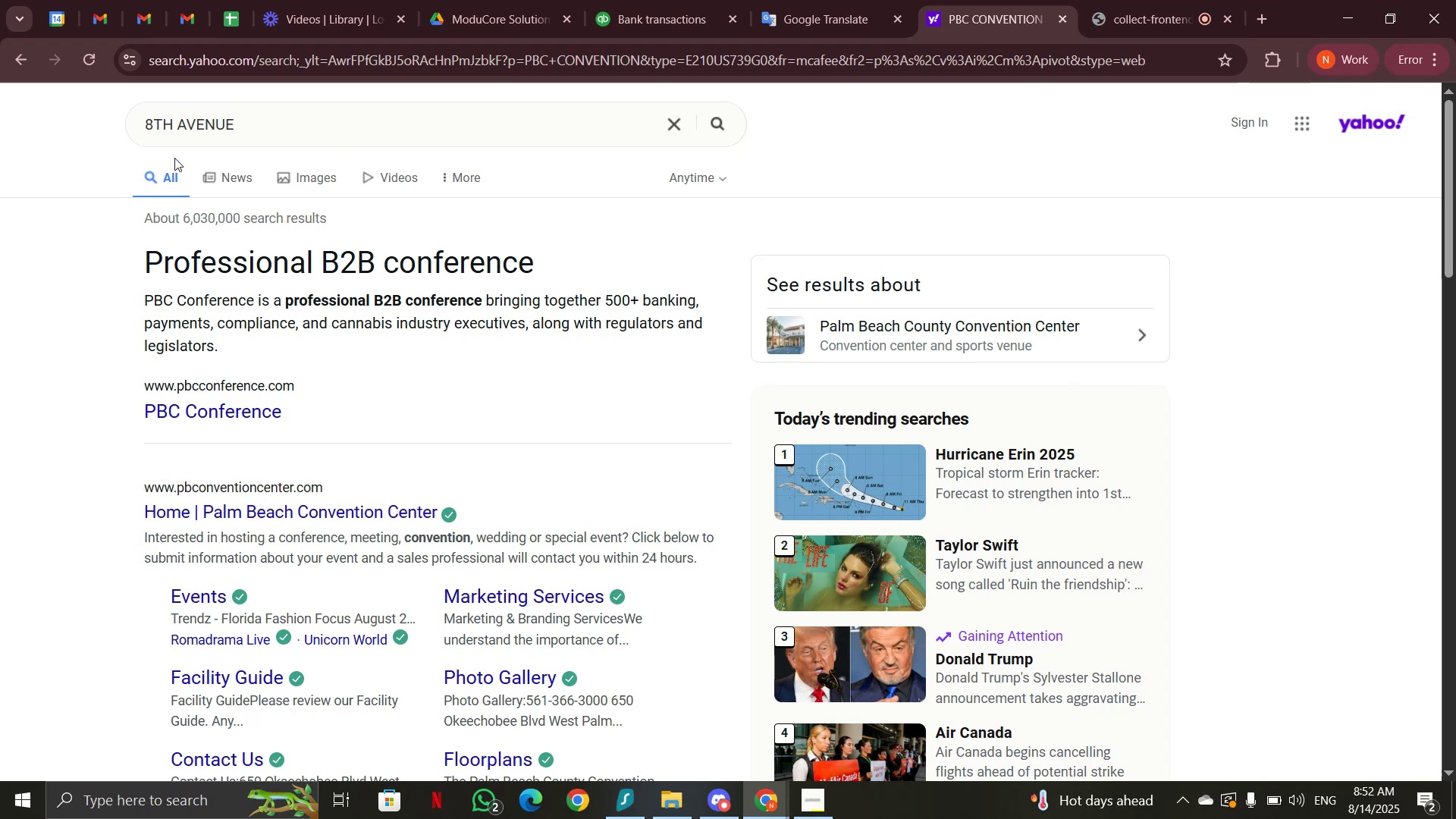 
key(Enter)
 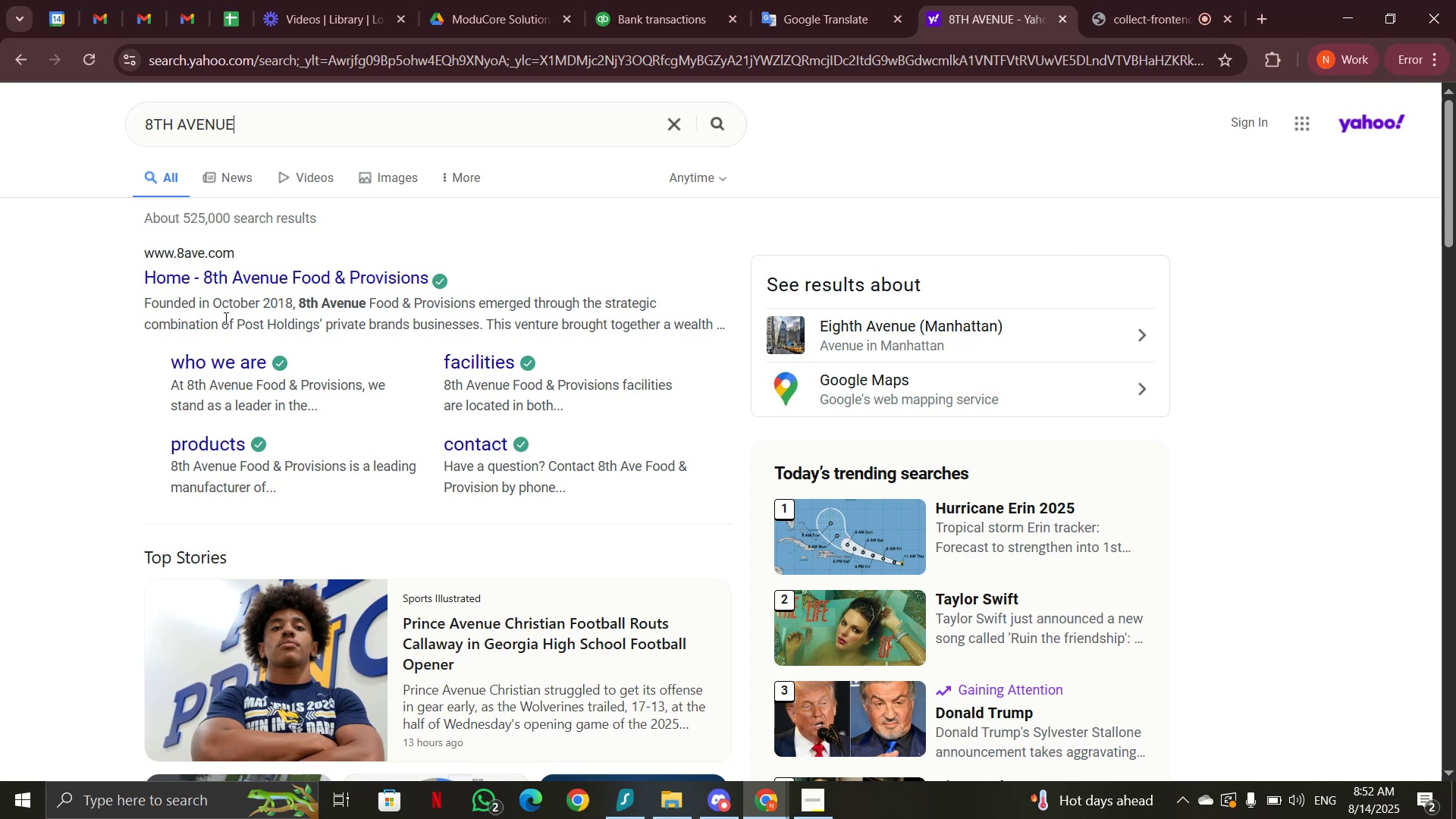 
wait(14.97)
 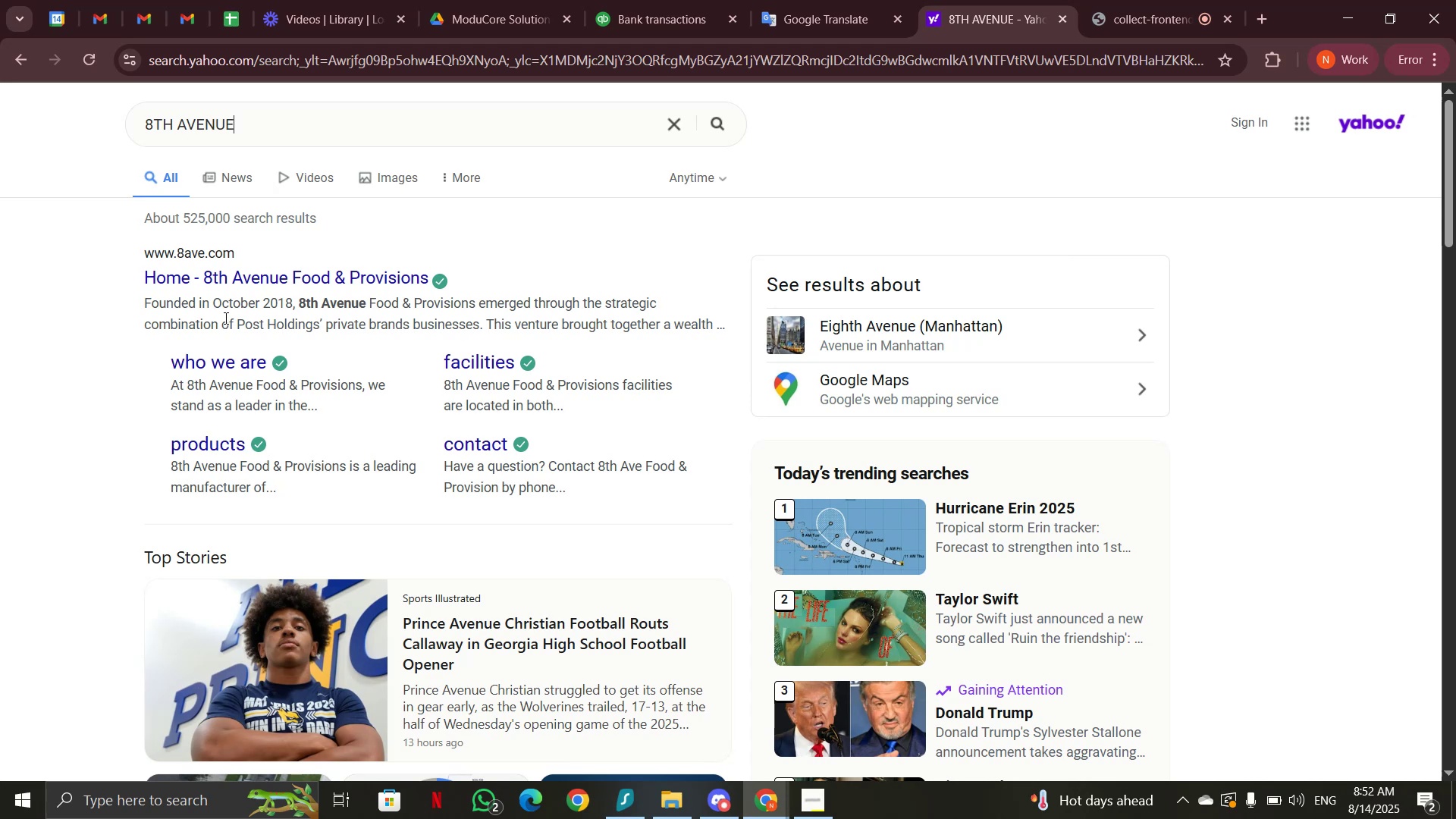 
scroll: coordinate [599, 346], scroll_direction: down, amount: 10.0
 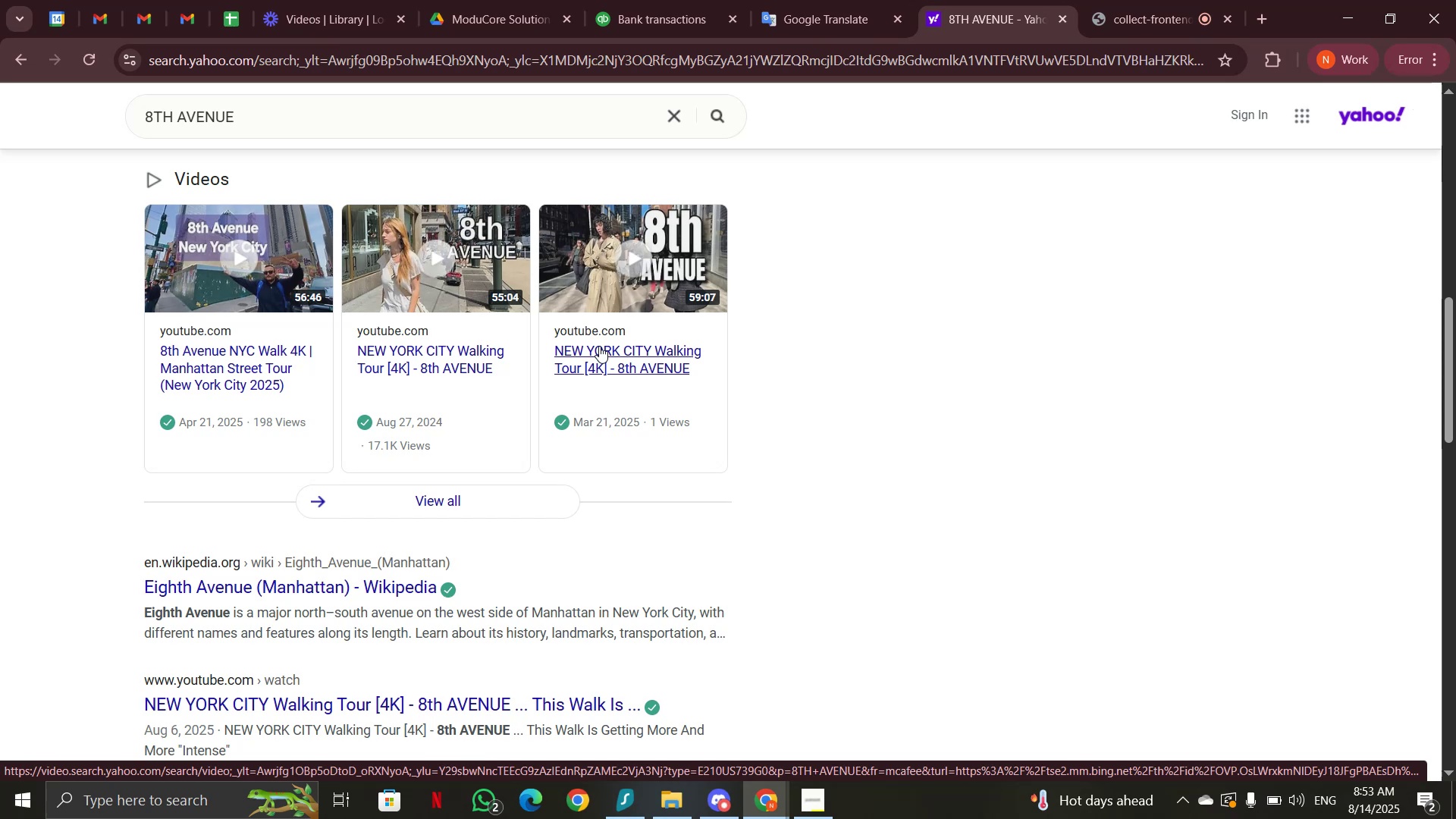 
wait(5.99)
 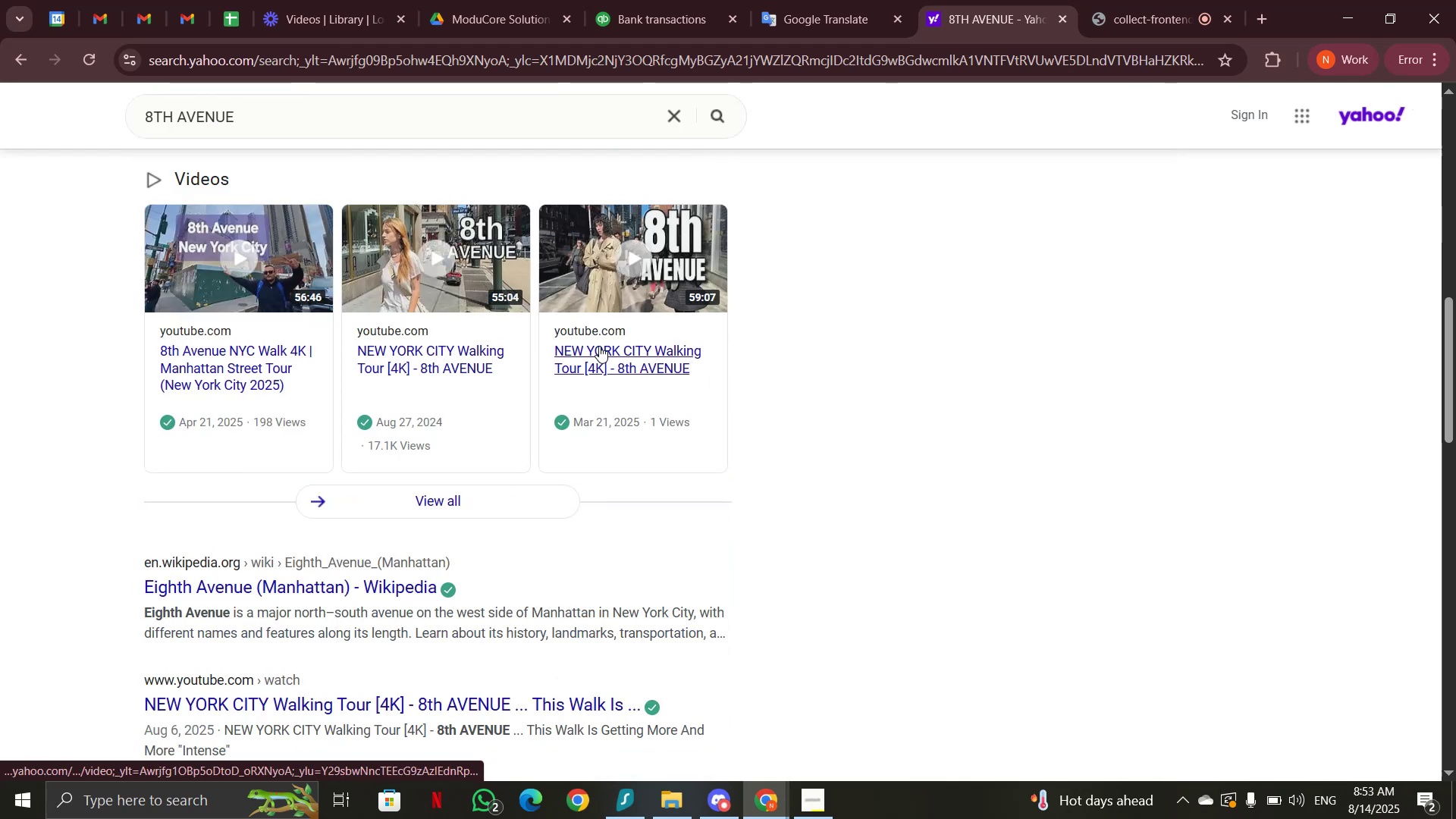 
scroll: coordinate [599, 346], scroll_direction: down, amount: 1.0
 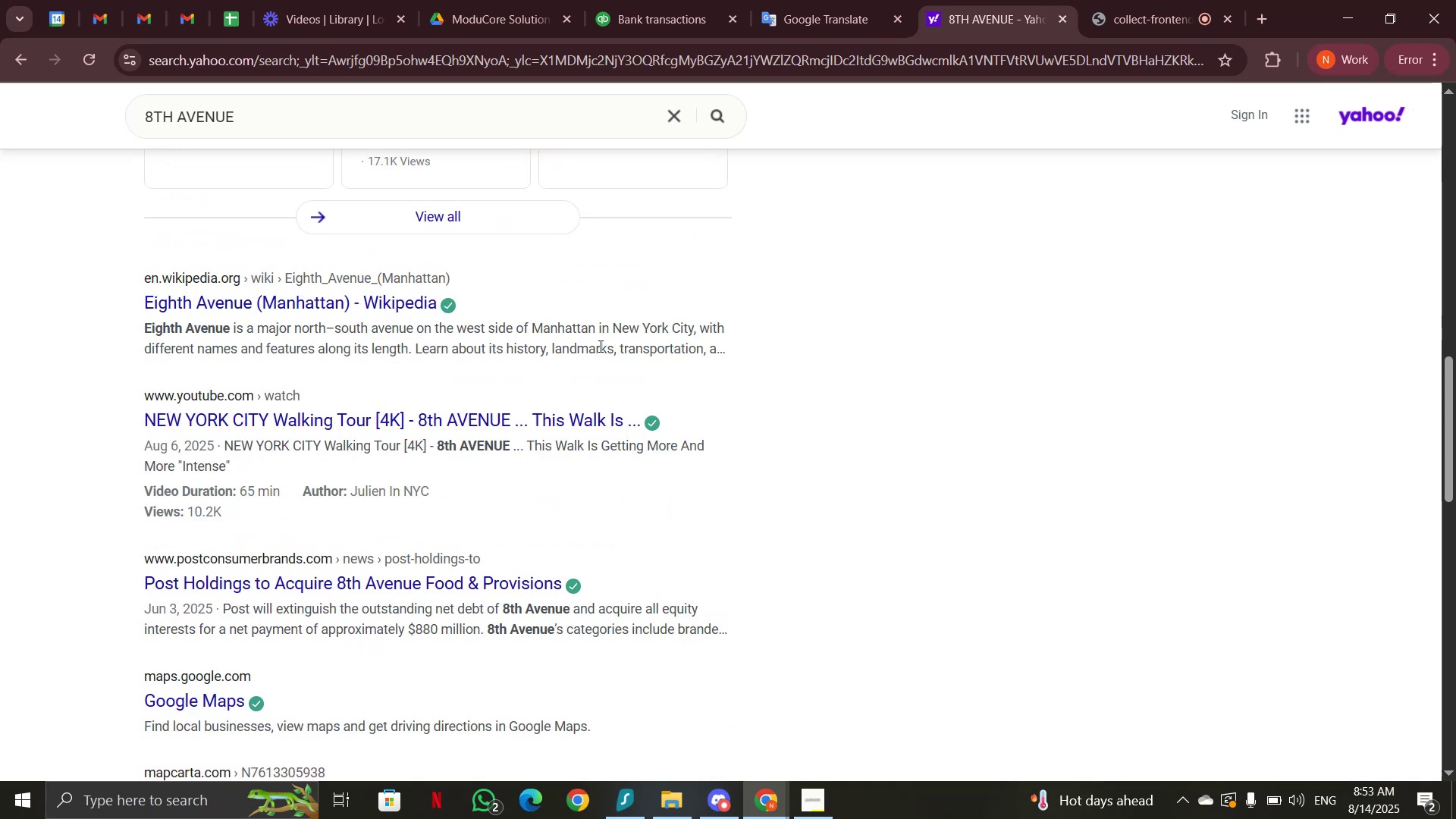 
scroll: coordinate [599, 346], scroll_direction: up, amount: 5.0
 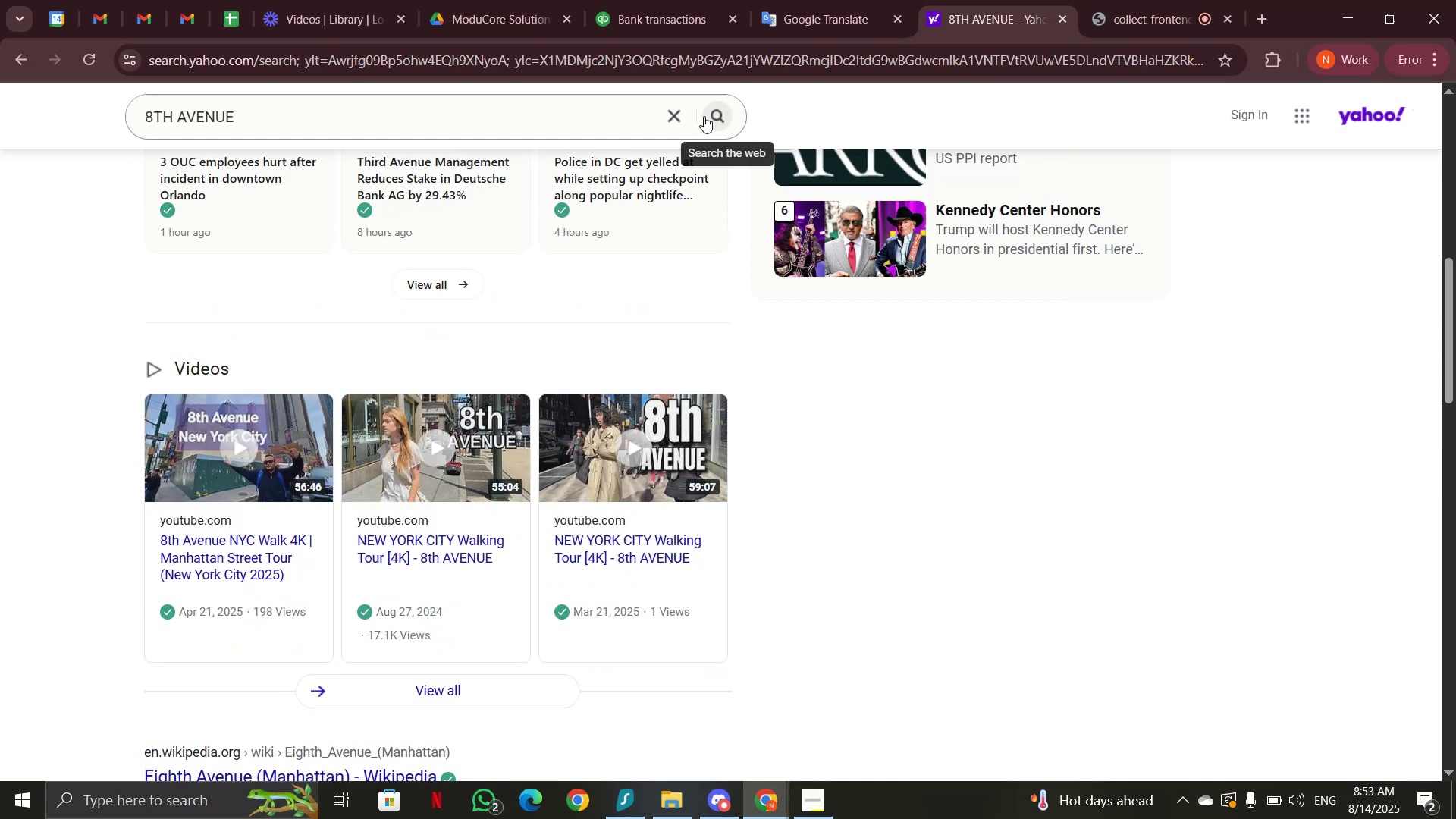 
left_click([678, 2])
 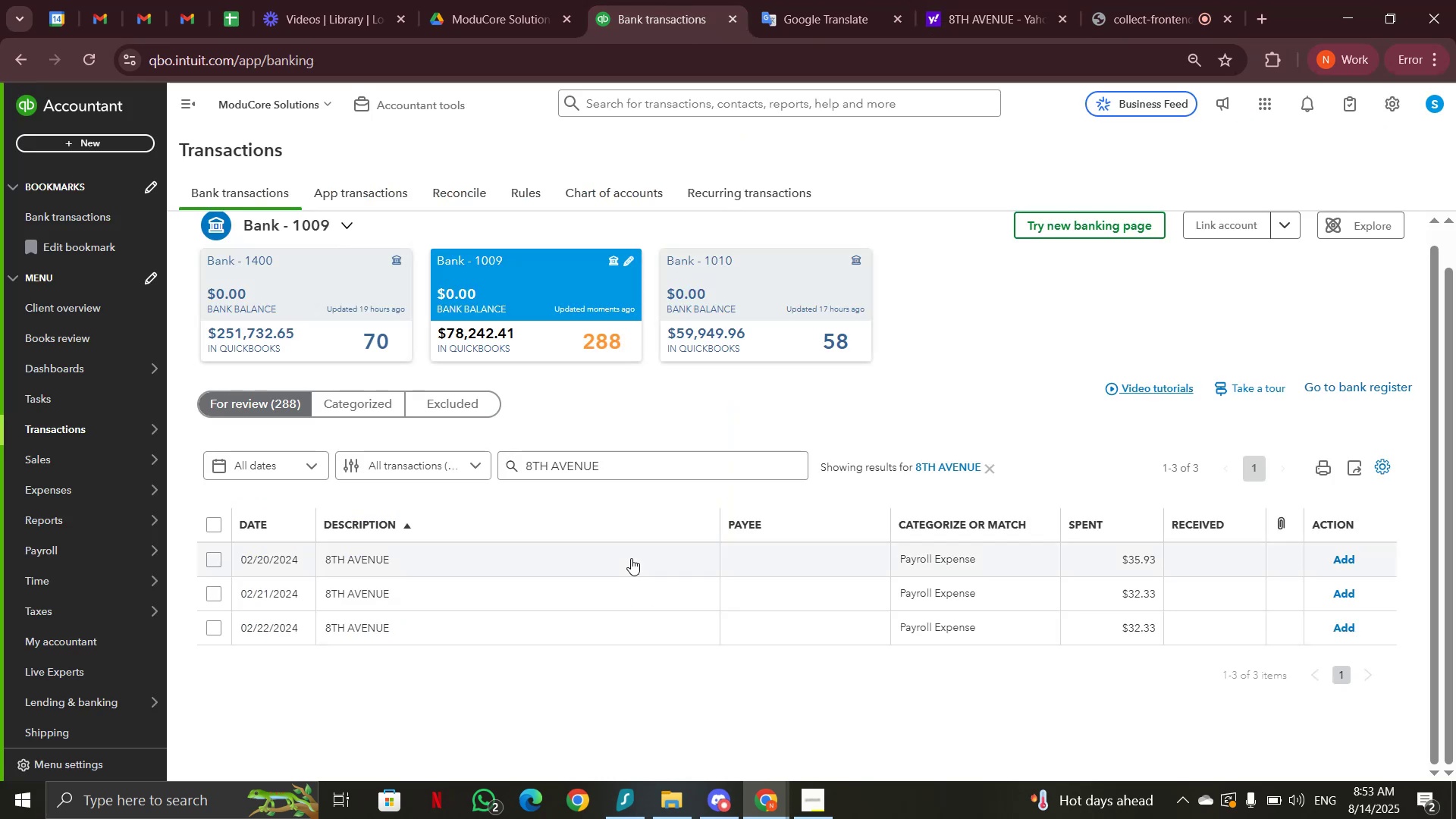 
left_click([631, 558])
 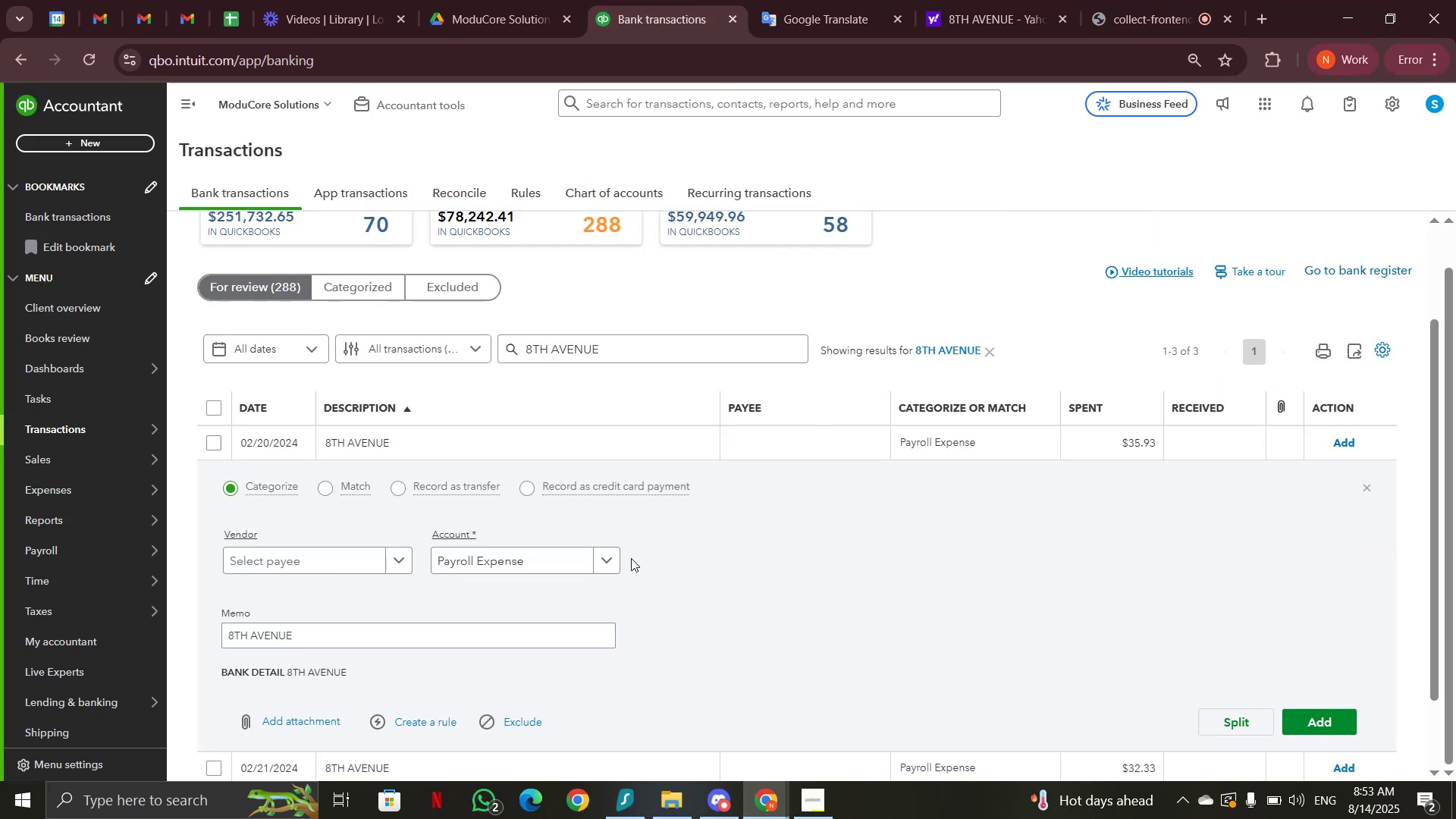 
left_click([573, 568])
 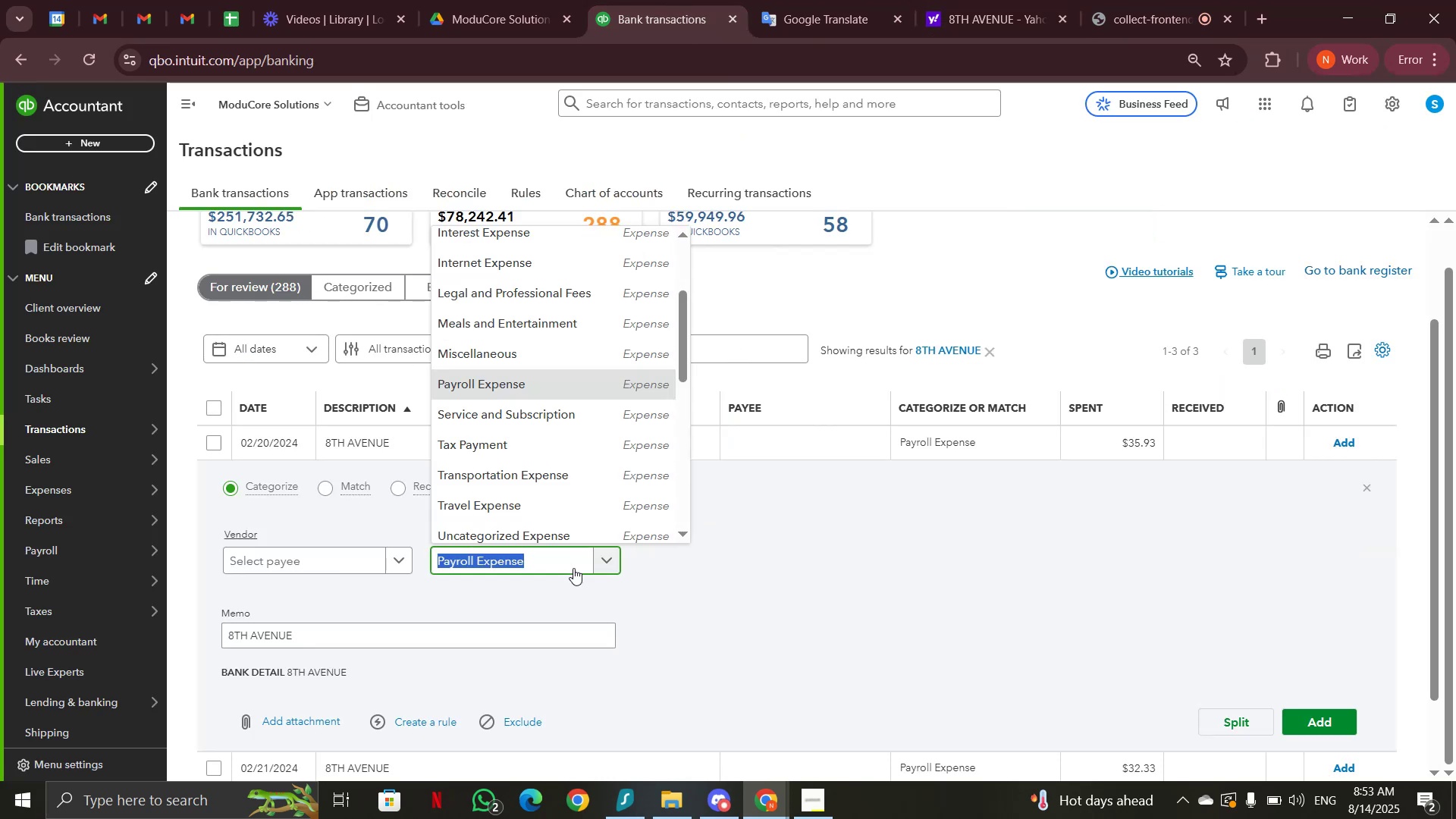 
type(mea)
 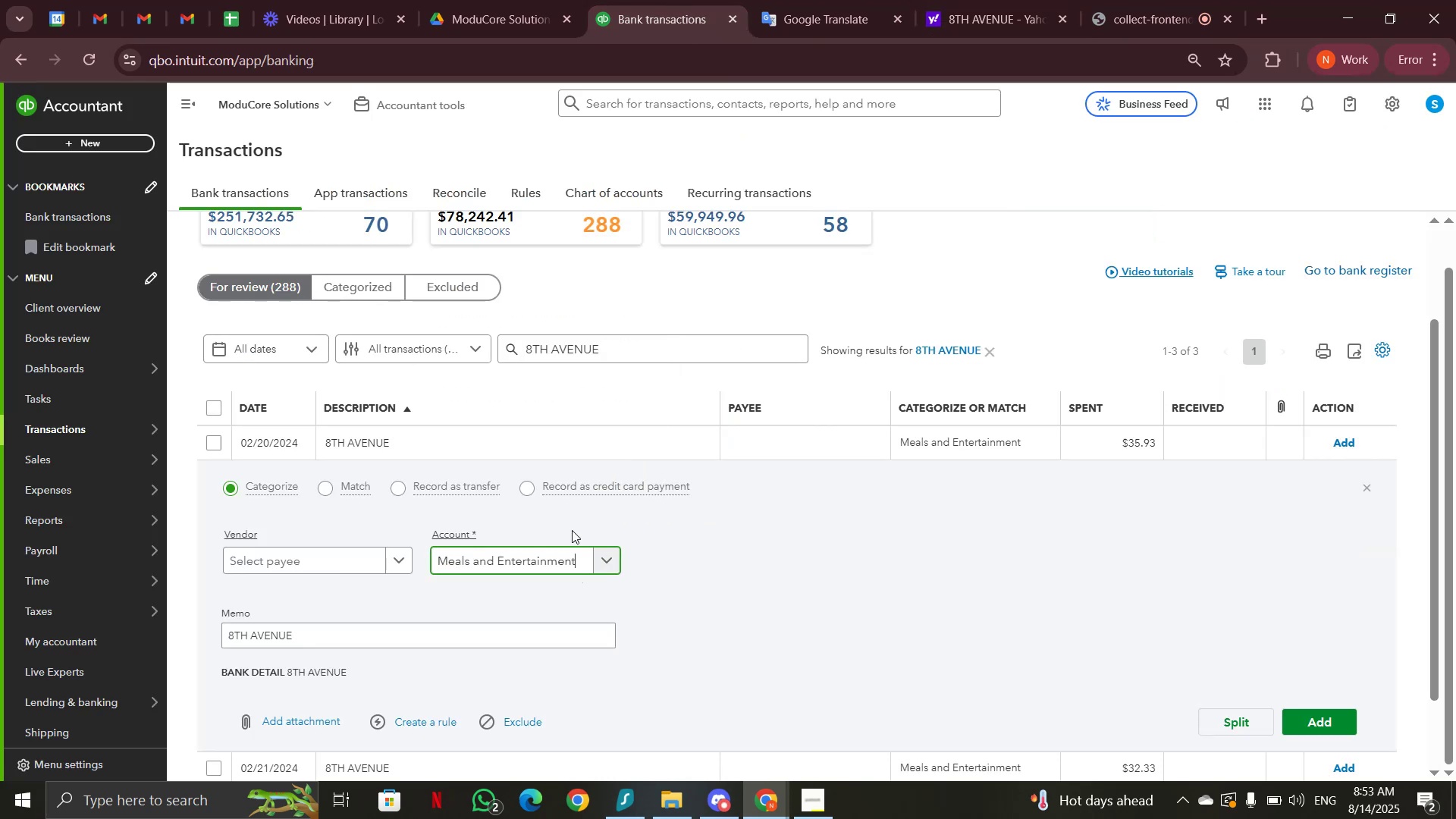 
left_click([210, 406])
 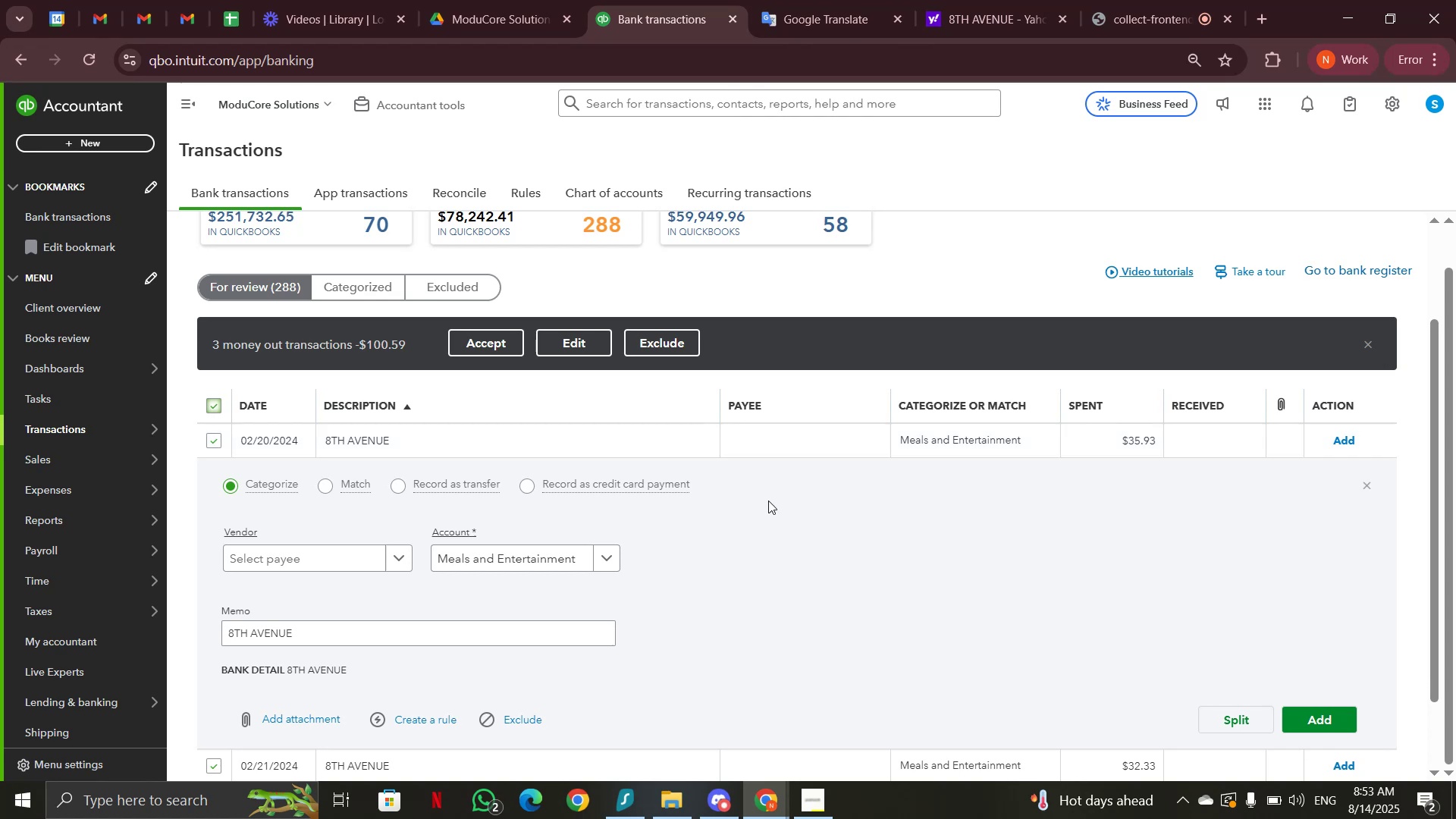 
left_click([677, 446])
 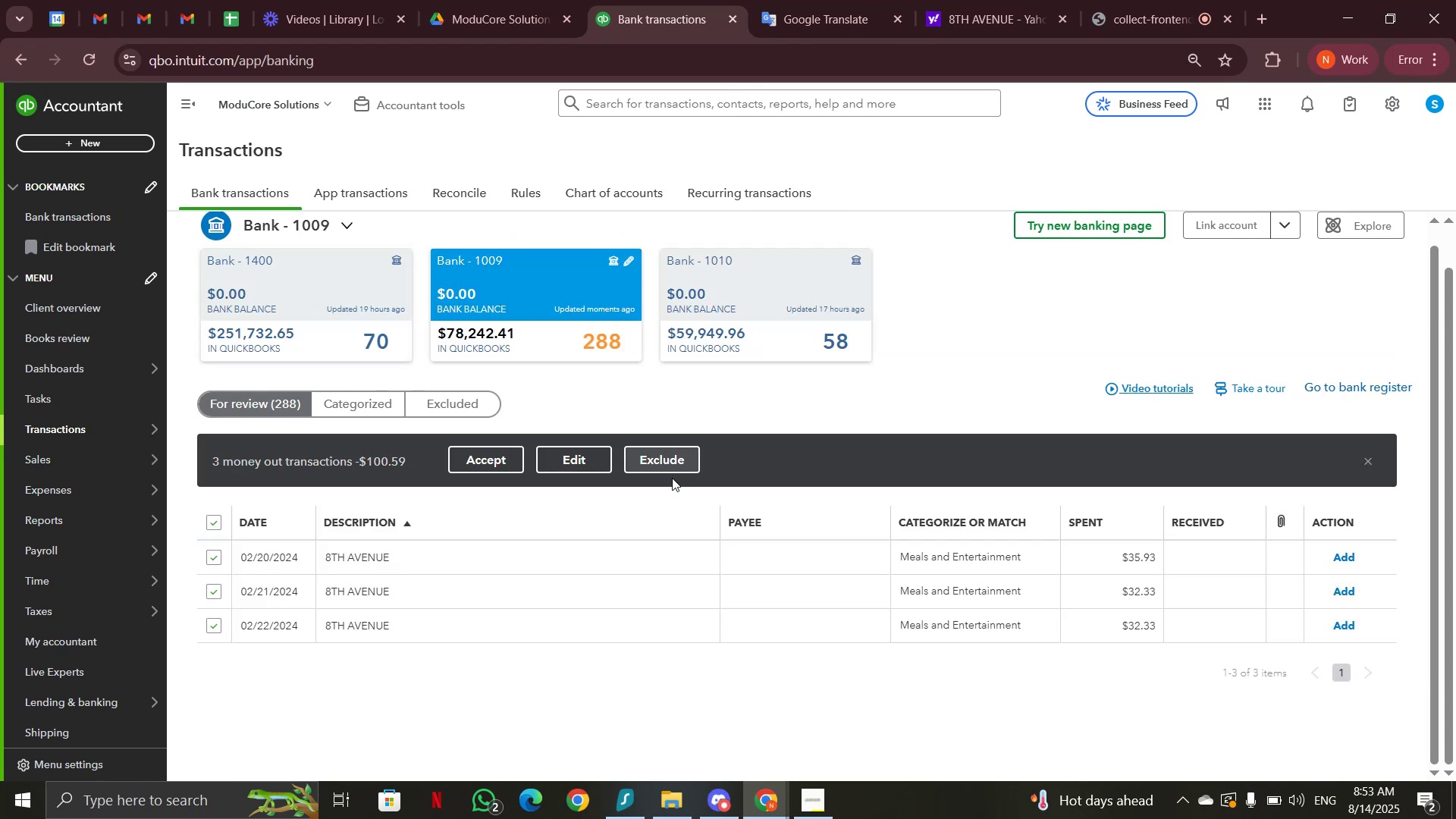 
left_click([570, 460])
 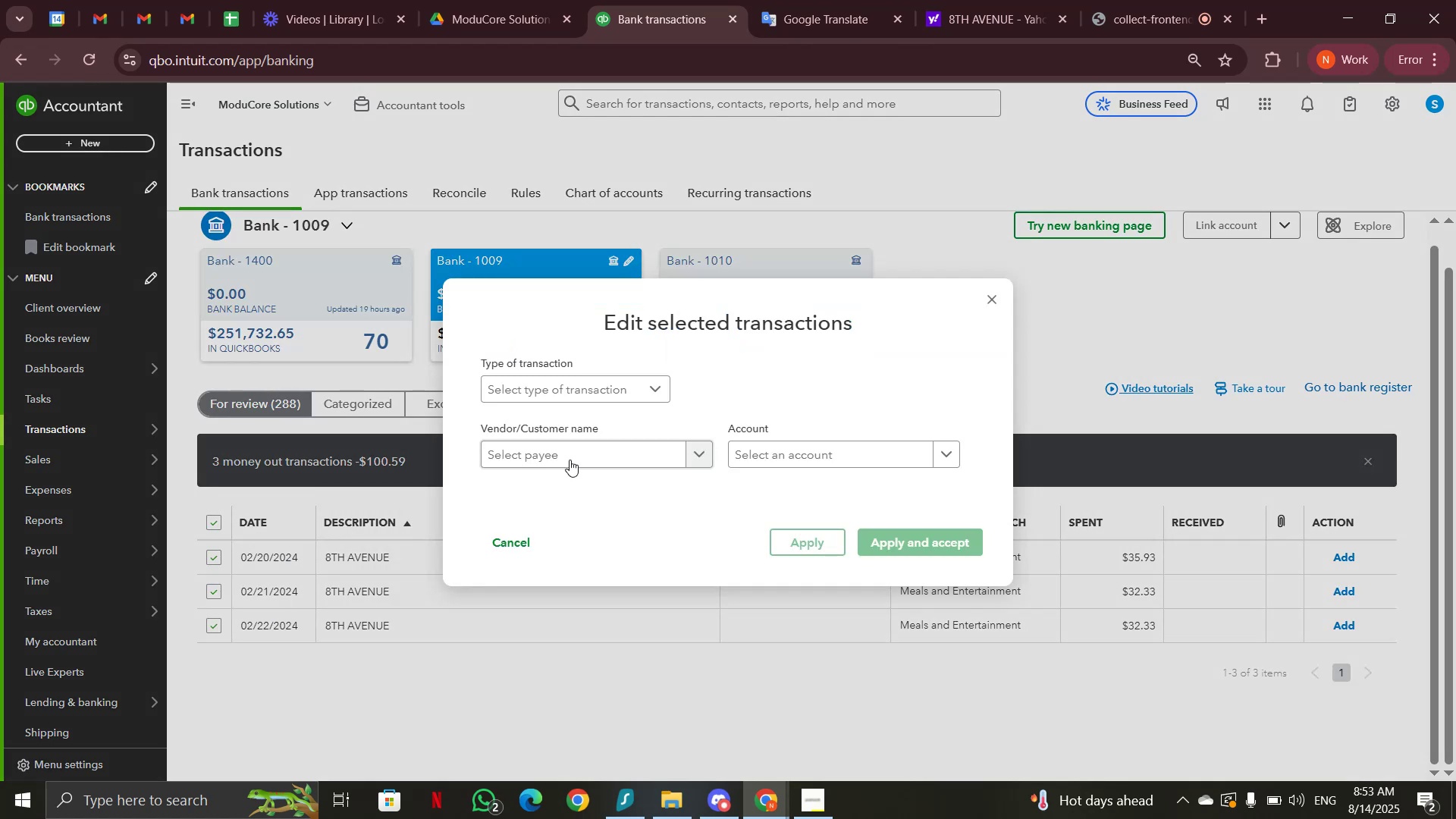 
left_click([809, 451])
 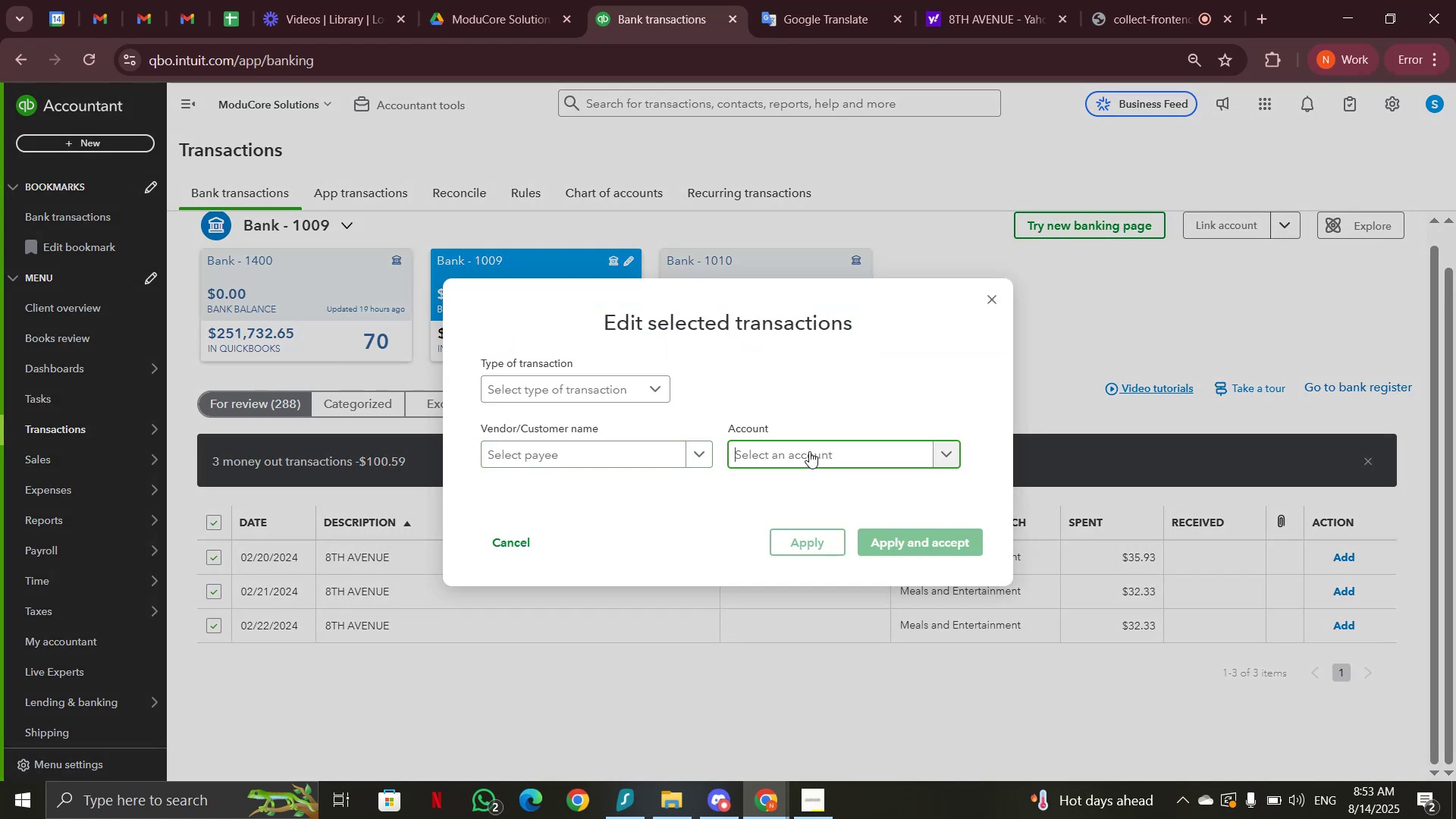 
type(mea)
 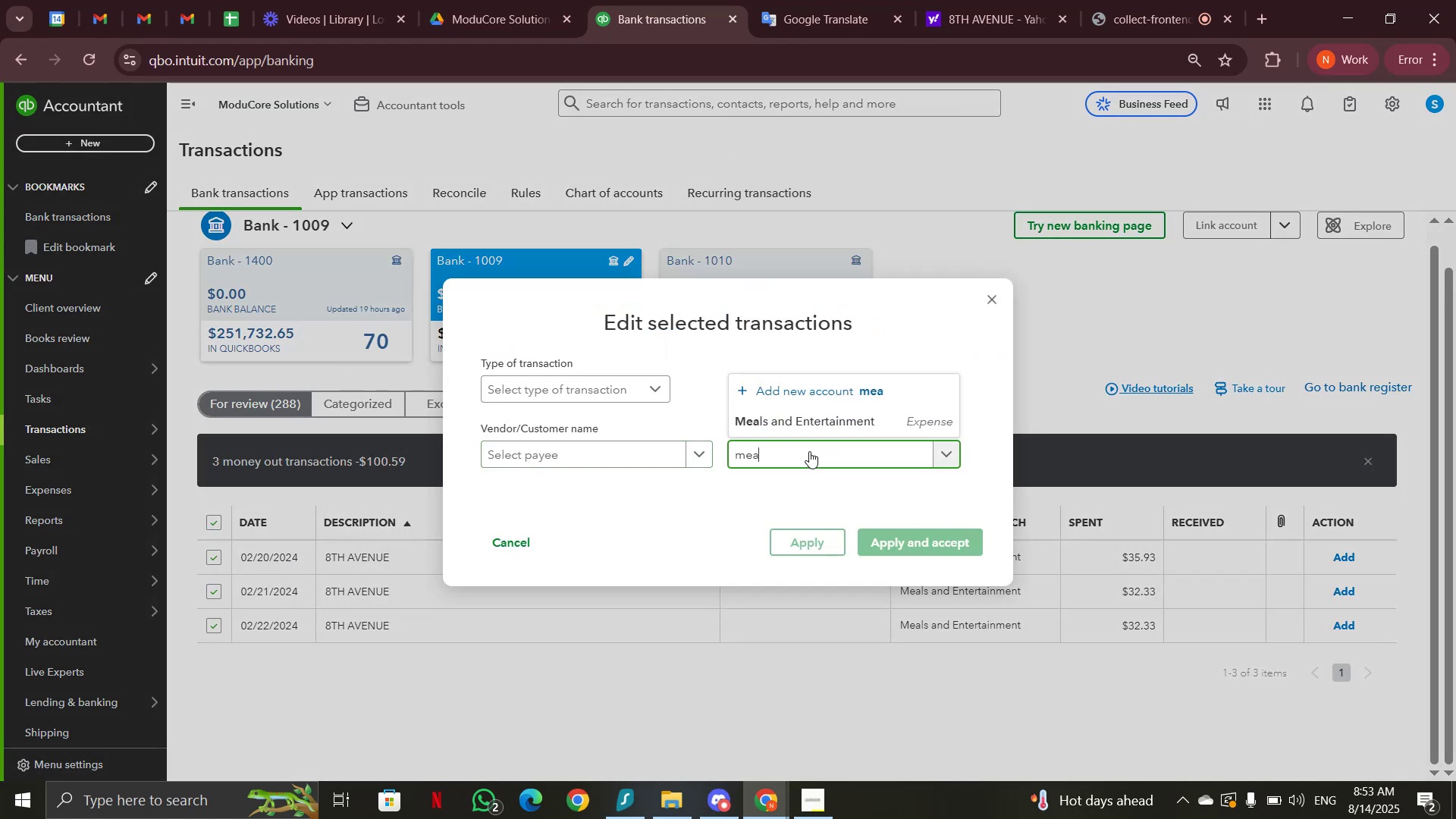 
left_click([814, 425])
 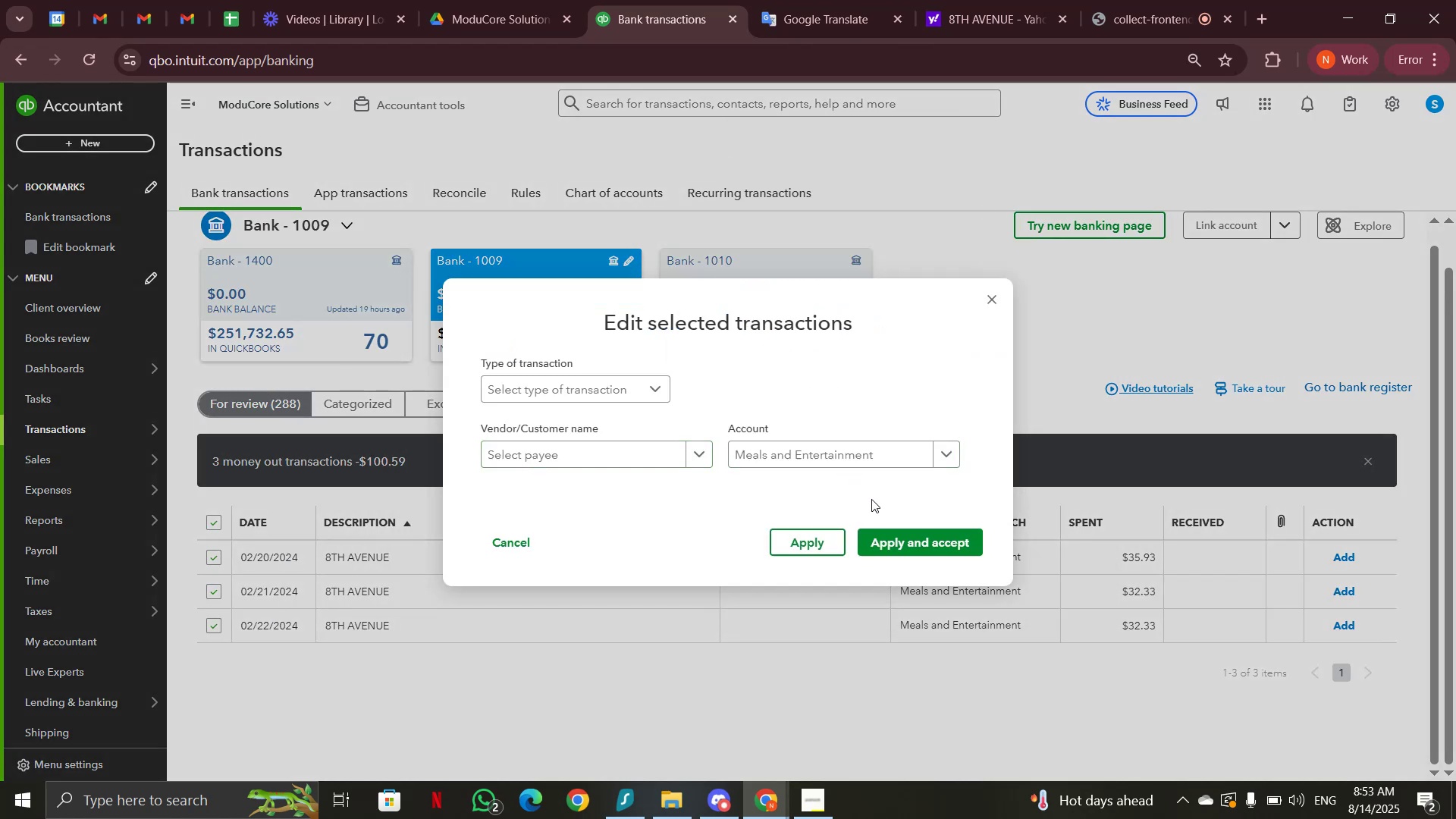 
left_click([902, 536])
 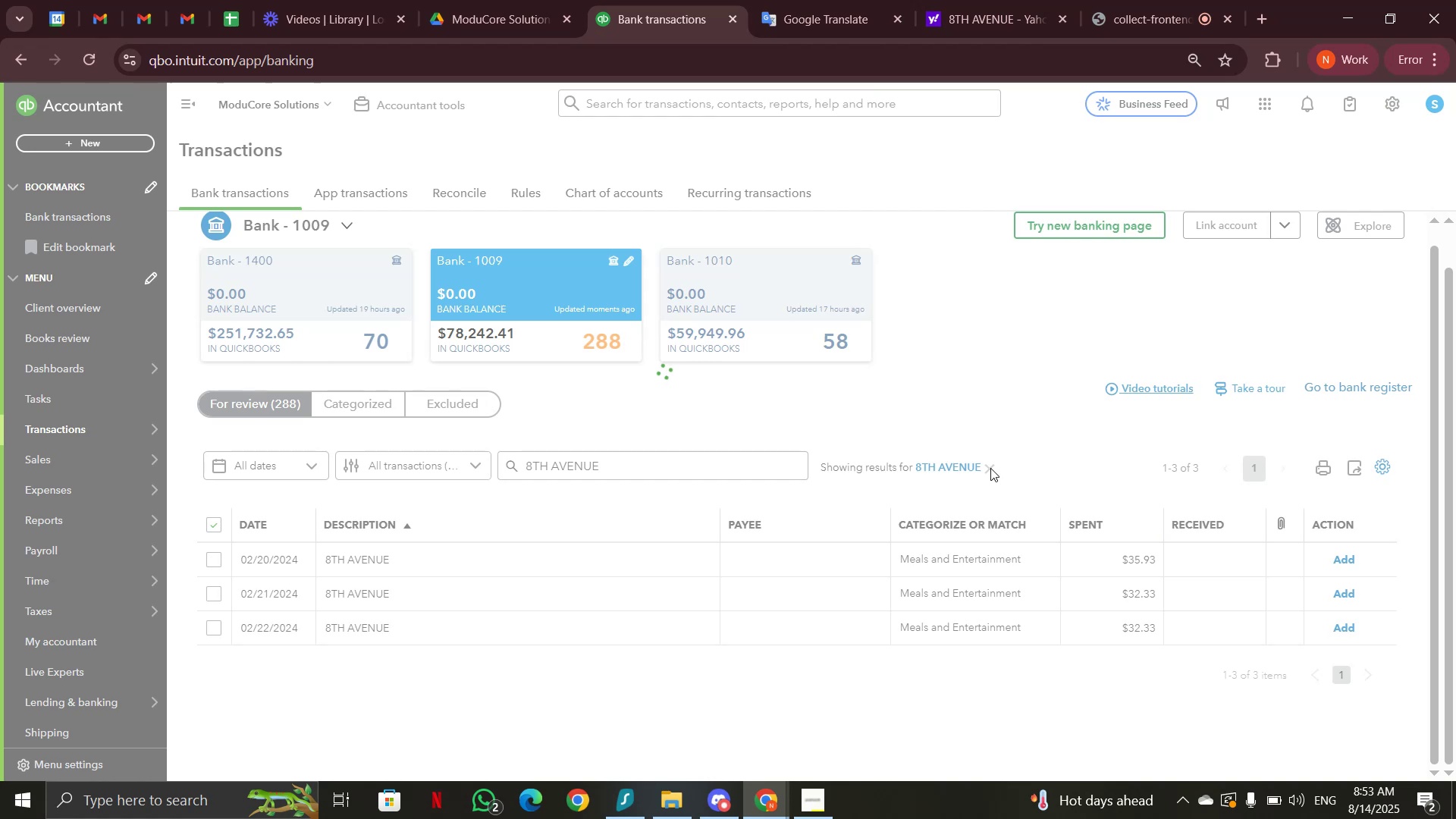 
left_click([990, 468])
 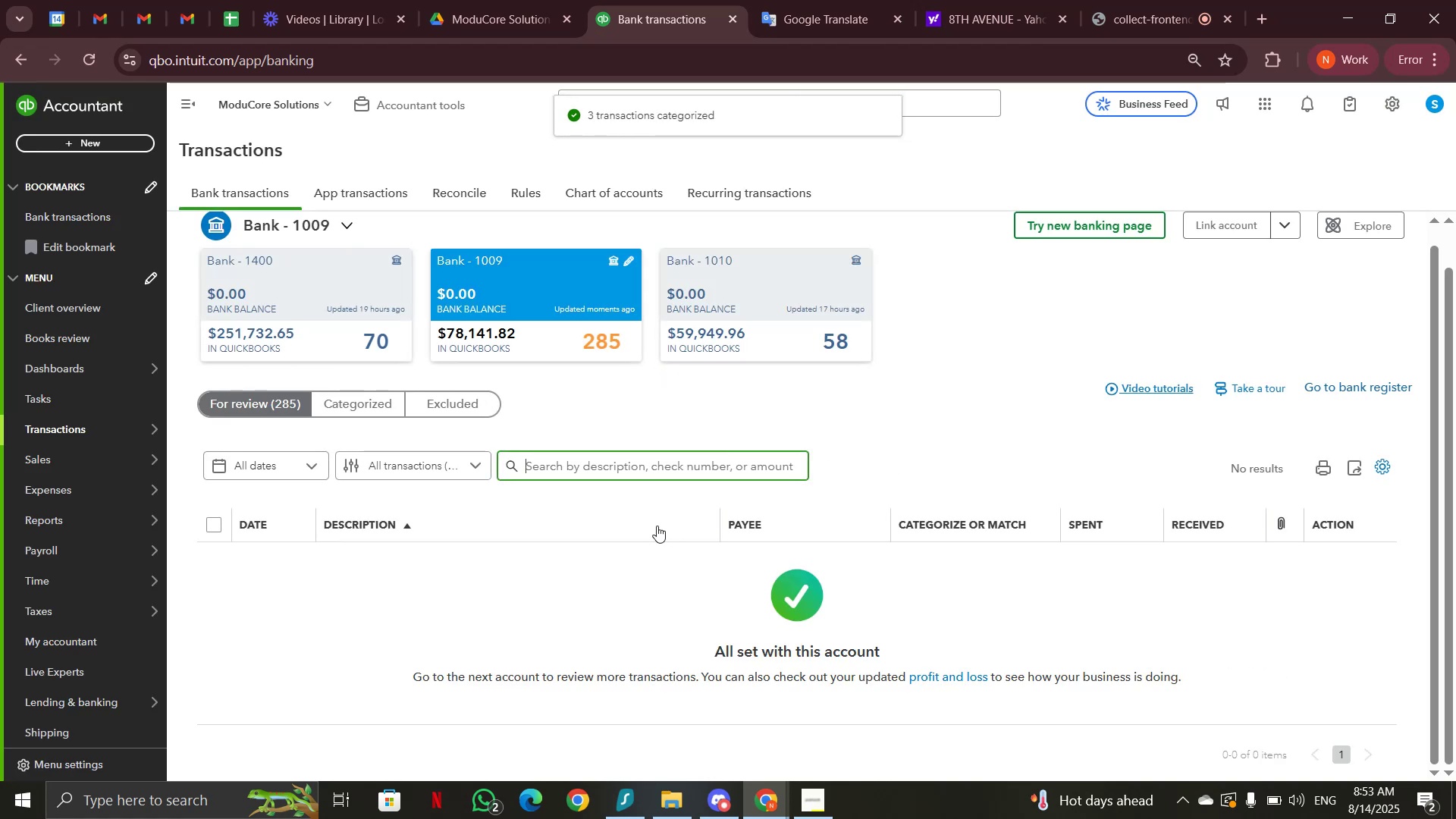 
scroll: coordinate [624, 507], scroll_direction: down, amount: 3.0
 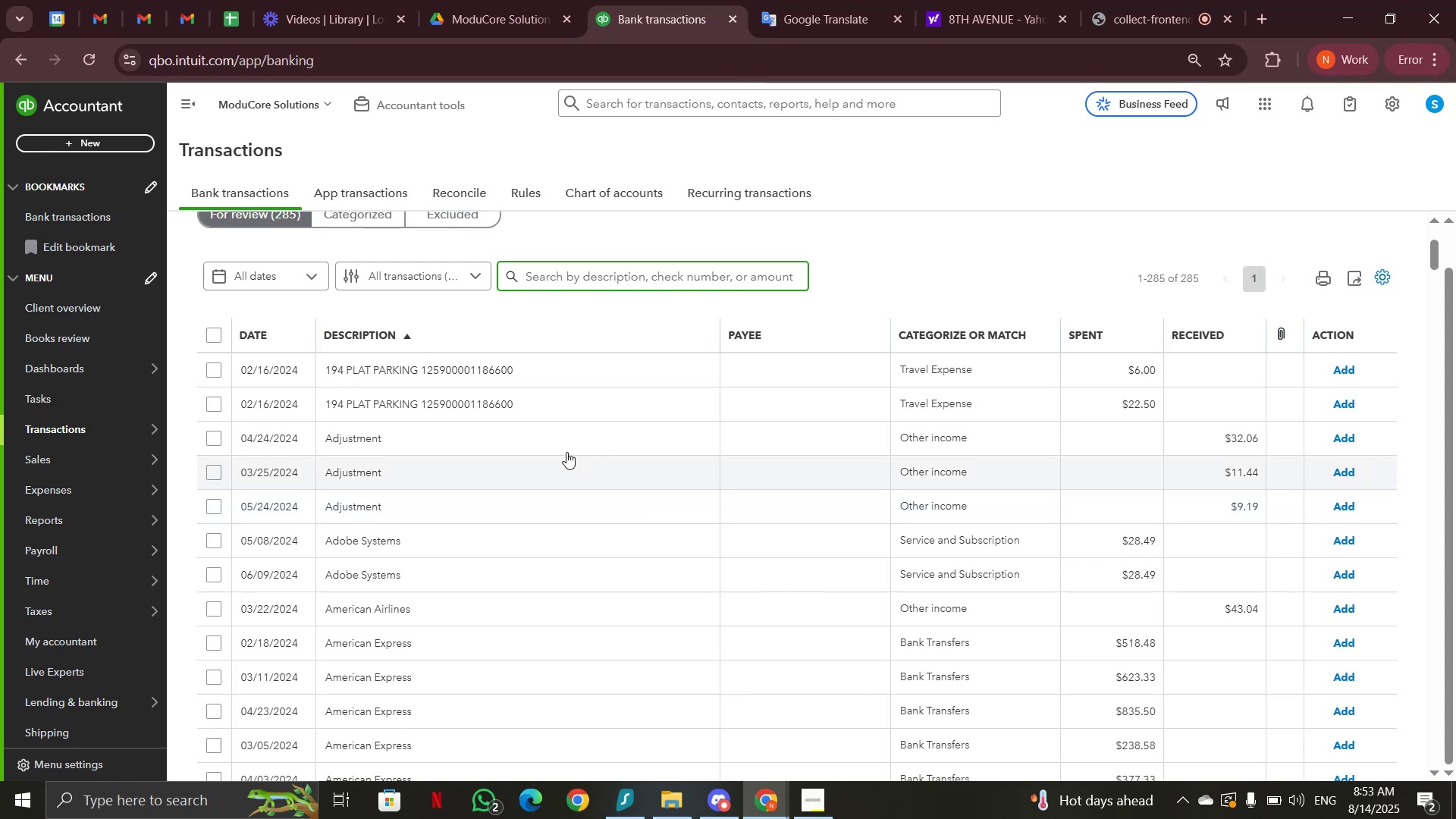 
left_click([558, 442])
 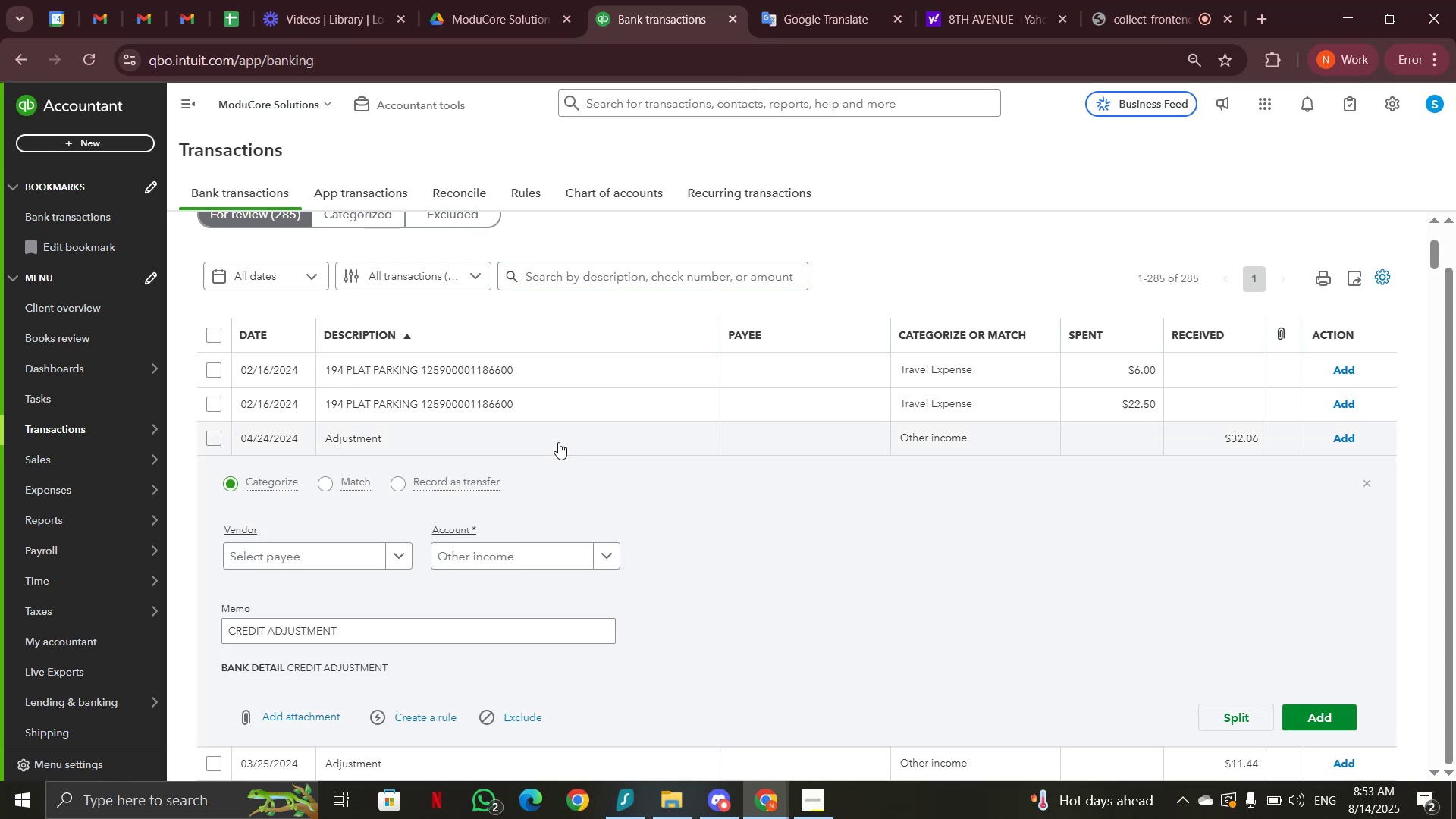 
left_click_drag(start_coordinate=[348, 633], to_coordinate=[209, 632])
 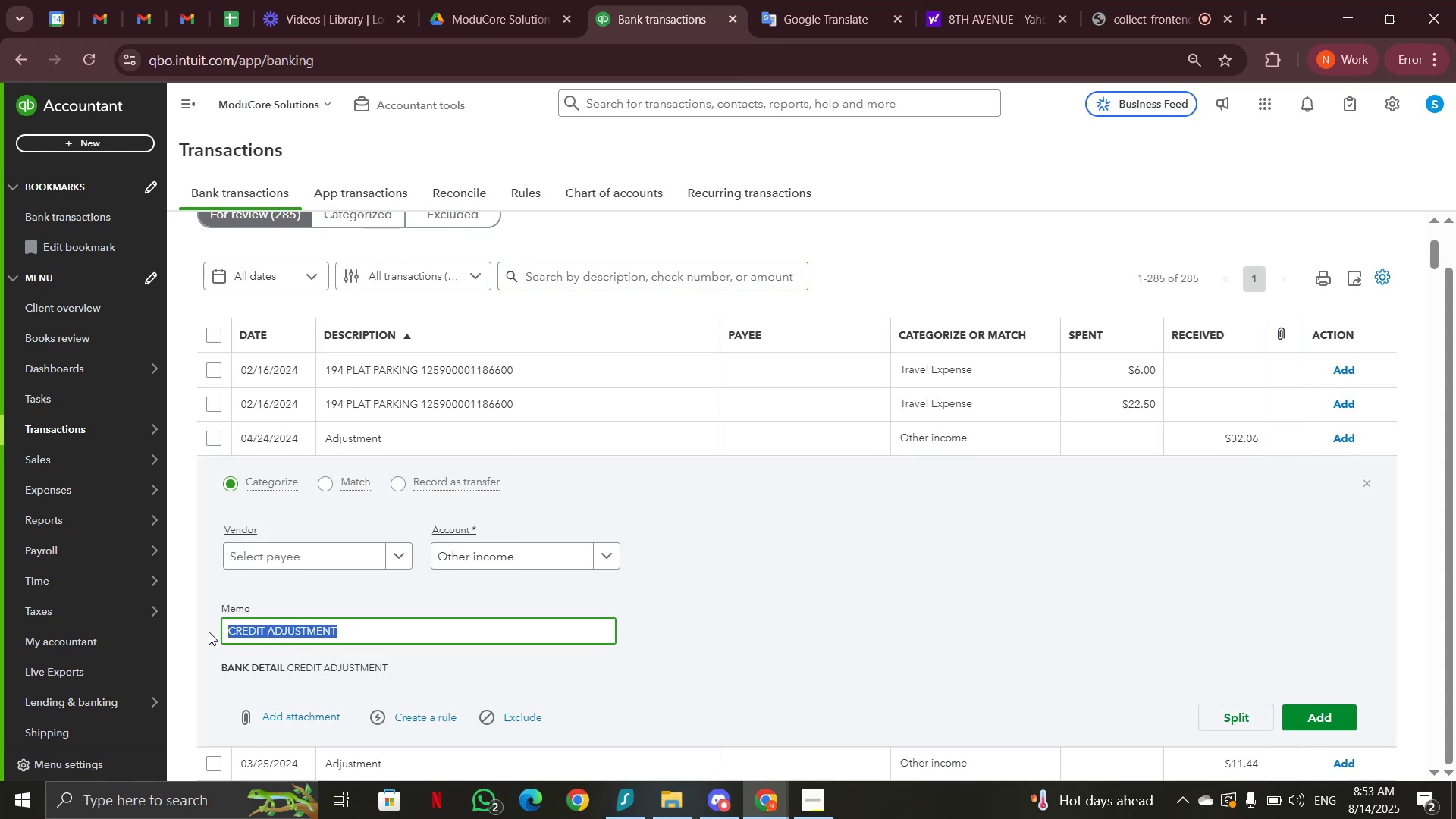 
key(Control+C)
 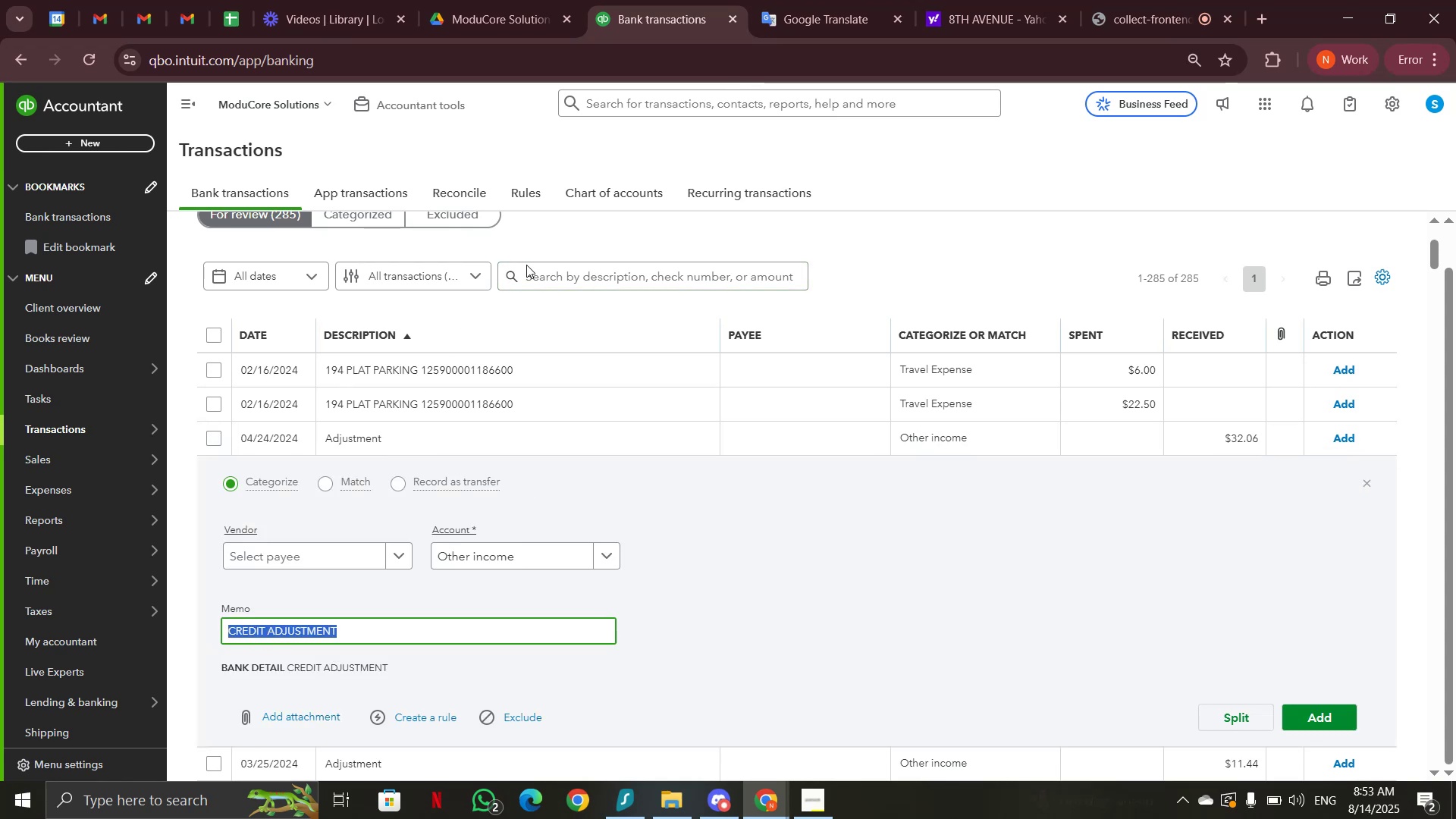 
left_click([546, 277])
 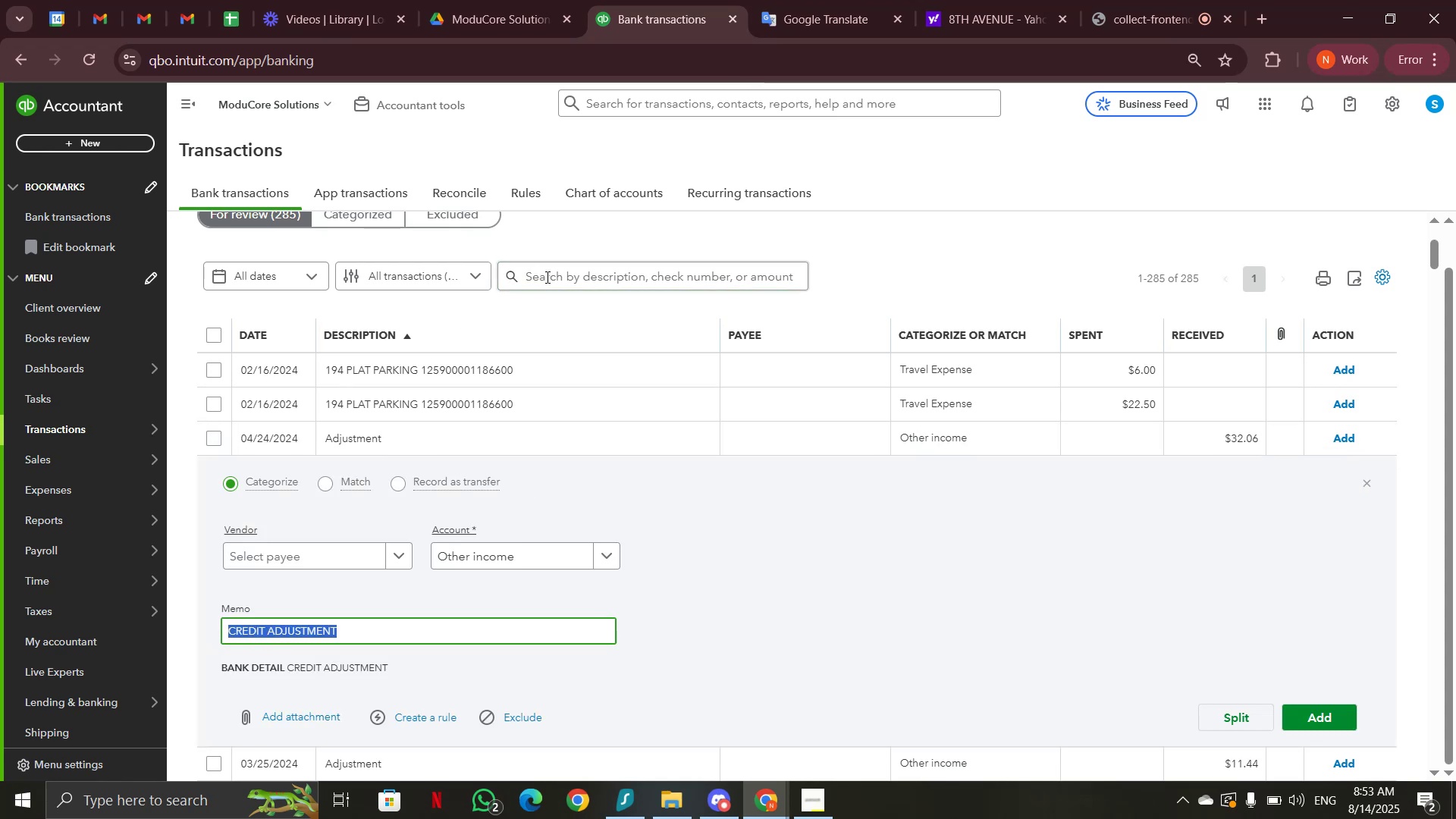 
key(Control+V)
 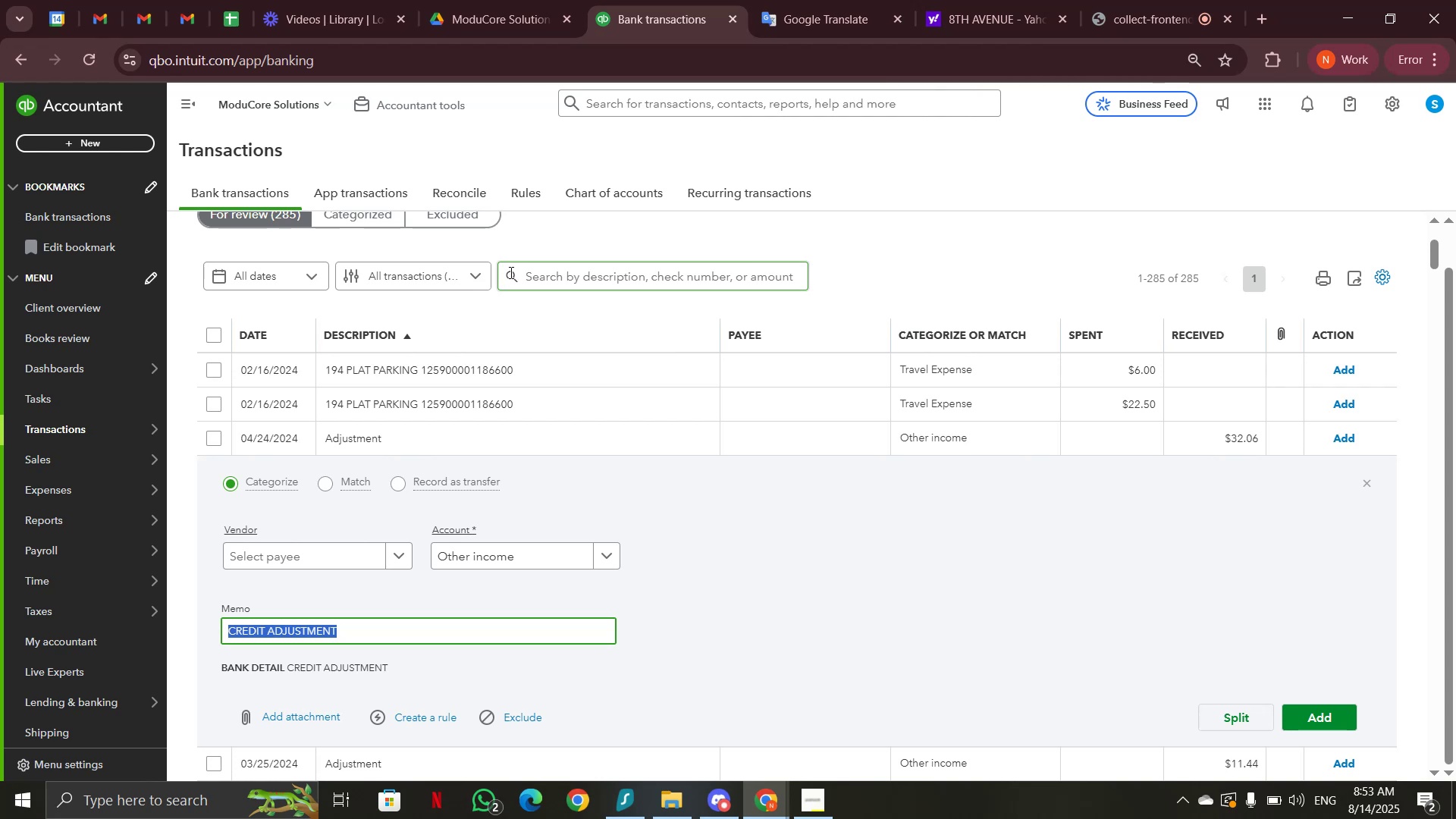 
left_click([509, 278])
 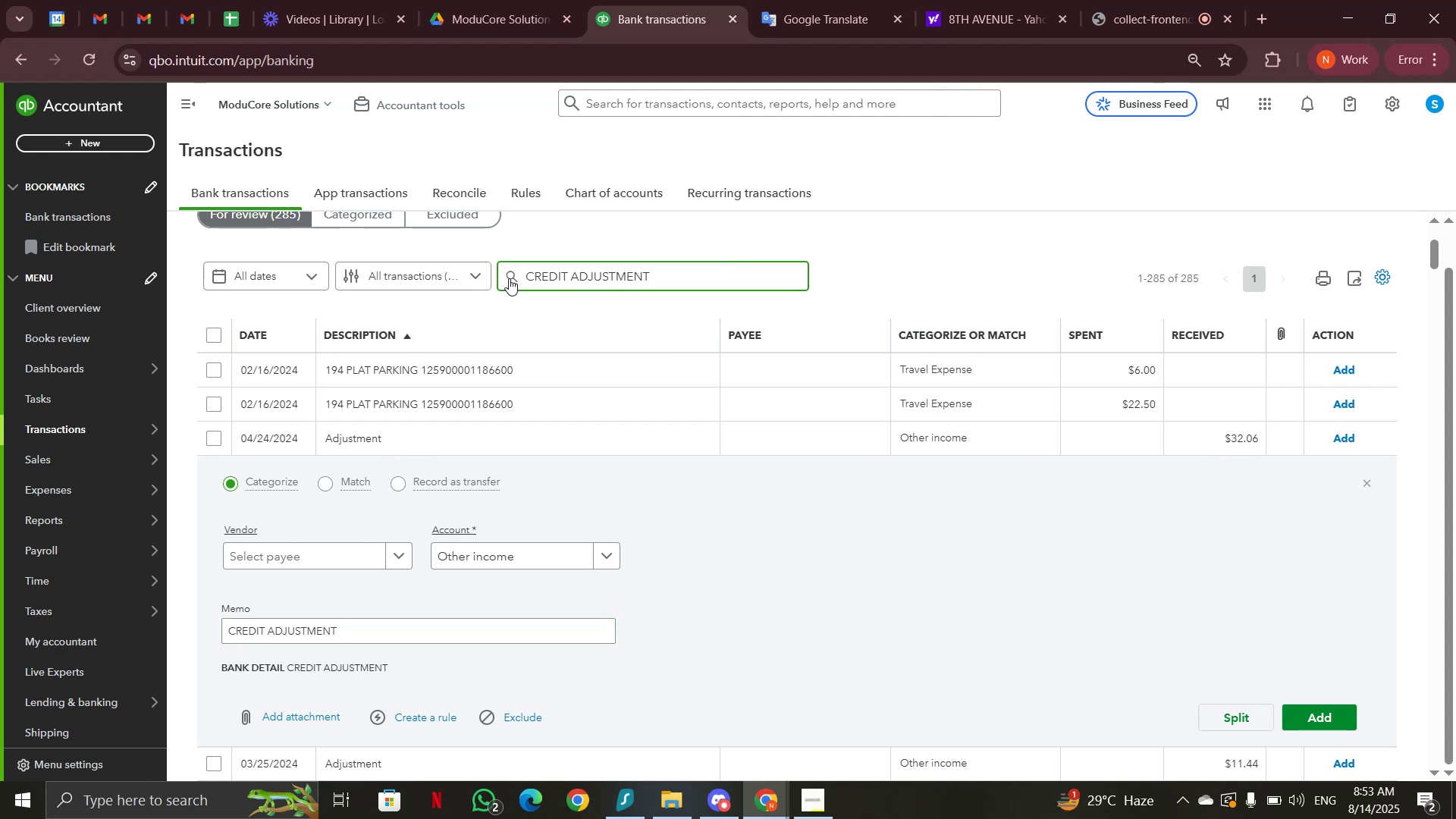 
mouse_move([519, 460])
 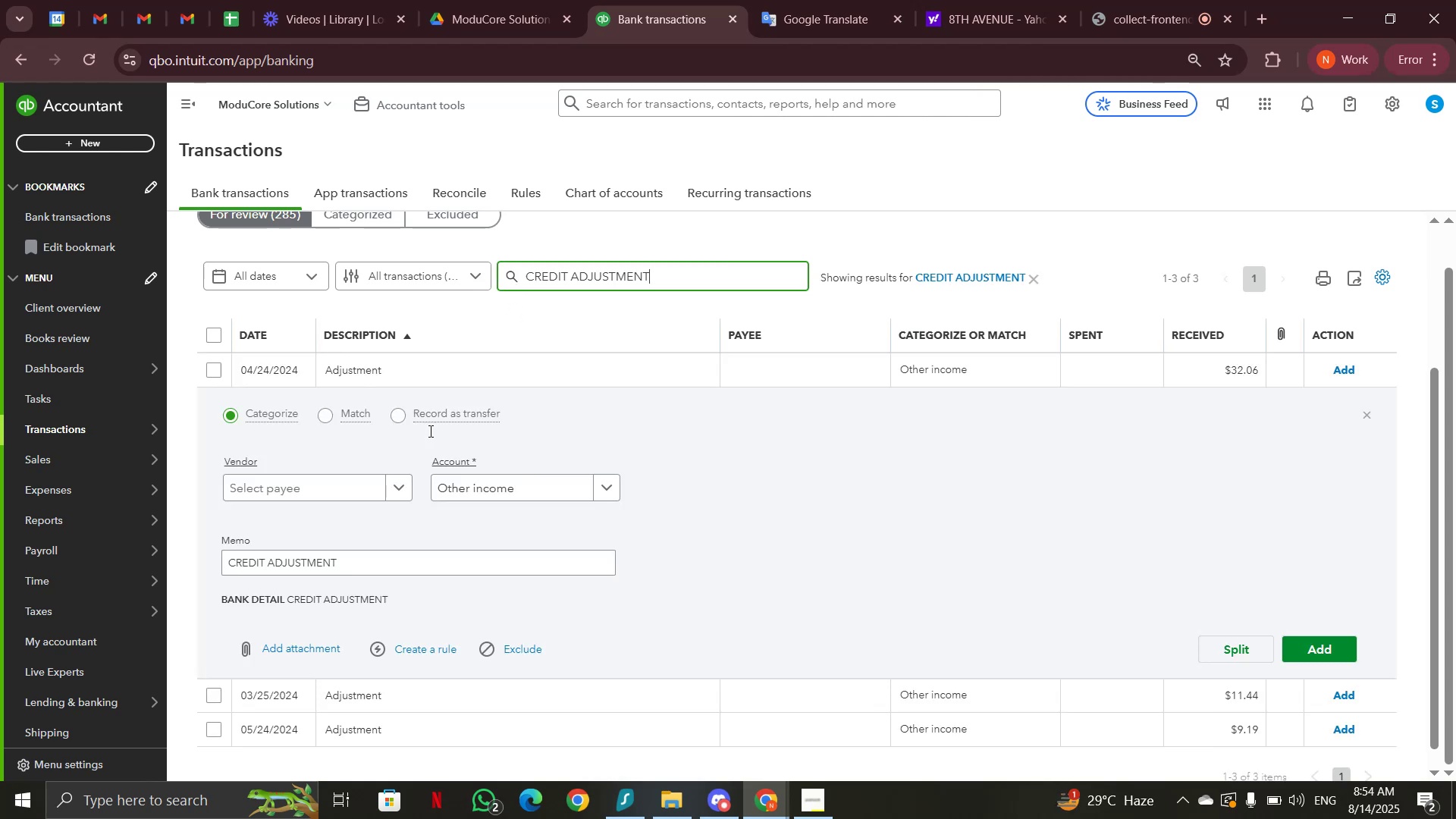 
left_click([493, 366])
 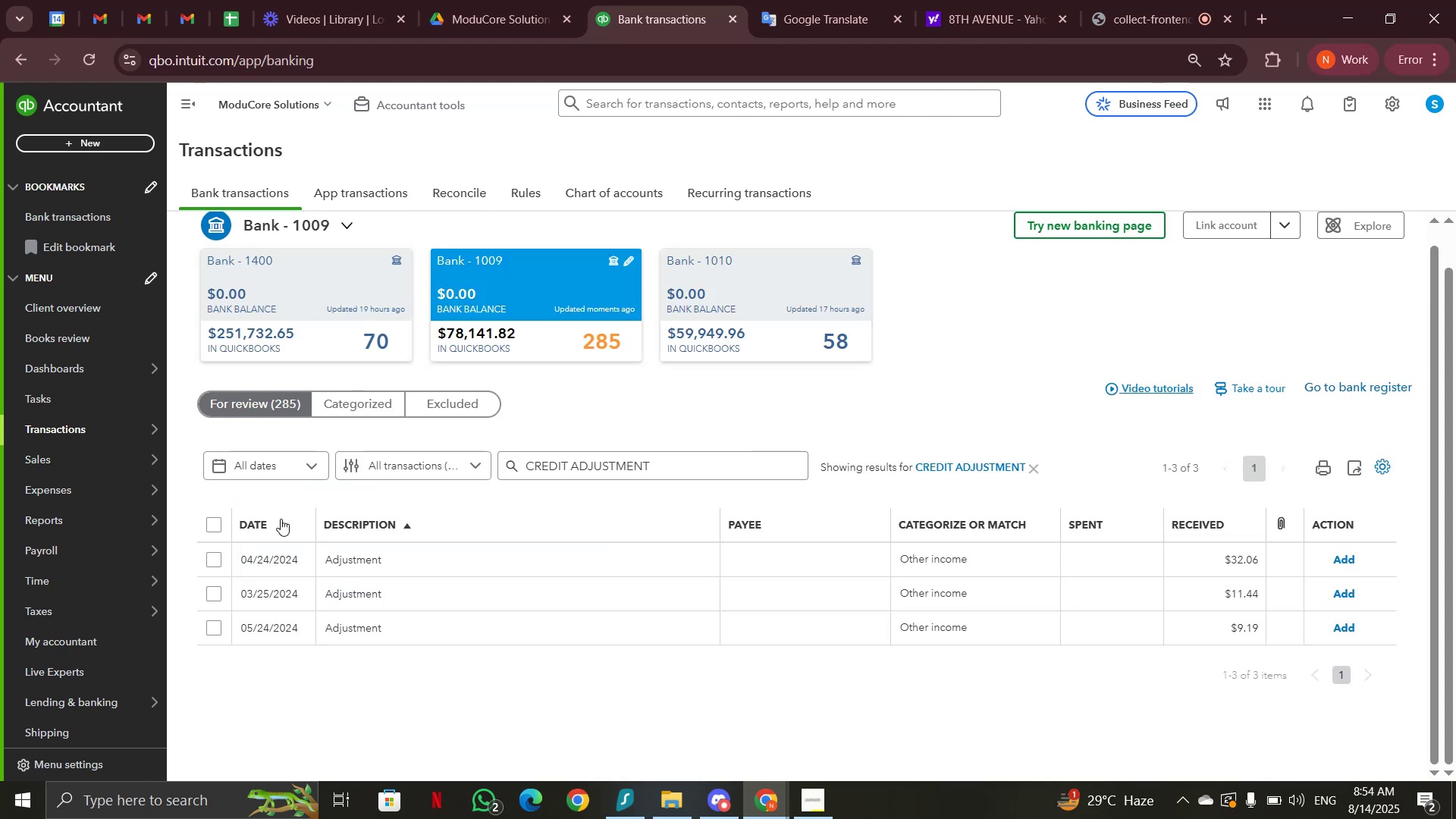 
left_click([209, 526])
 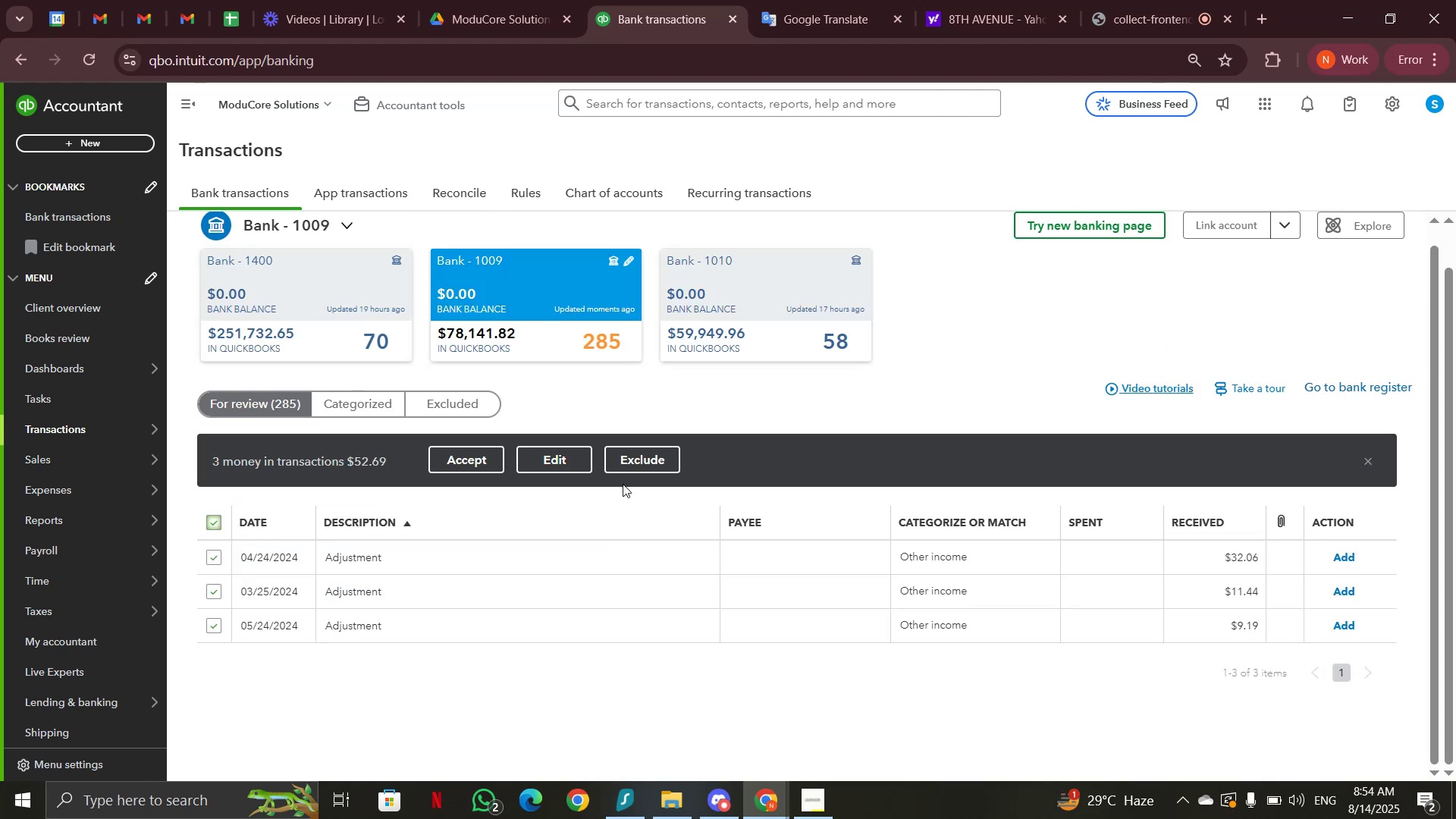 
left_click([566, 463])
 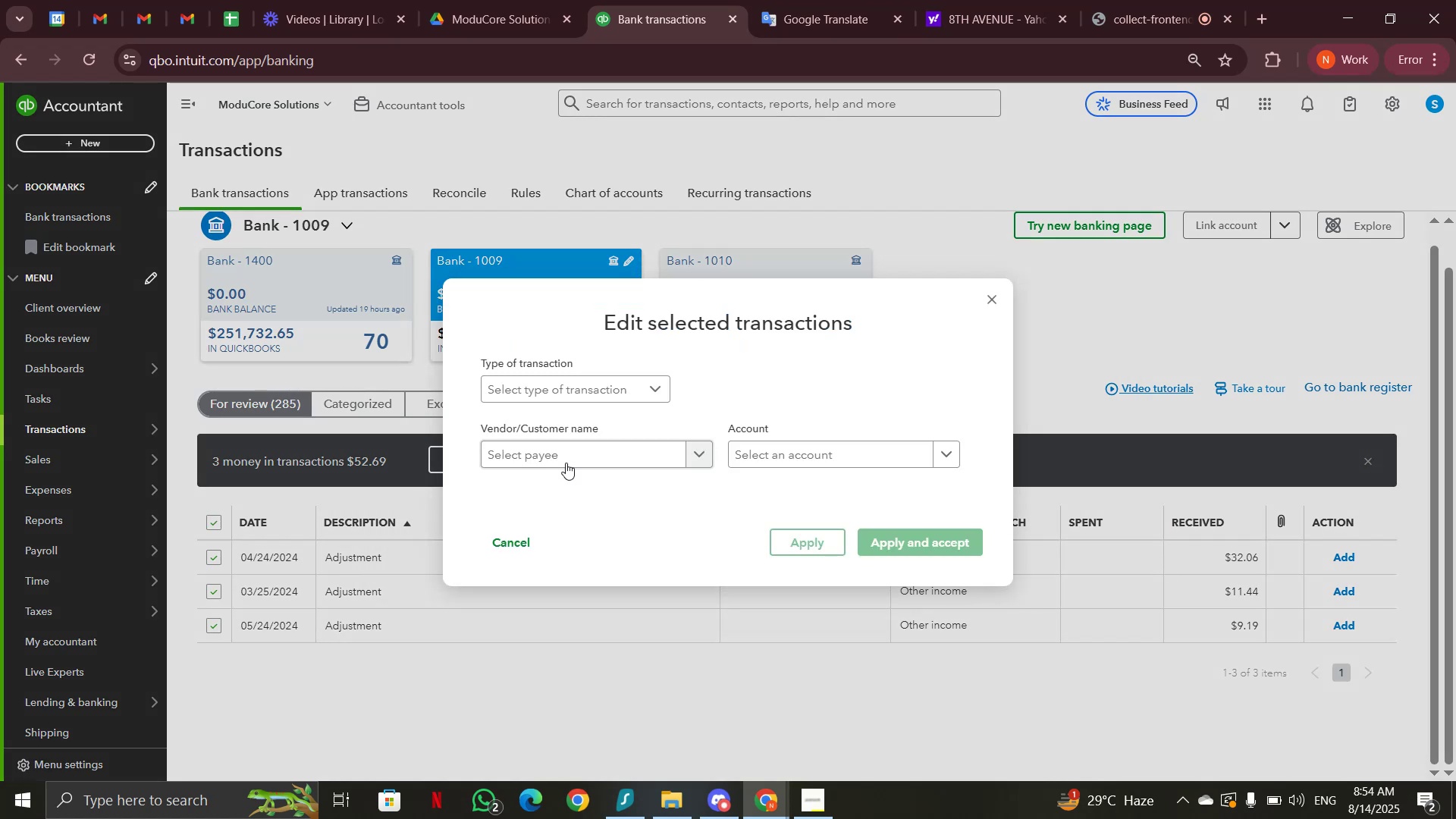 
left_click([799, 448])
 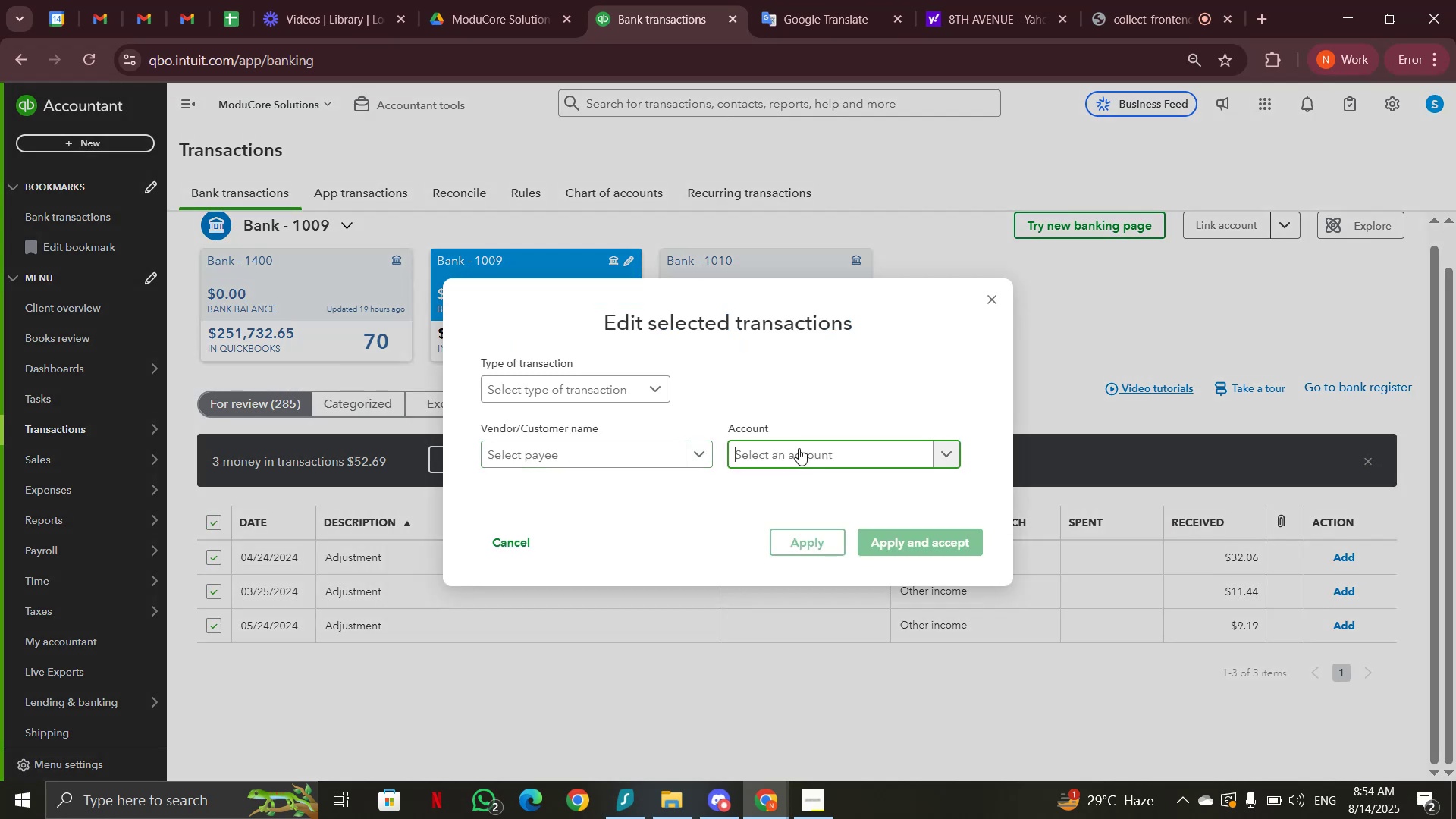 
type(oth)
 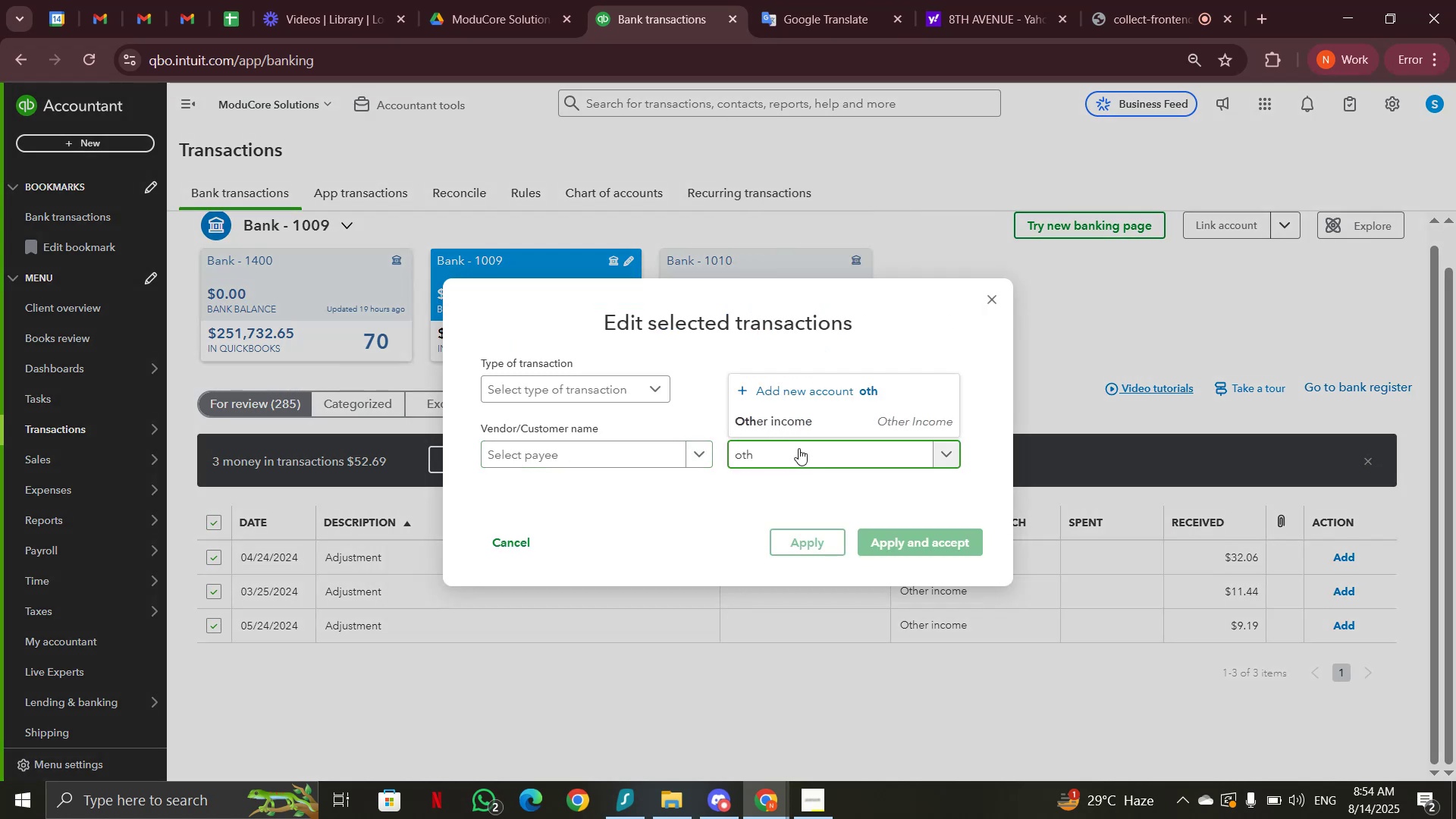 
left_click([802, 418])
 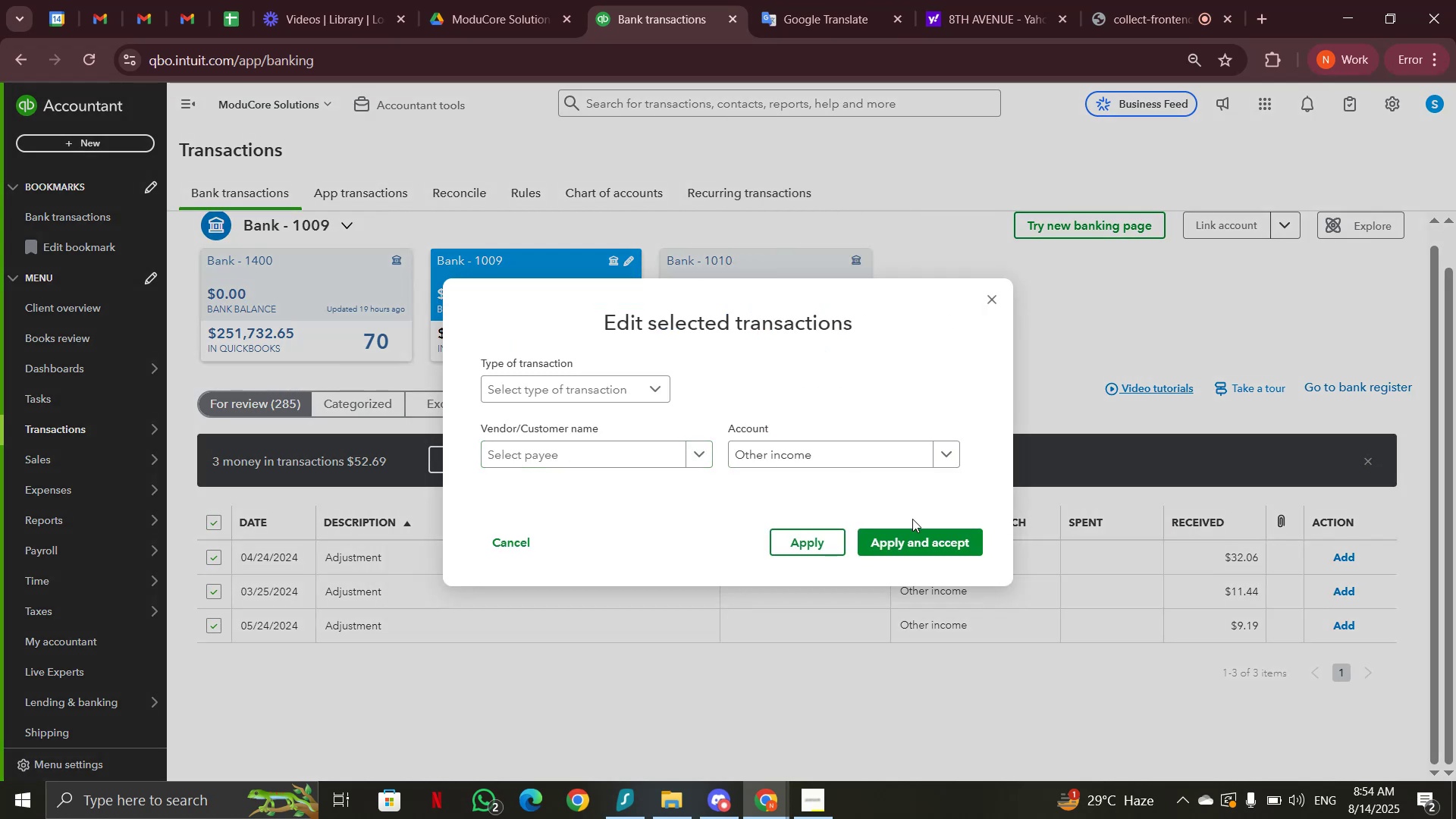 
left_click([917, 539])
 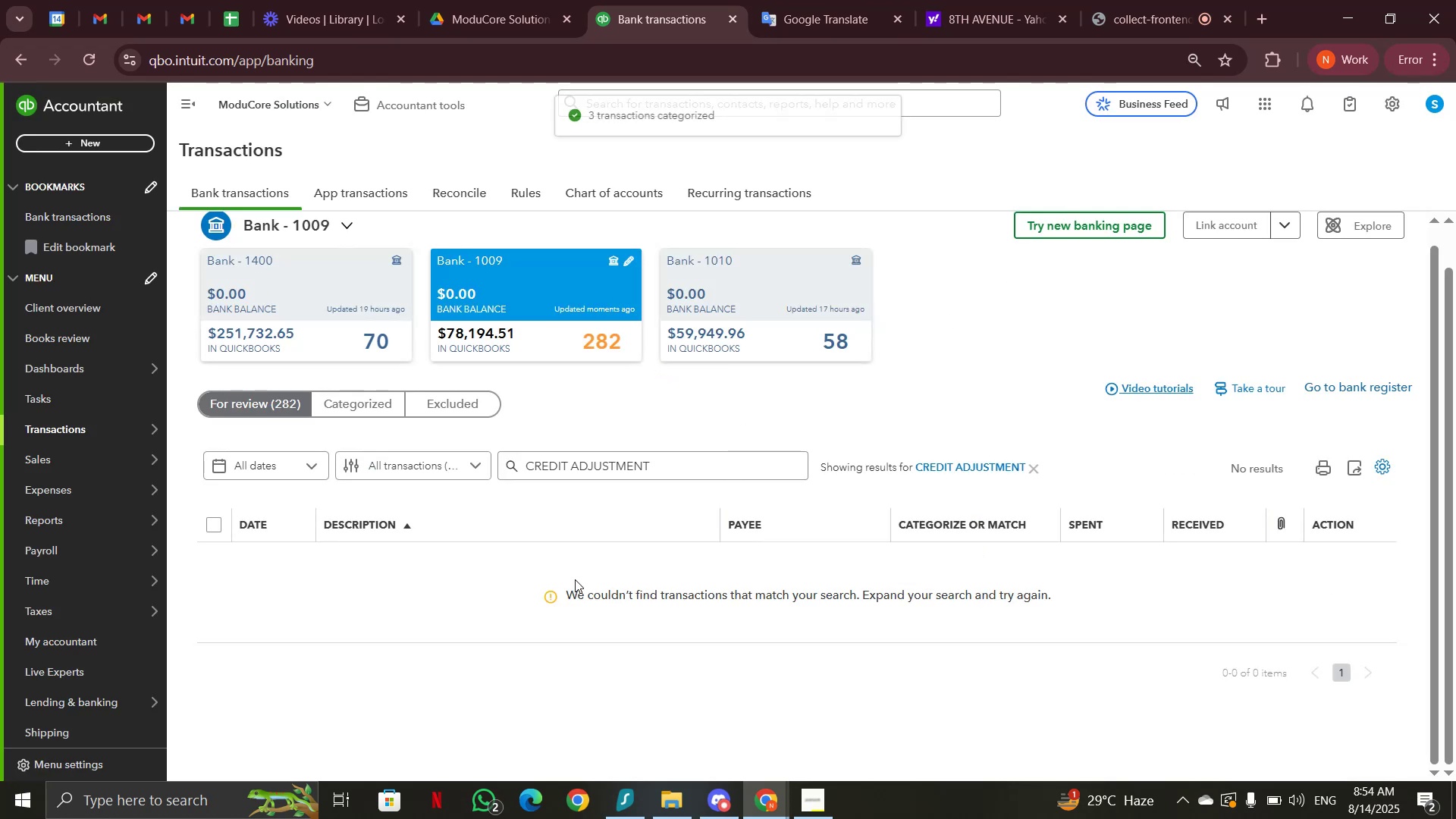 
left_click([1040, 469])
 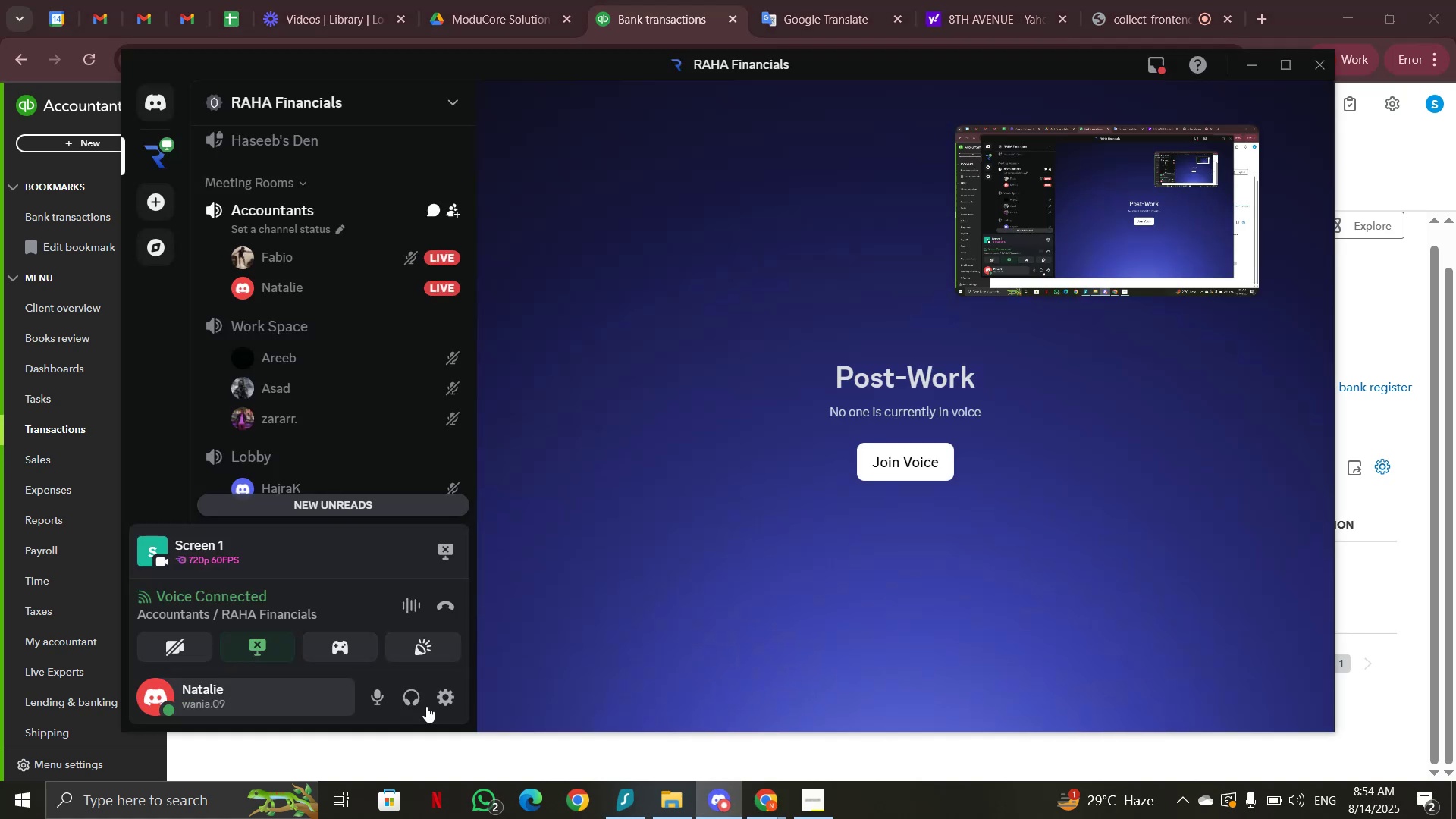 
wait(6.01)
 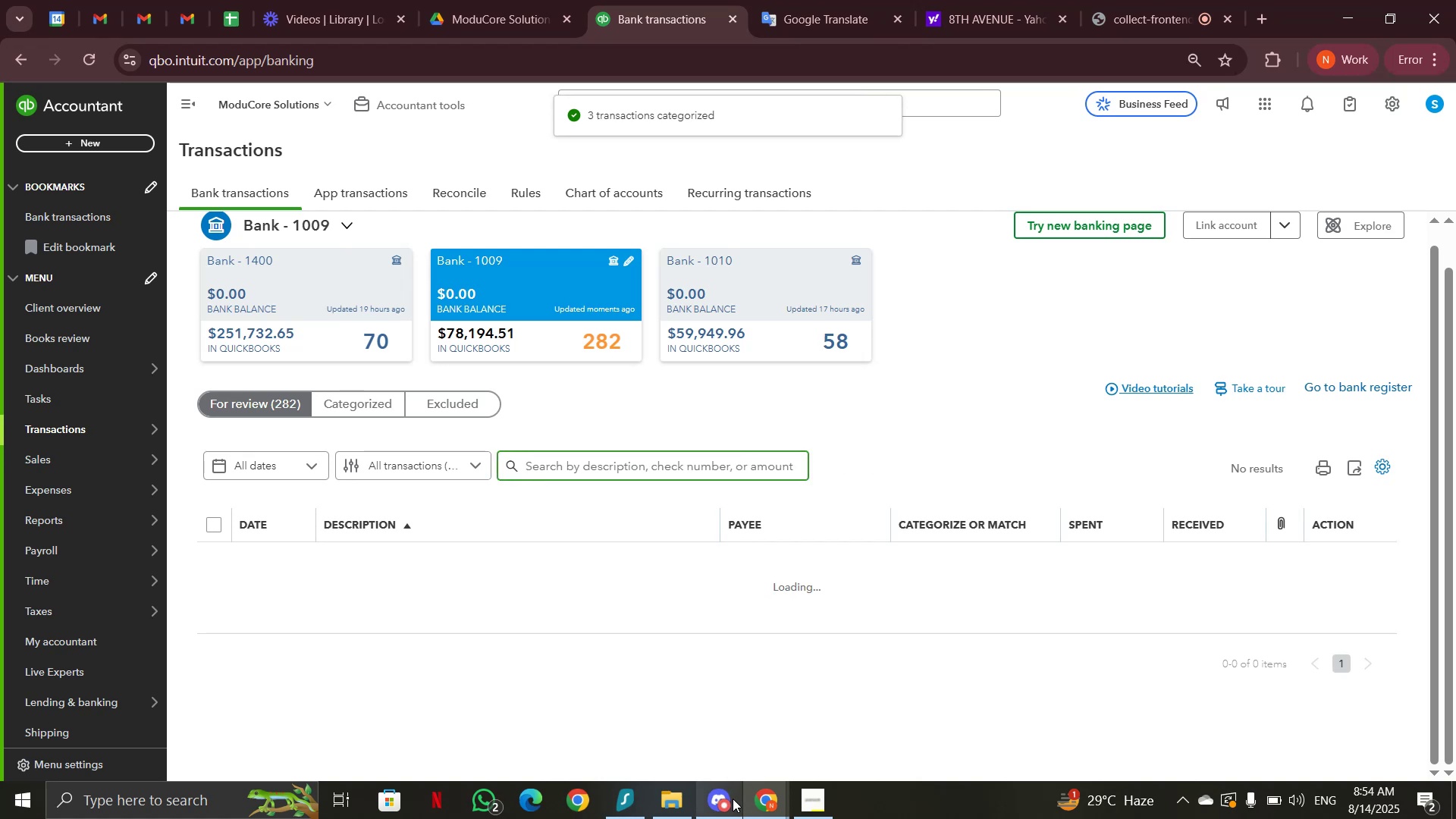 
left_click([716, 801])
 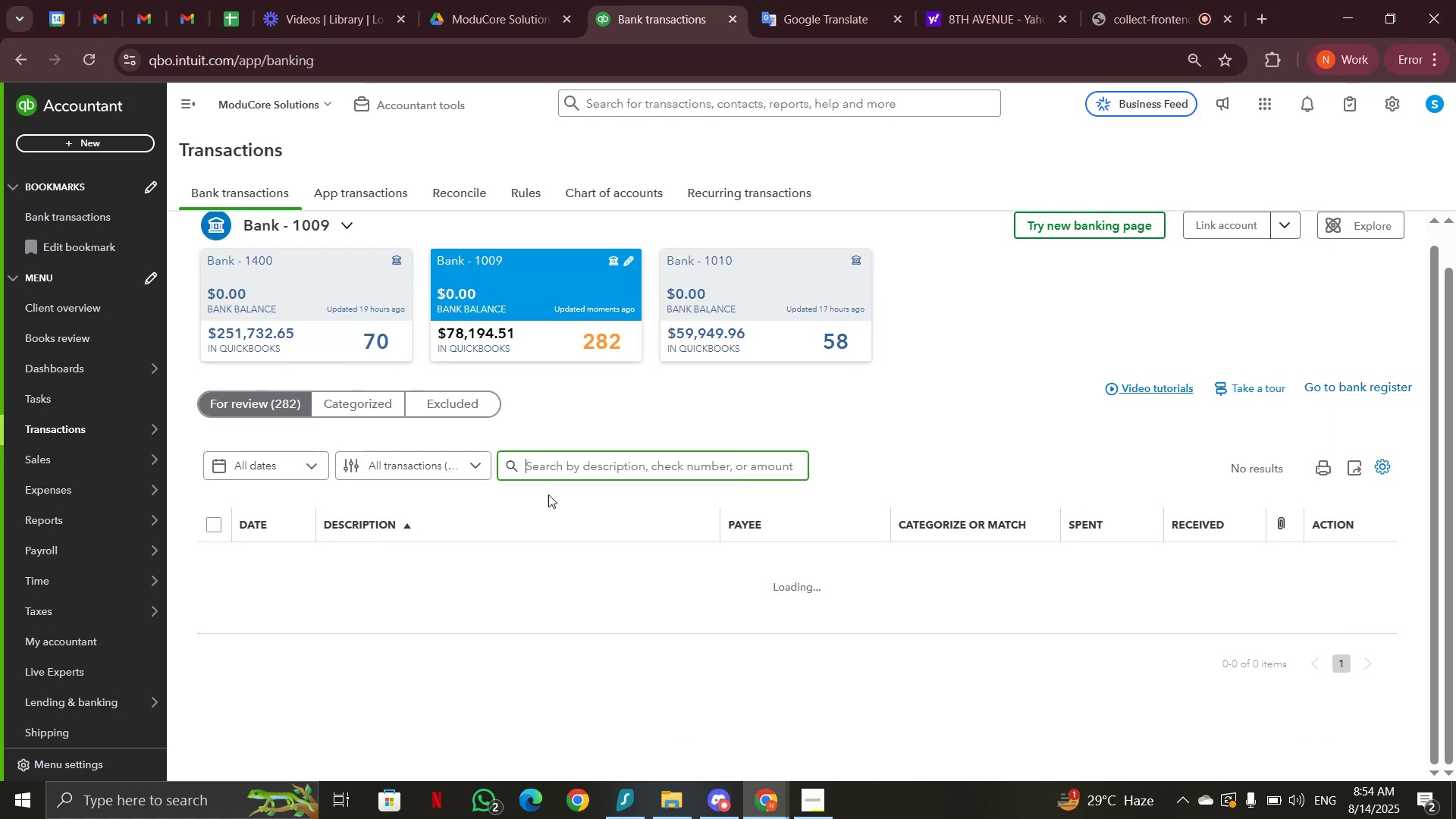 
scroll: coordinate [704, 492], scroll_direction: down, amount: 3.0
 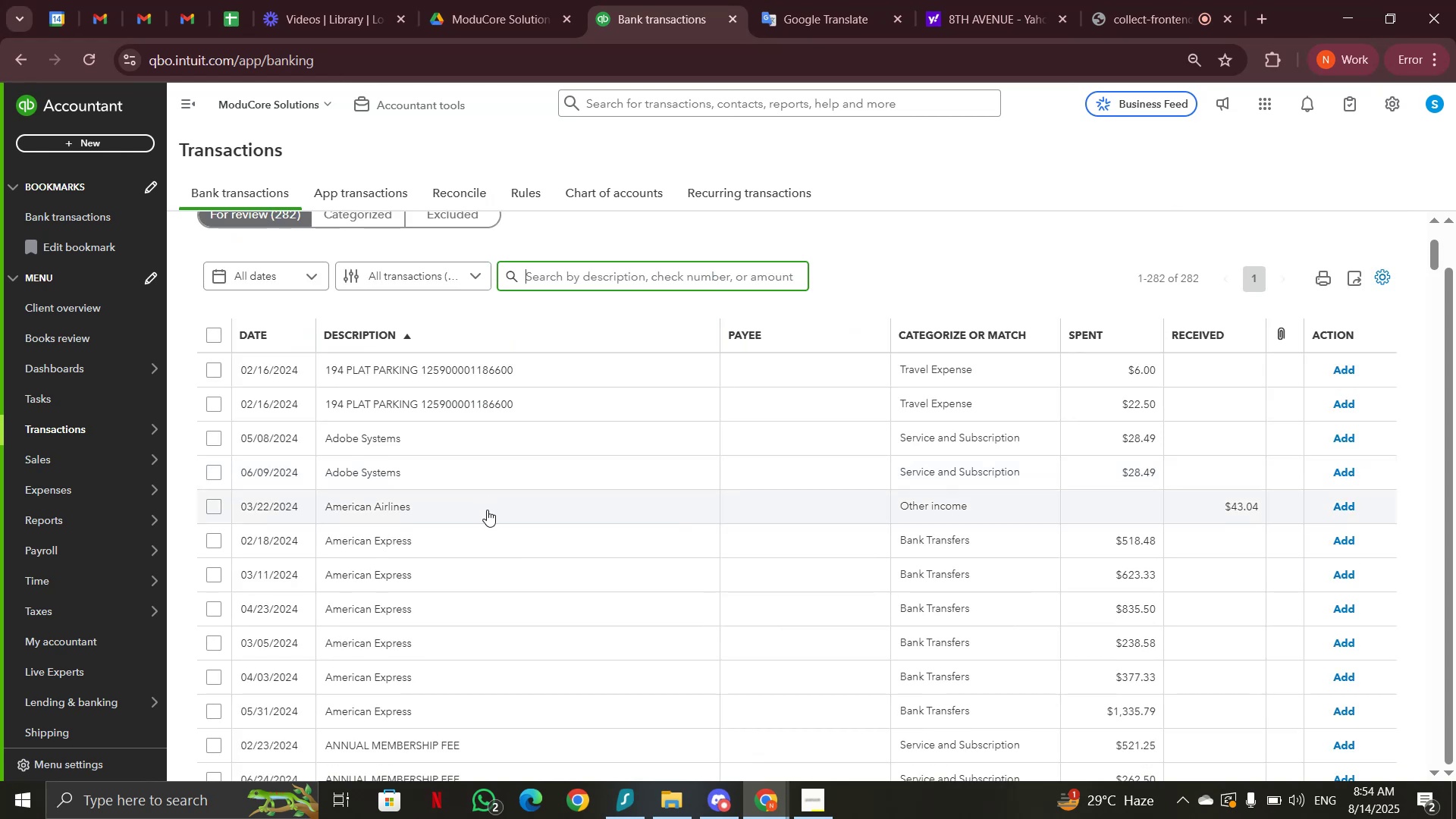 
wait(8.02)
 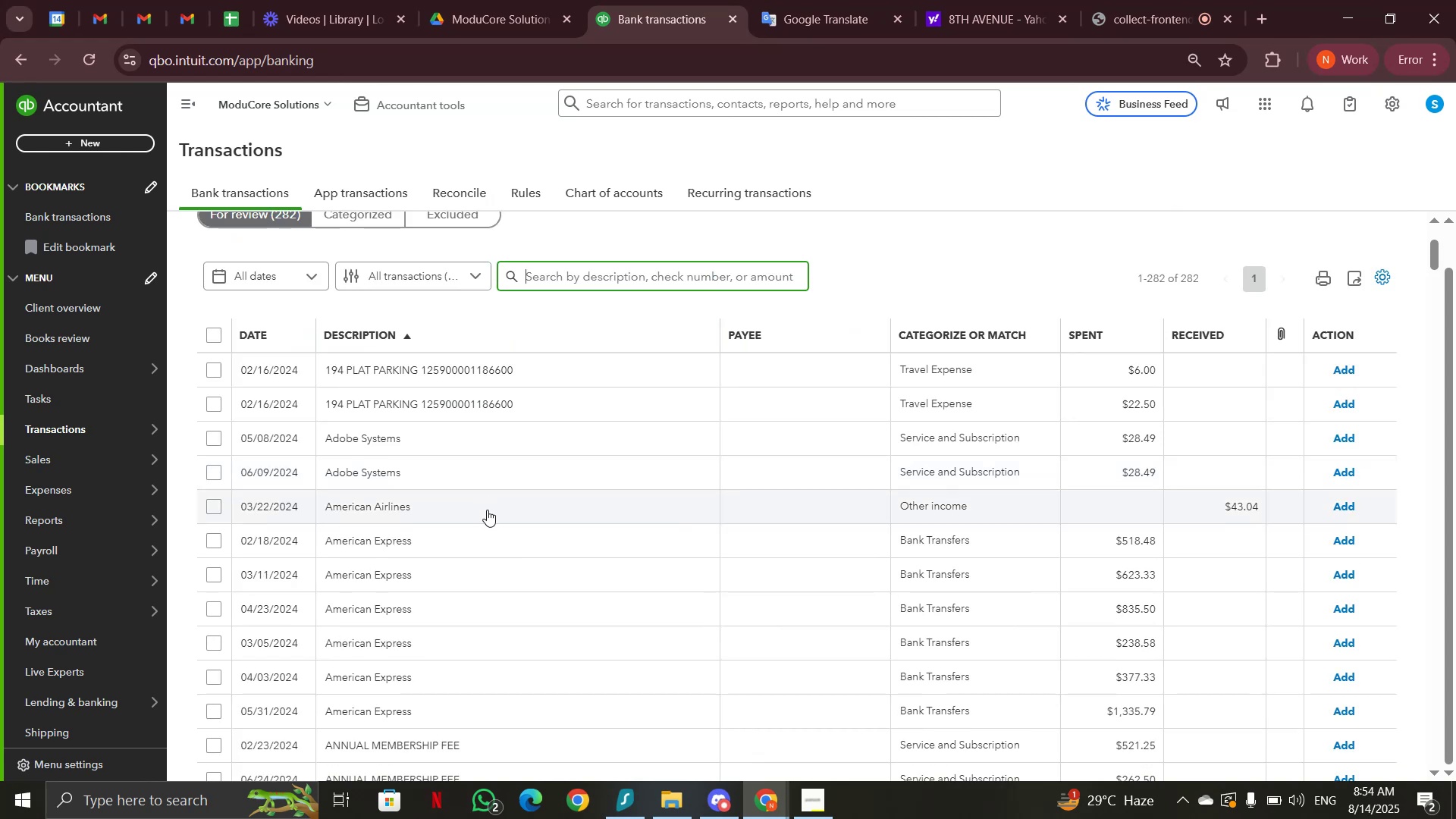 
left_click_drag(start_coordinate=[385, 704], to_coordinate=[217, 704])
 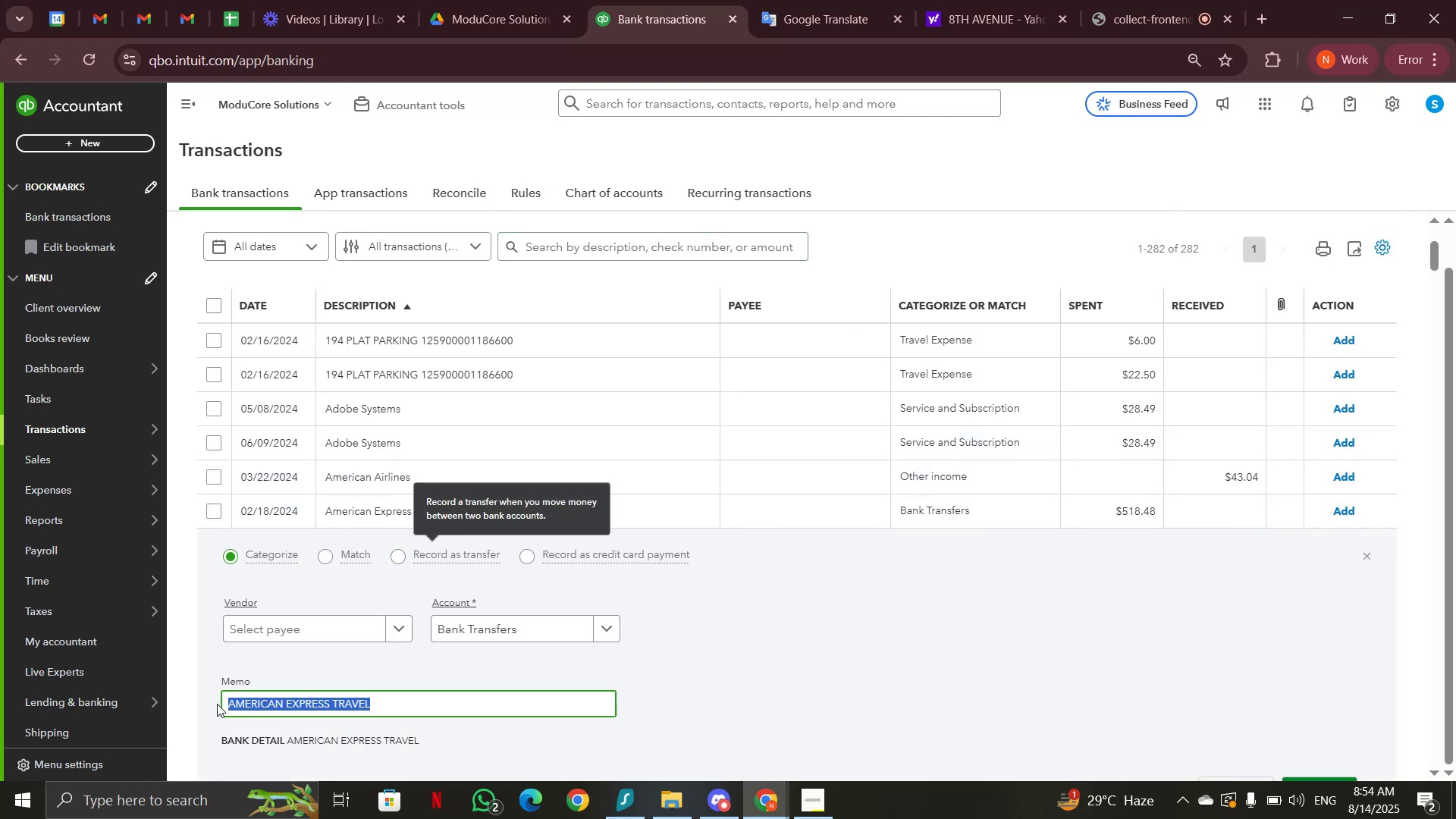 
key(Control+C)
 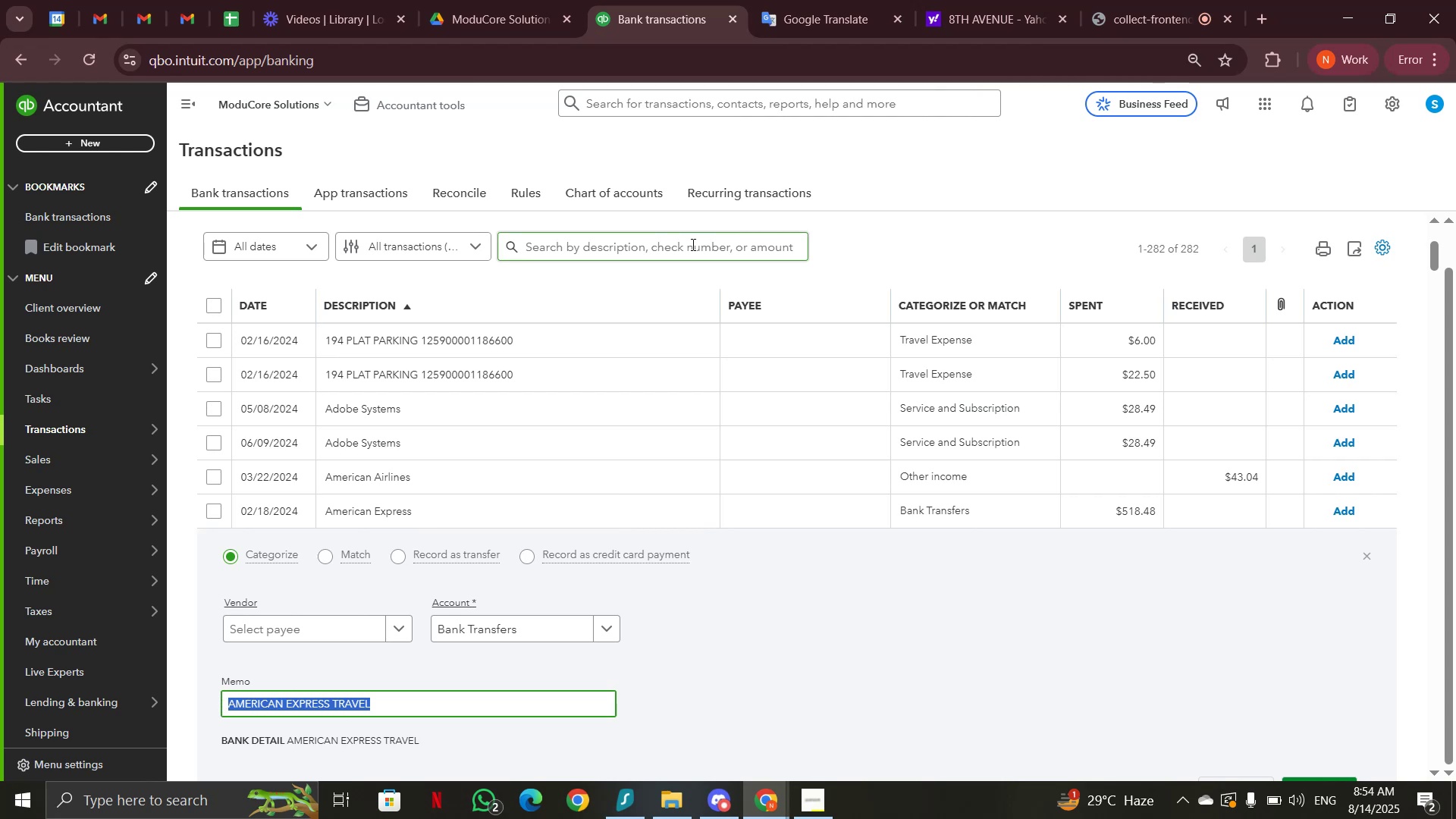 
left_click([685, 251])
 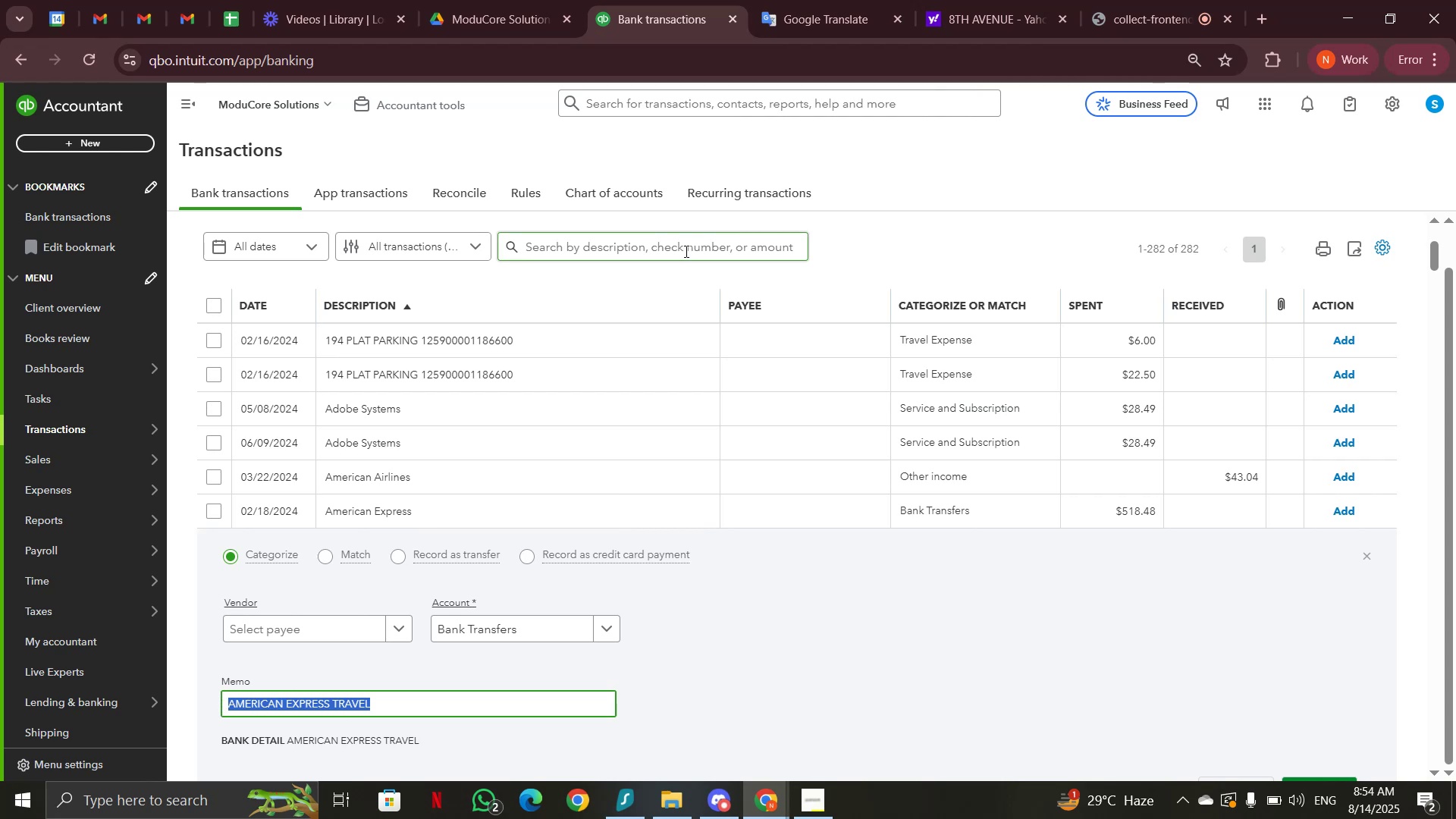 
key(Control+V)
 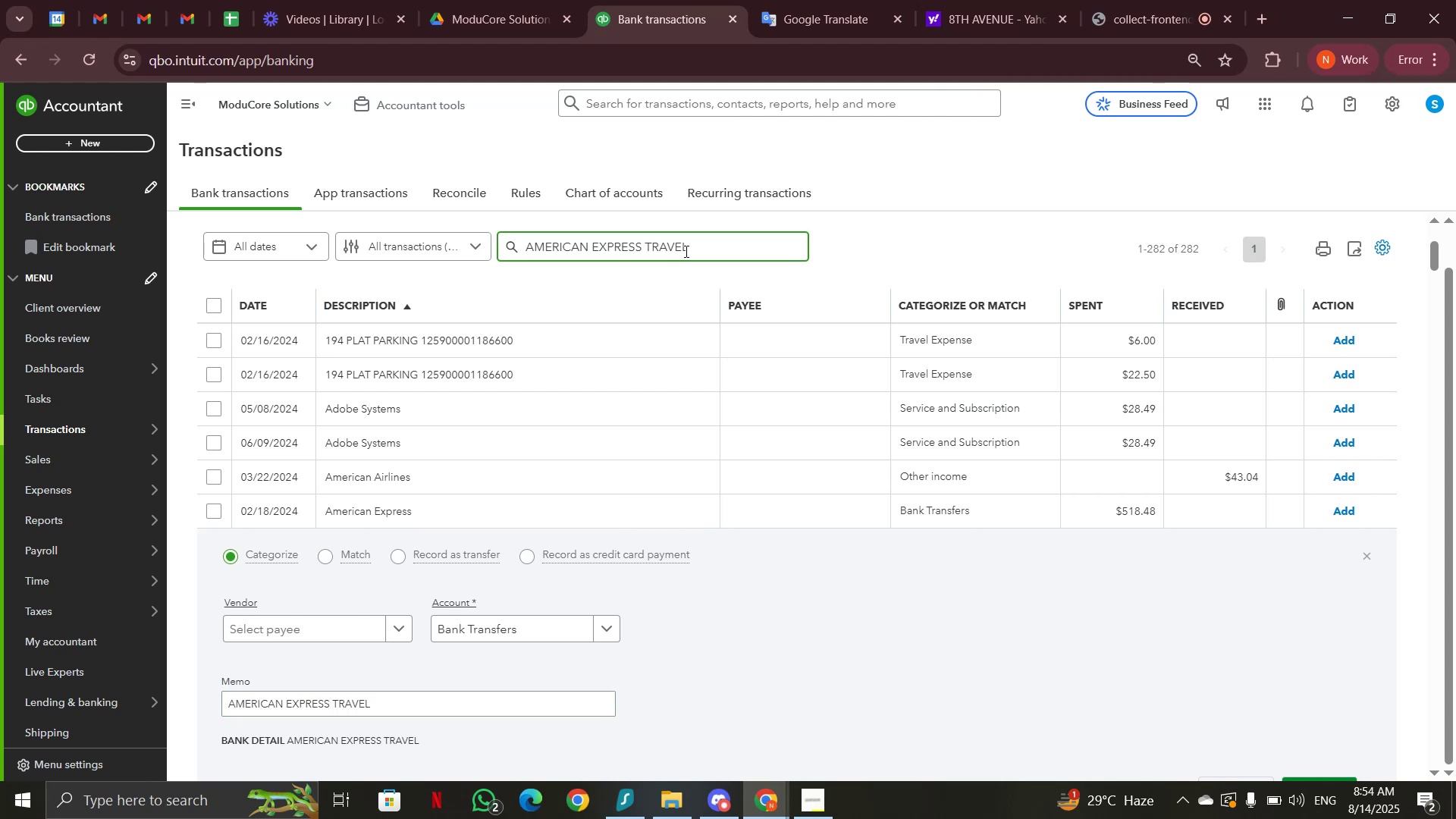 
left_click([513, 248])
 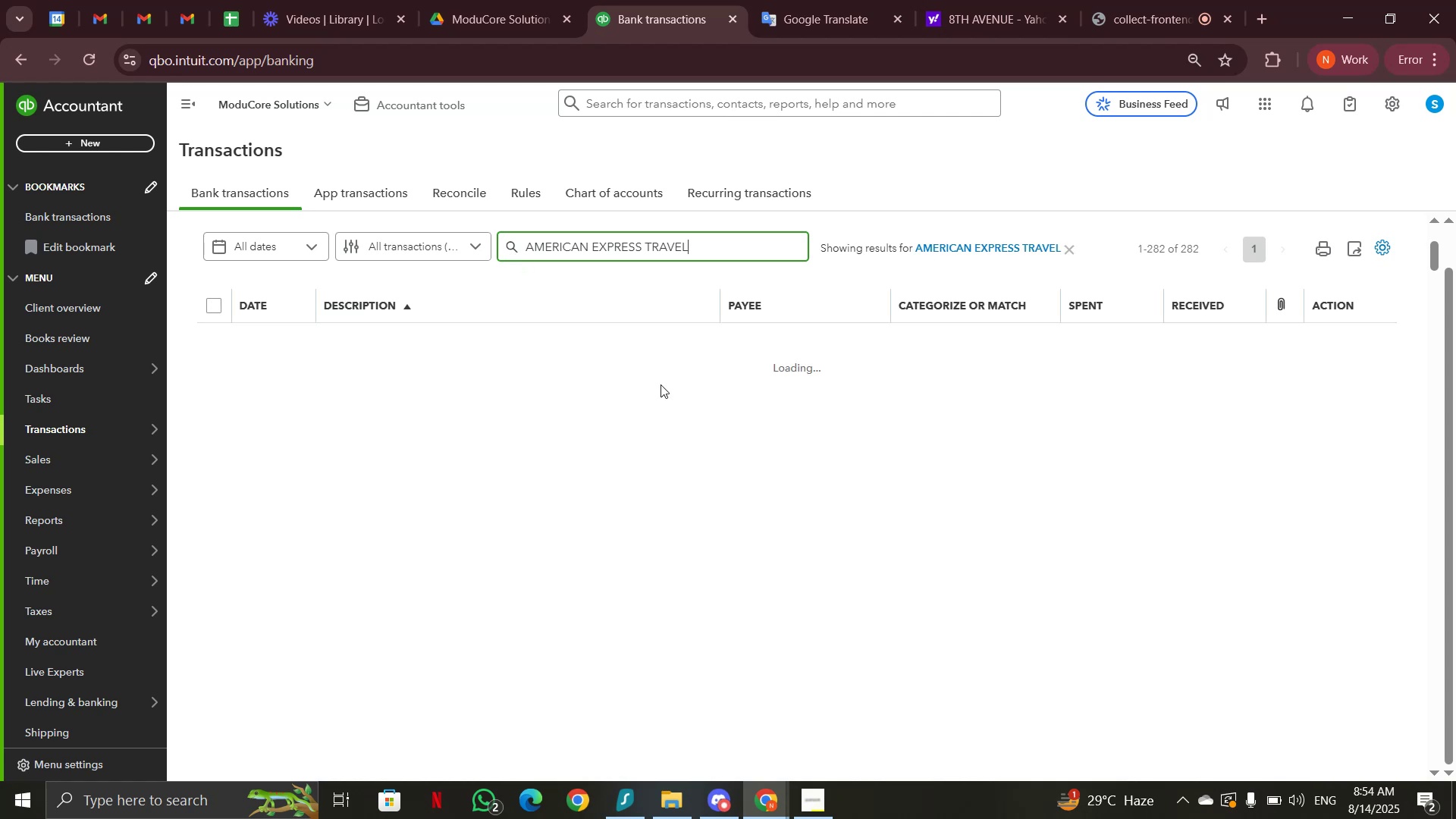 
wait(5.17)
 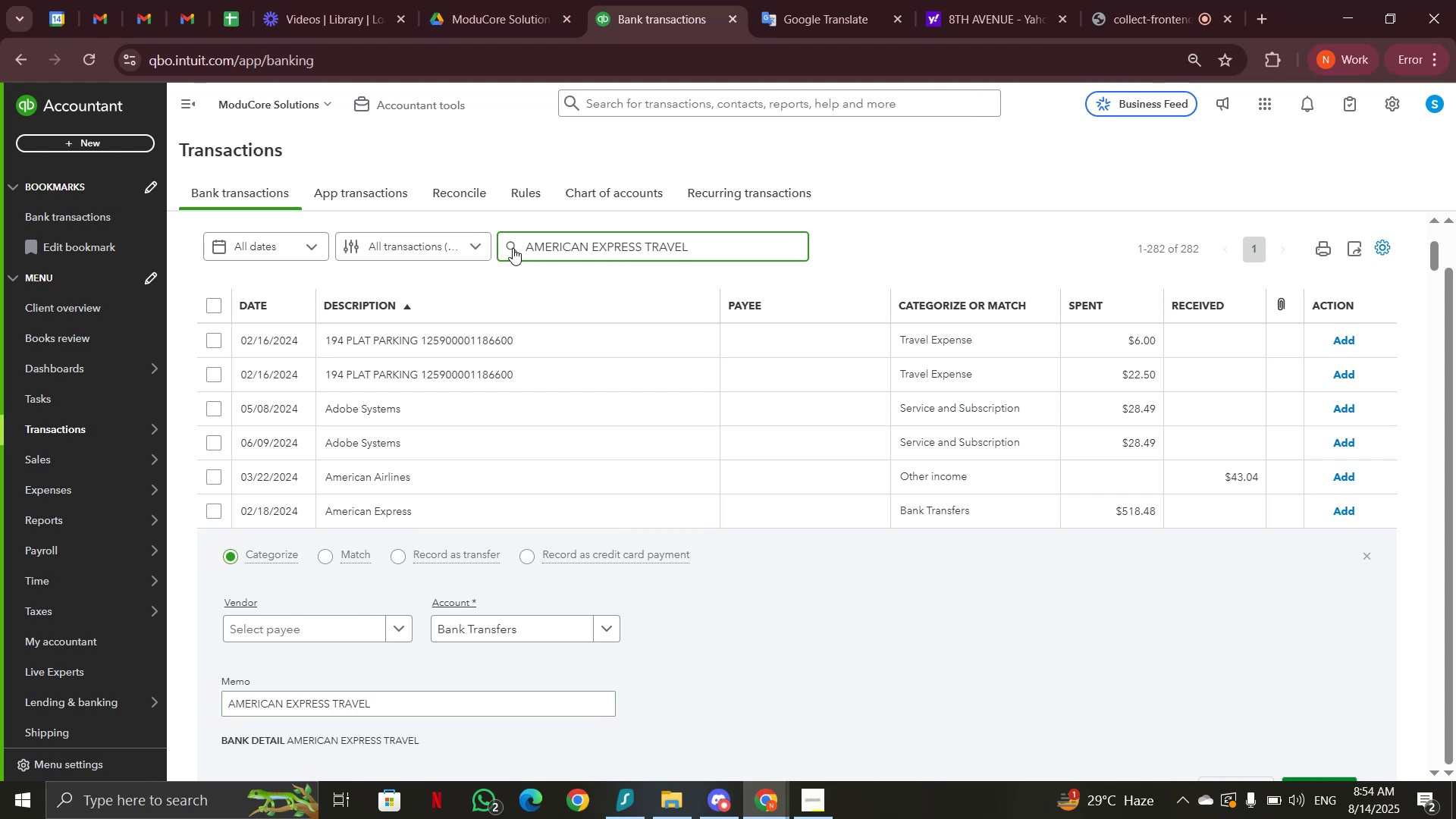 
scroll: coordinate [290, 421], scroll_direction: down, amount: 1.0
 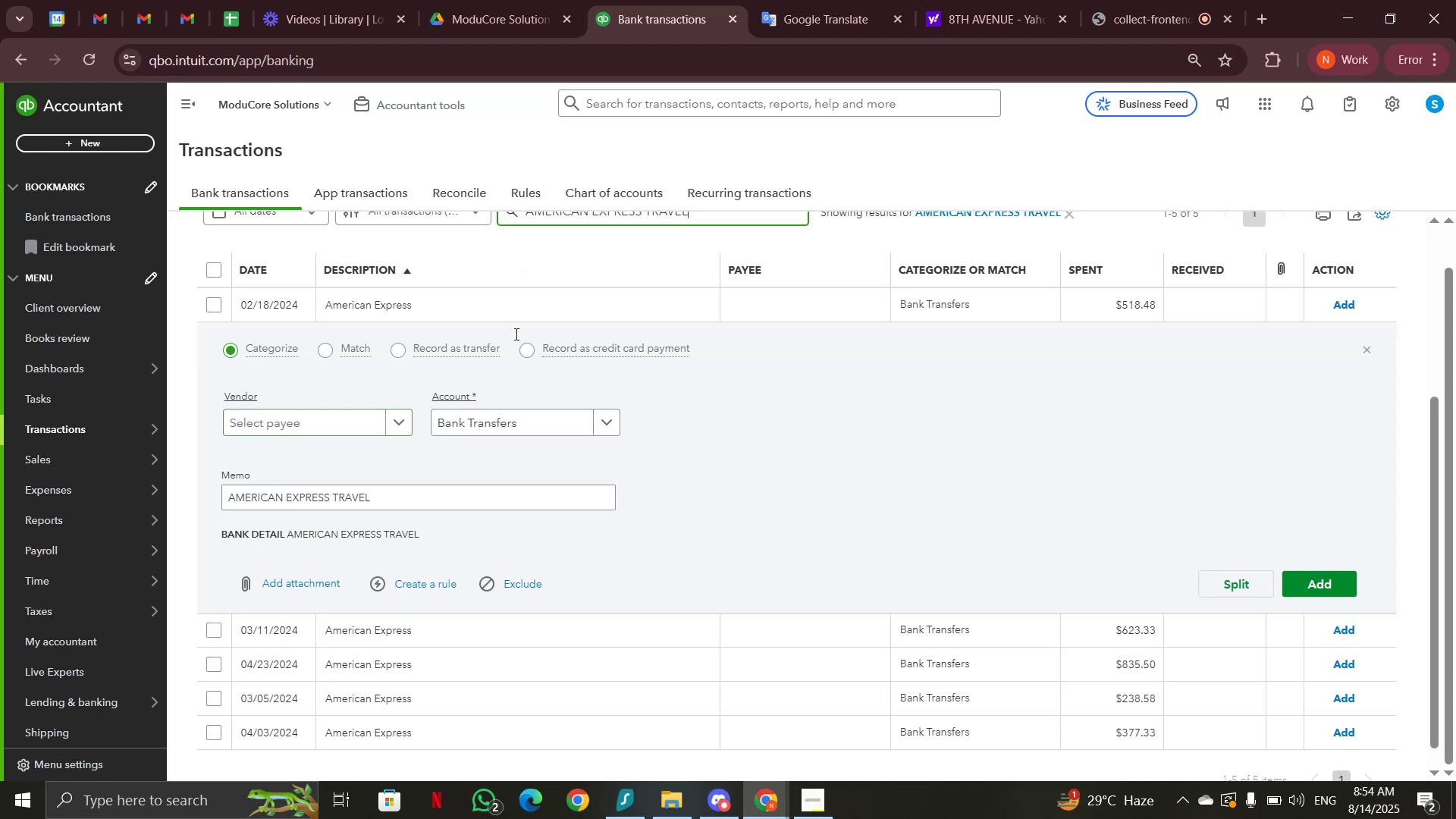 
left_click([590, 291])
 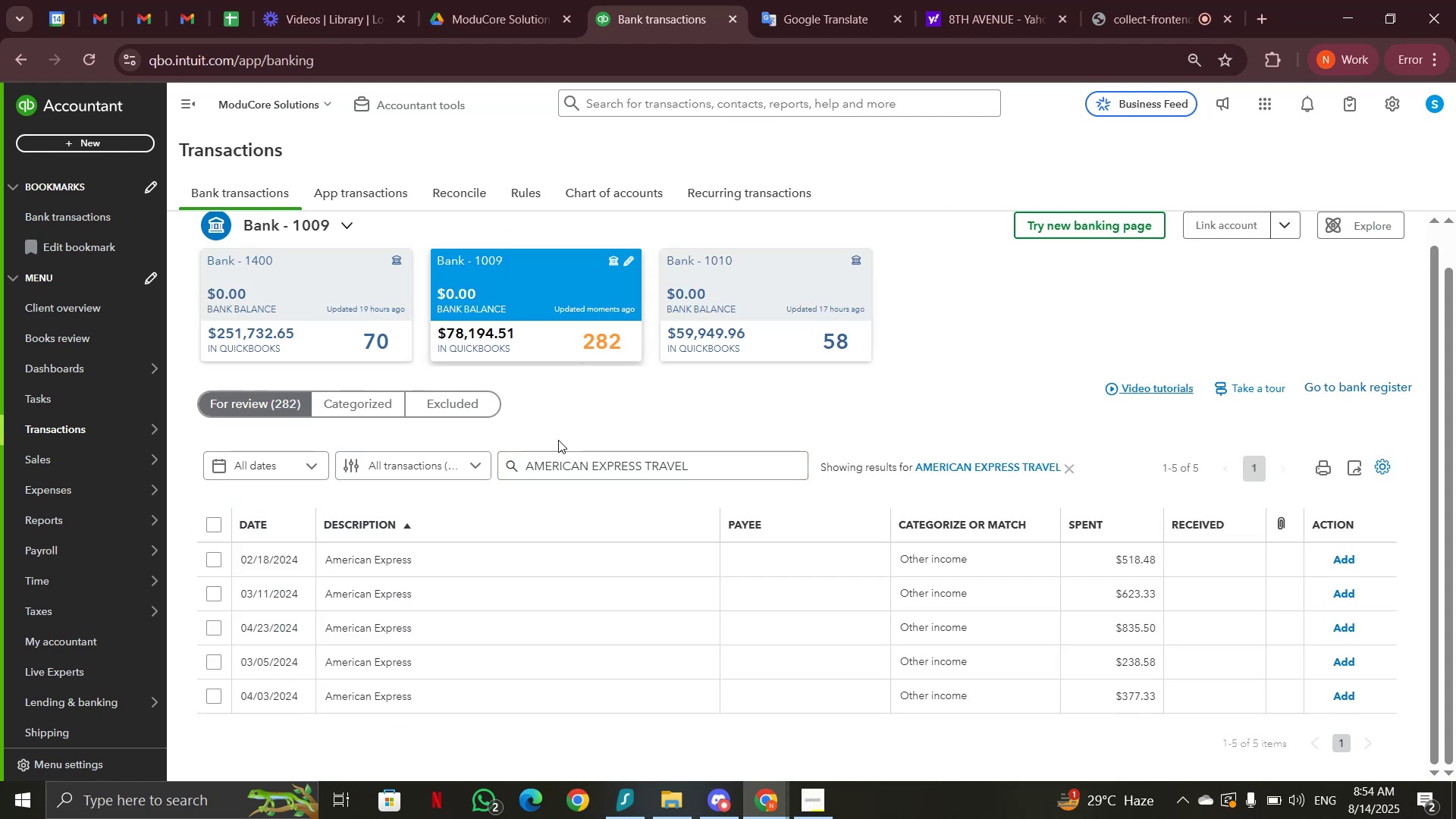 
left_click([486, 605])
 